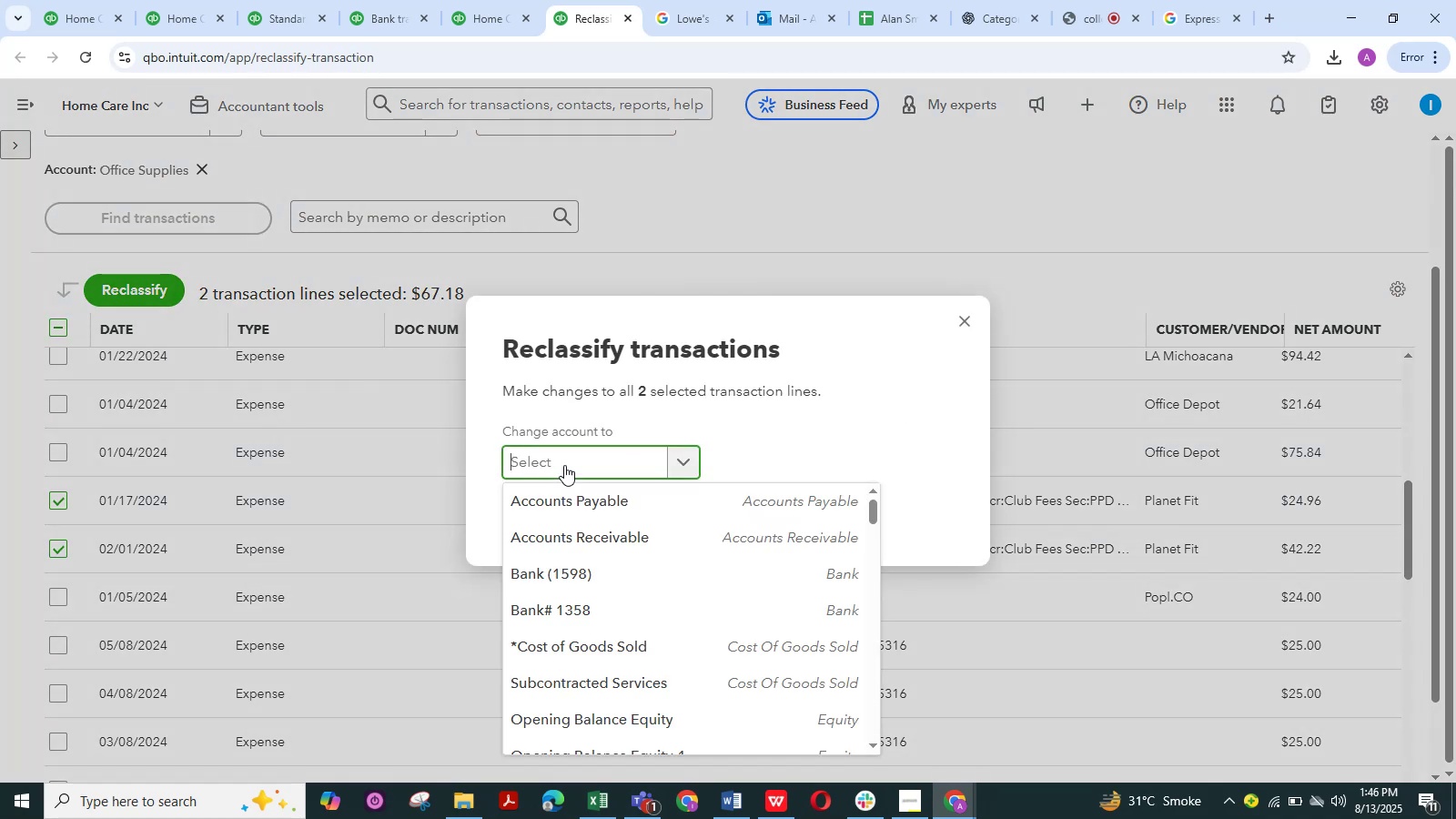 
scroll: coordinate [585, 596], scroll_direction: down, amount: 27.0
 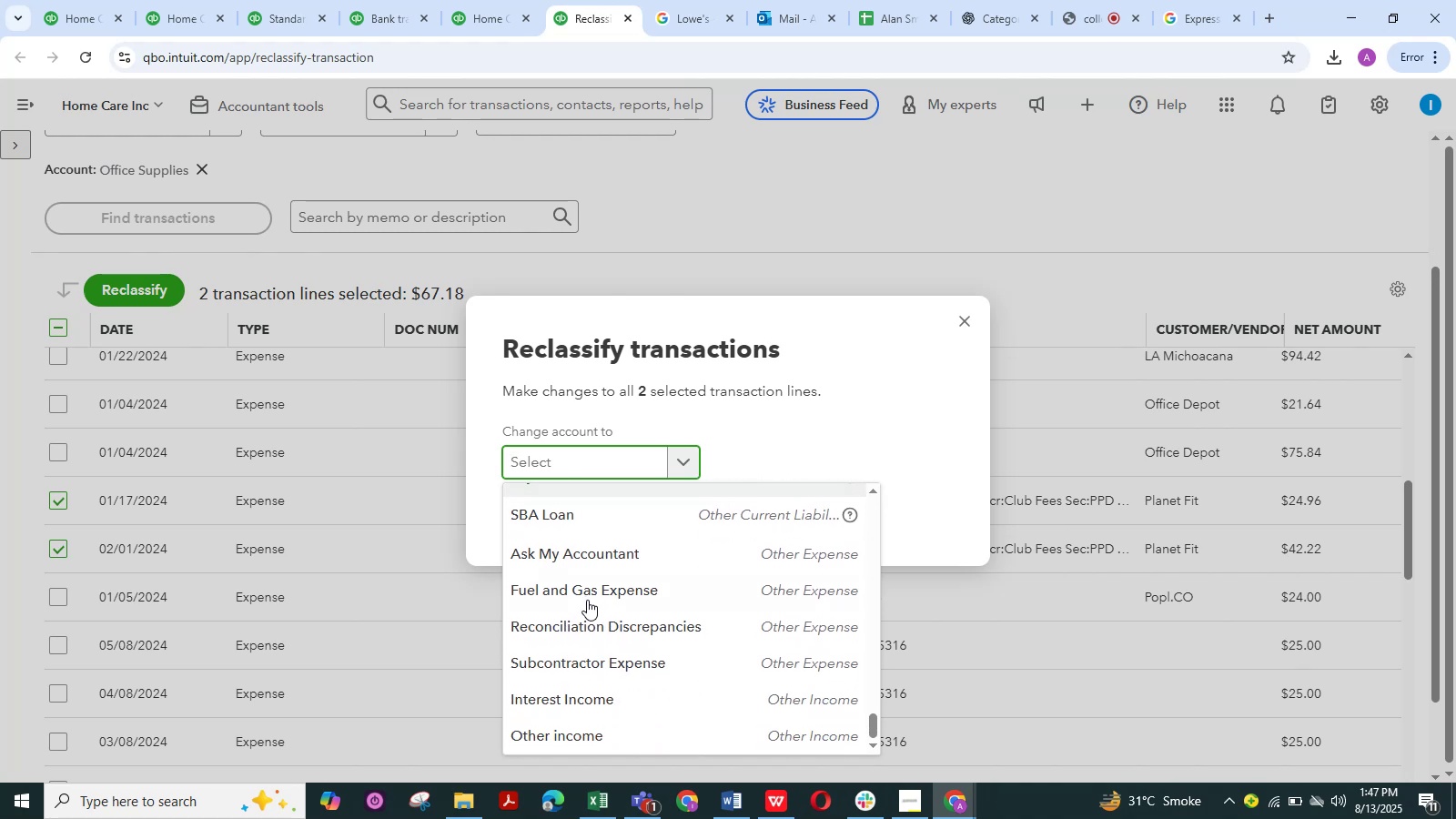 
scroll: coordinate [590, 613], scroll_direction: up, amount: 1.0
 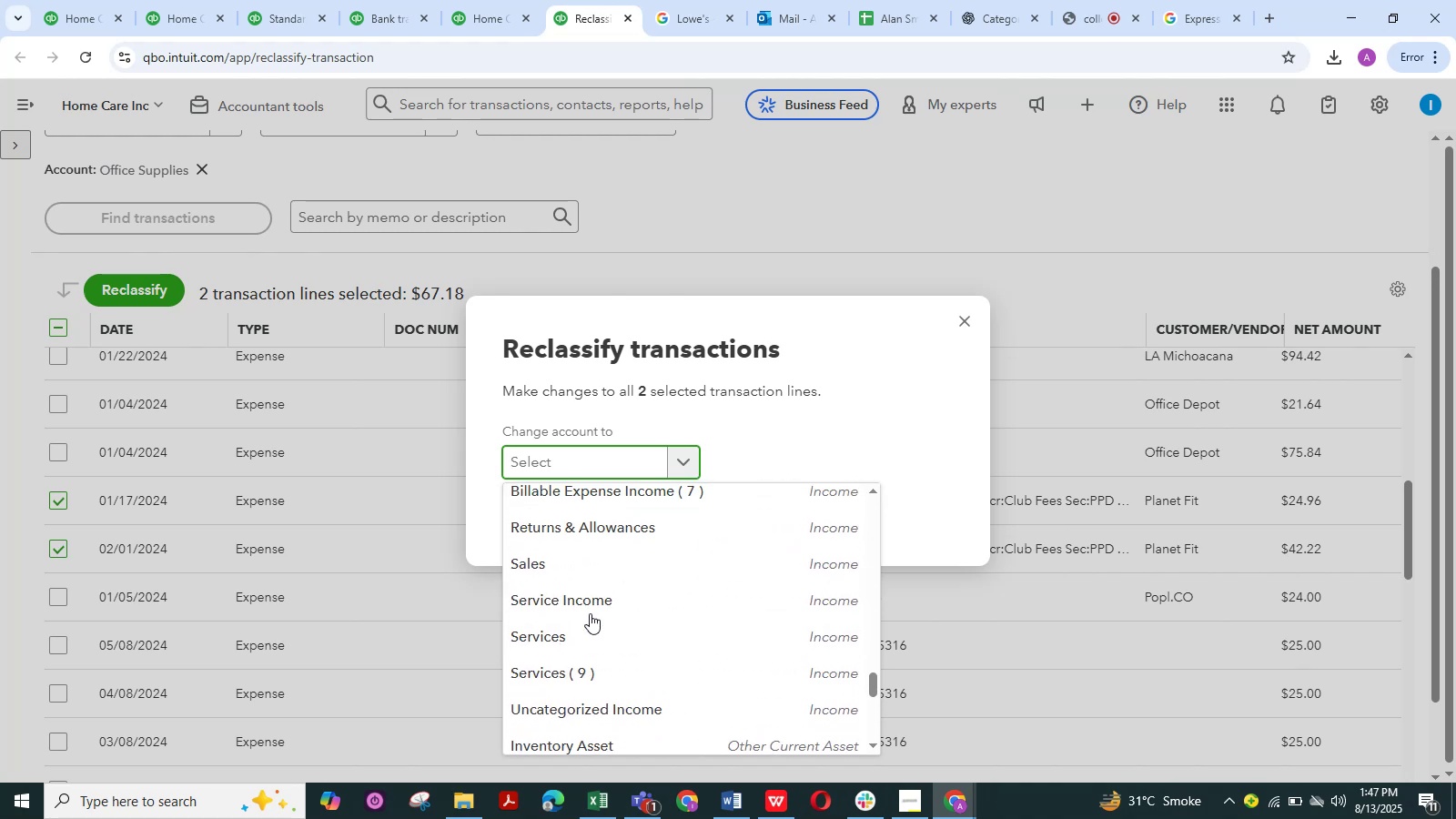 
scroll: coordinate [590, 613], scroll_direction: down, amount: 2.0
 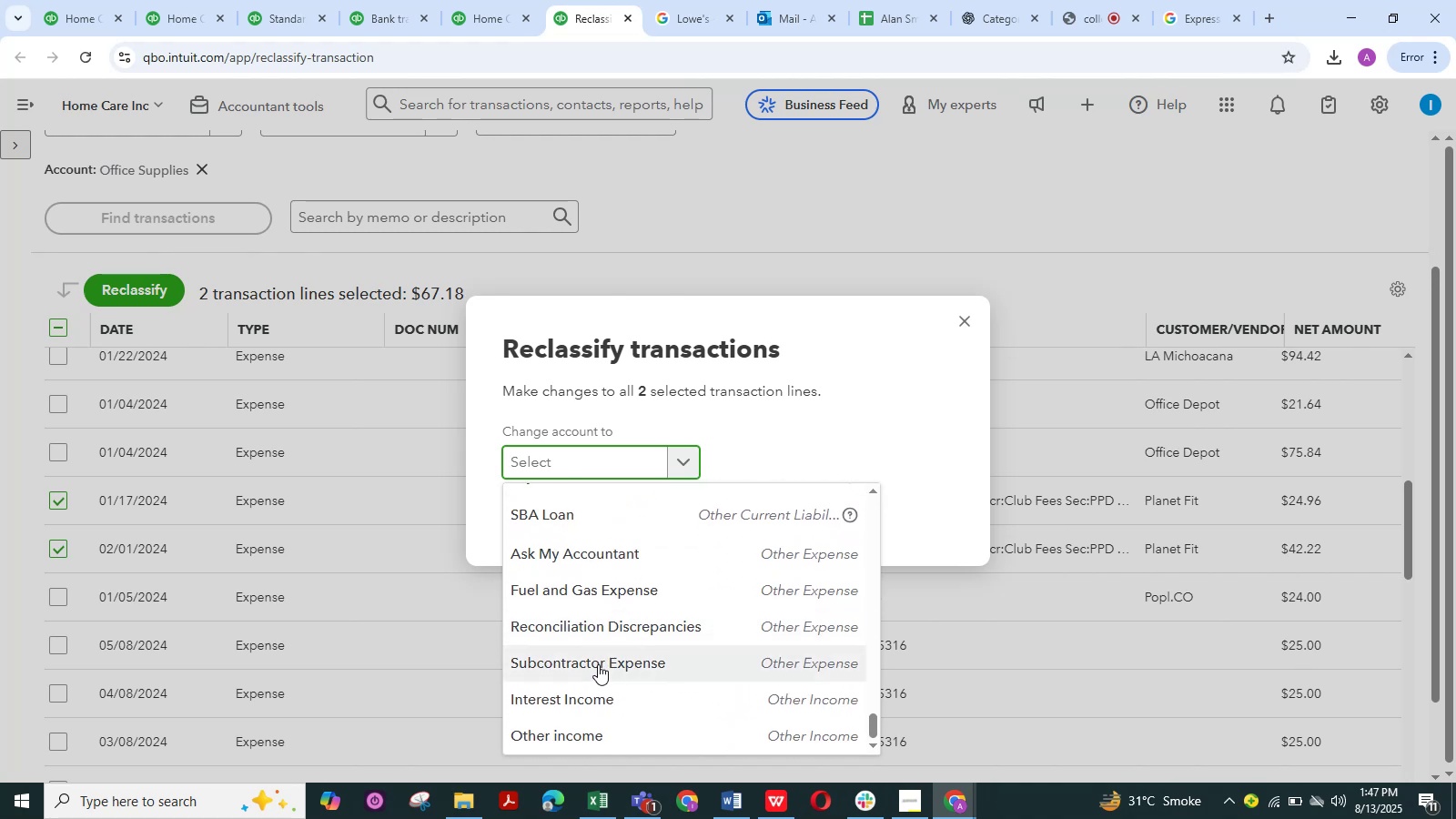 
scroll: coordinate [602, 665], scroll_direction: up, amount: 2.0
 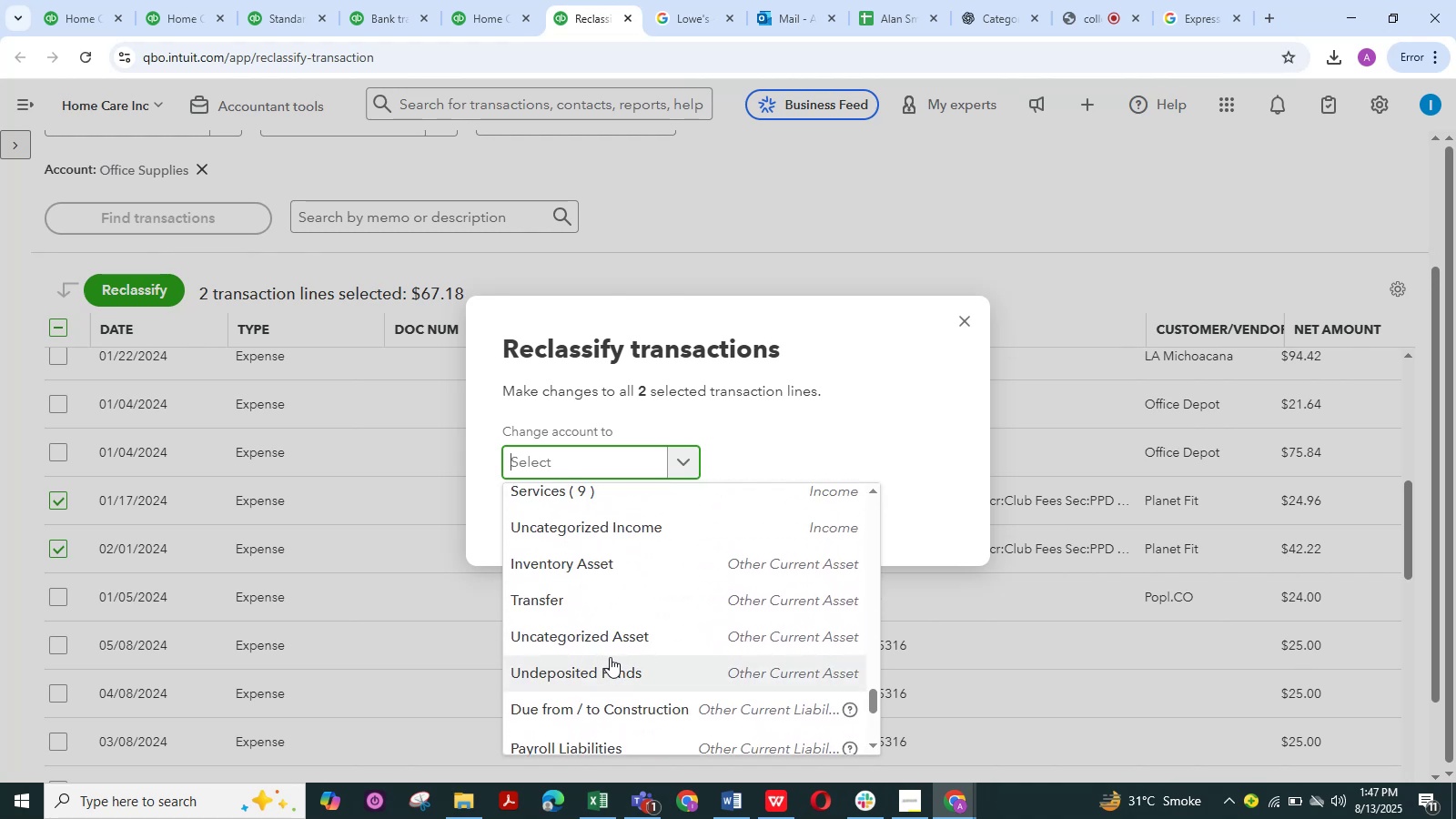 
key(S)
 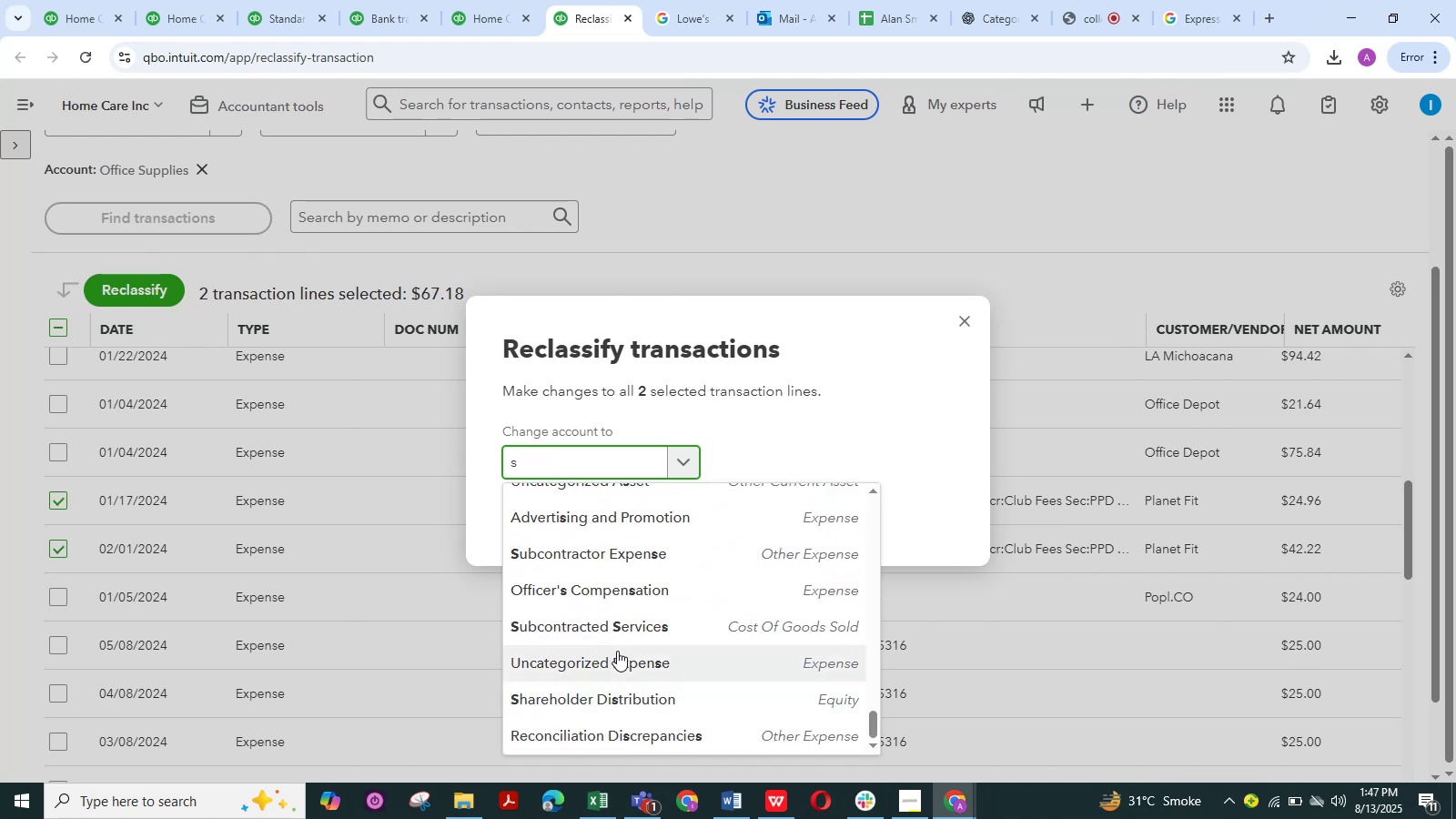 
left_click([617, 691])
 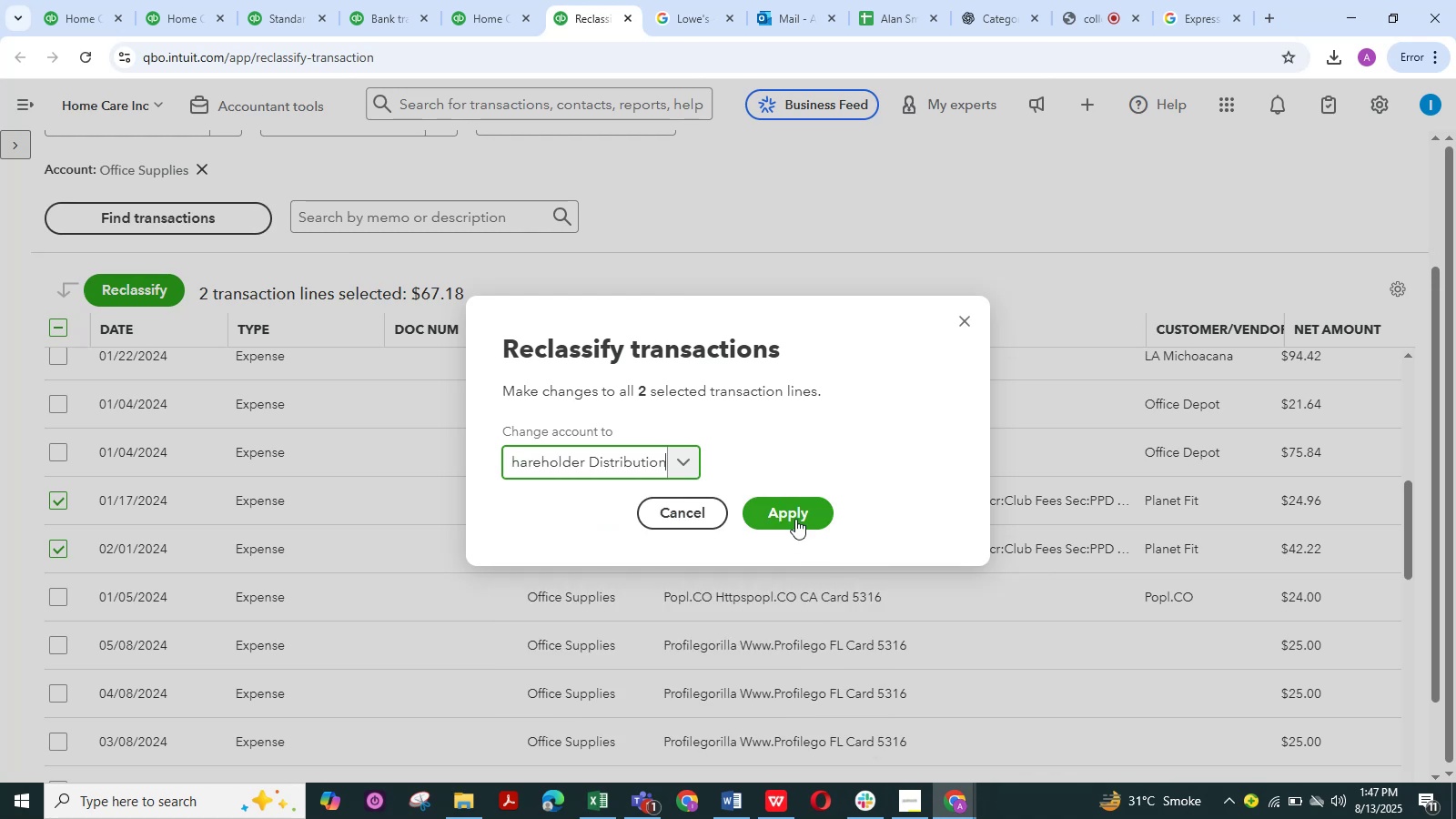 
left_click([794, 510])
 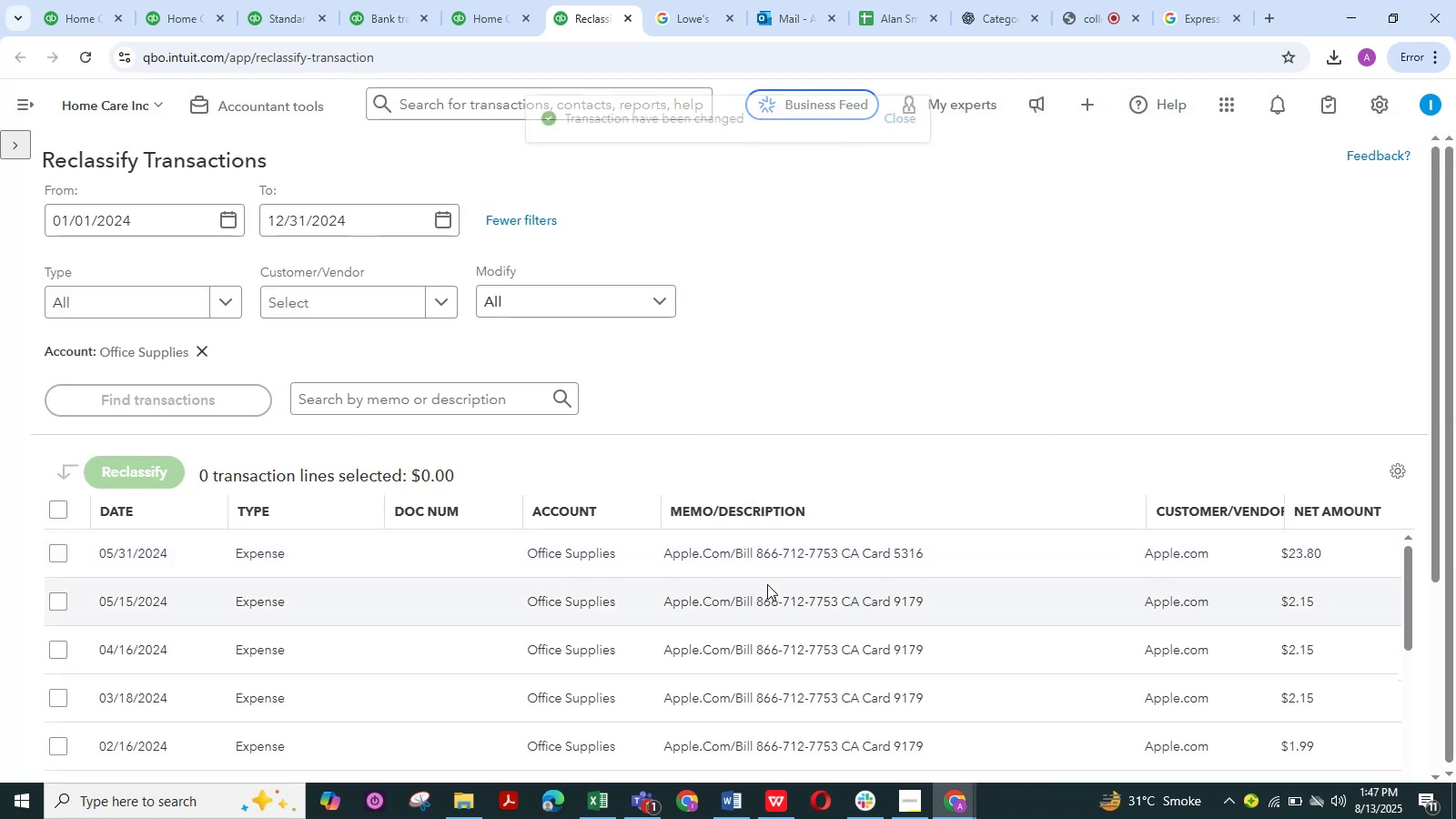 
scroll: coordinate [695, 531], scroll_direction: down, amount: 12.0
 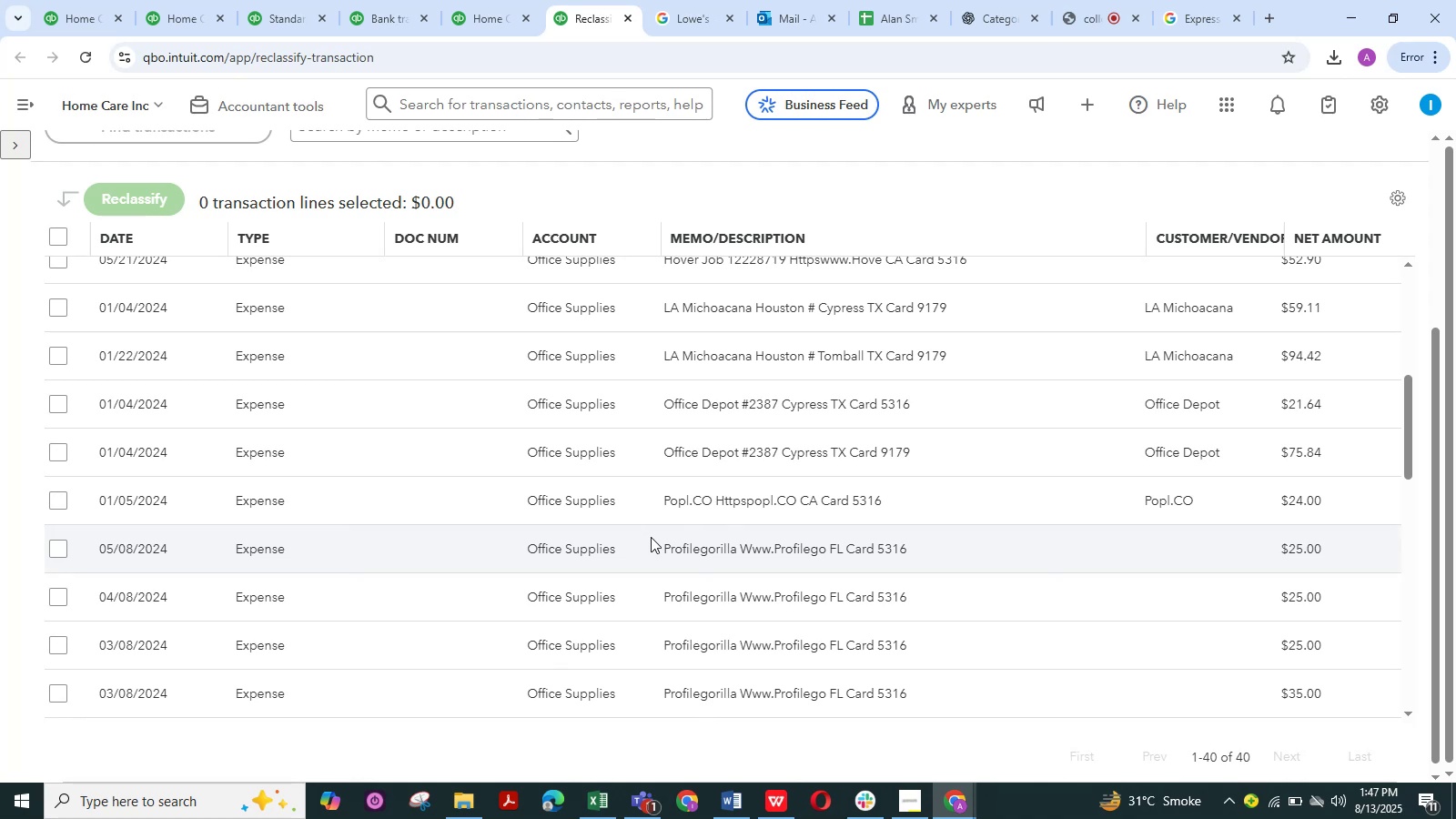 
wait(12.47)
 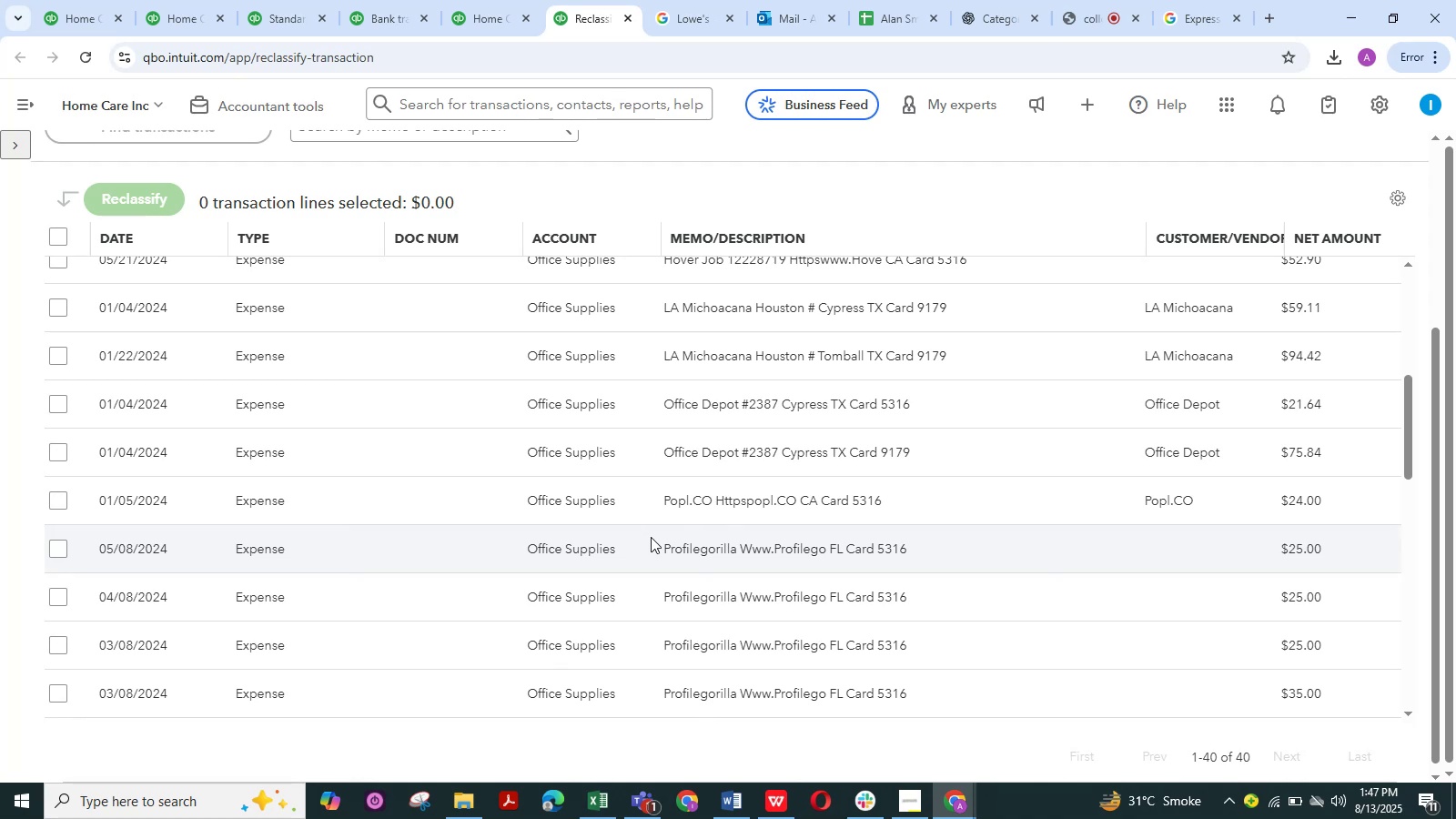 
scroll: coordinate [651, 537], scroll_direction: down, amount: 4.0
 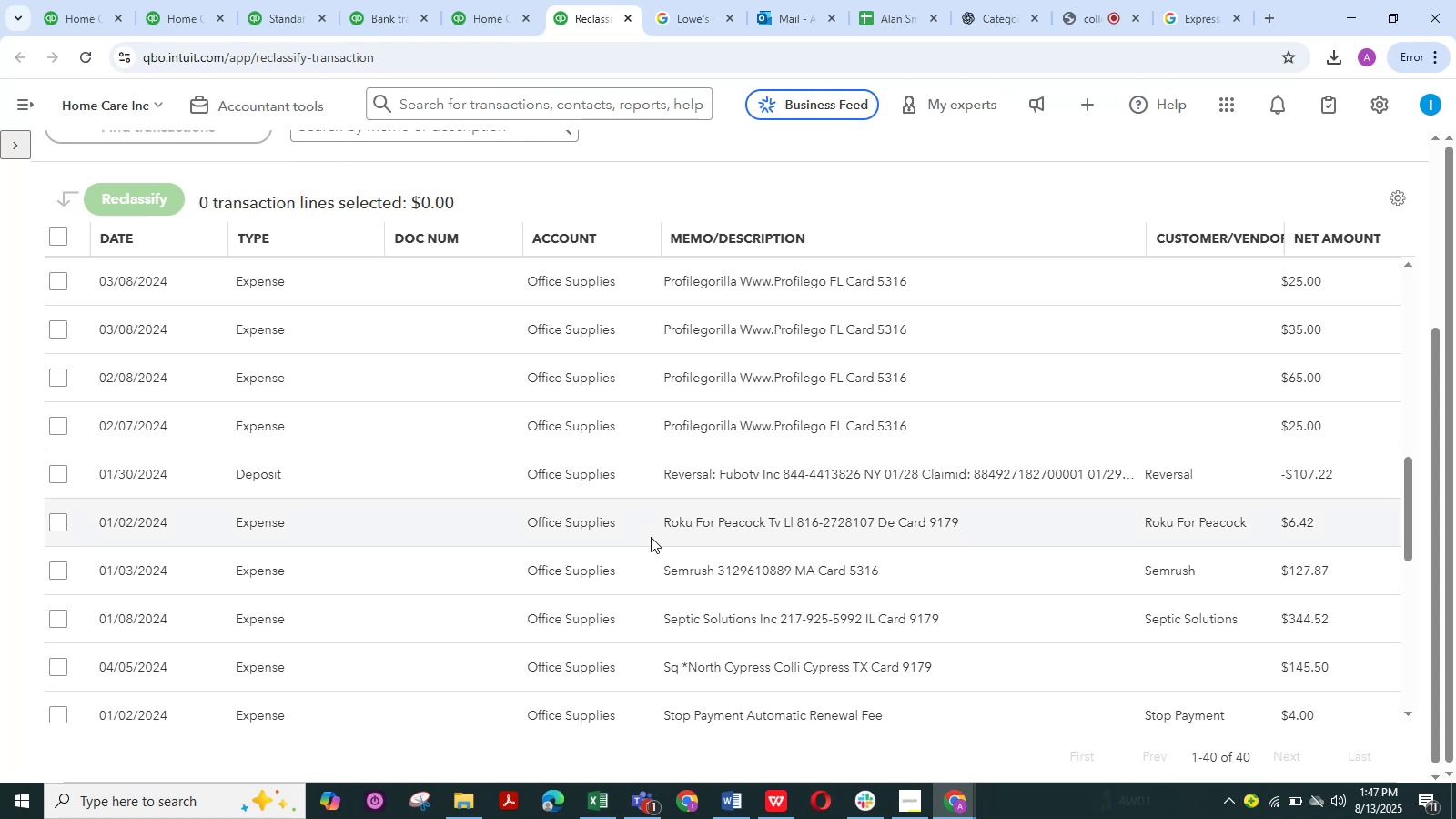 
wait(10.41)
 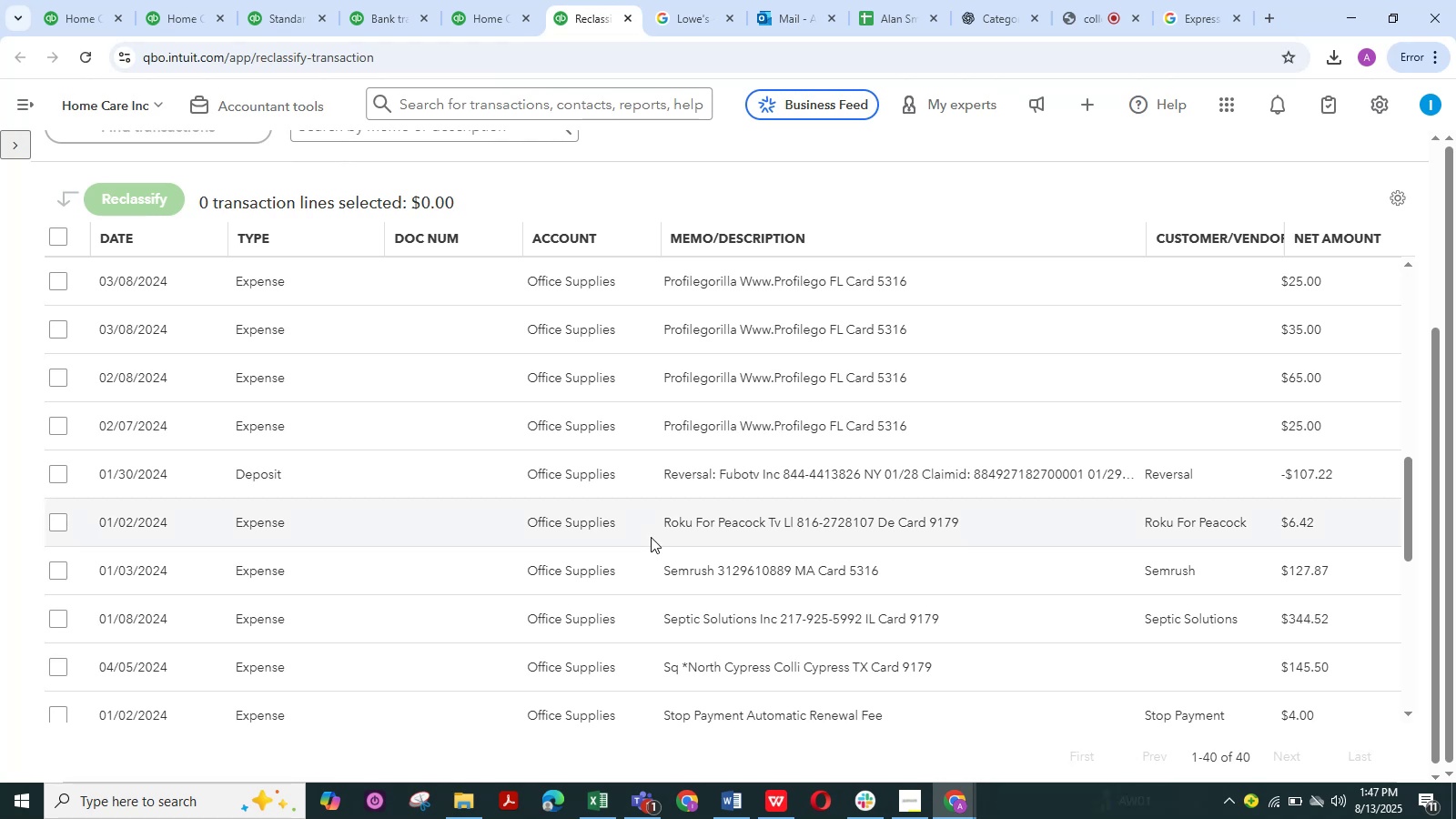 
left_click([48, 472])
 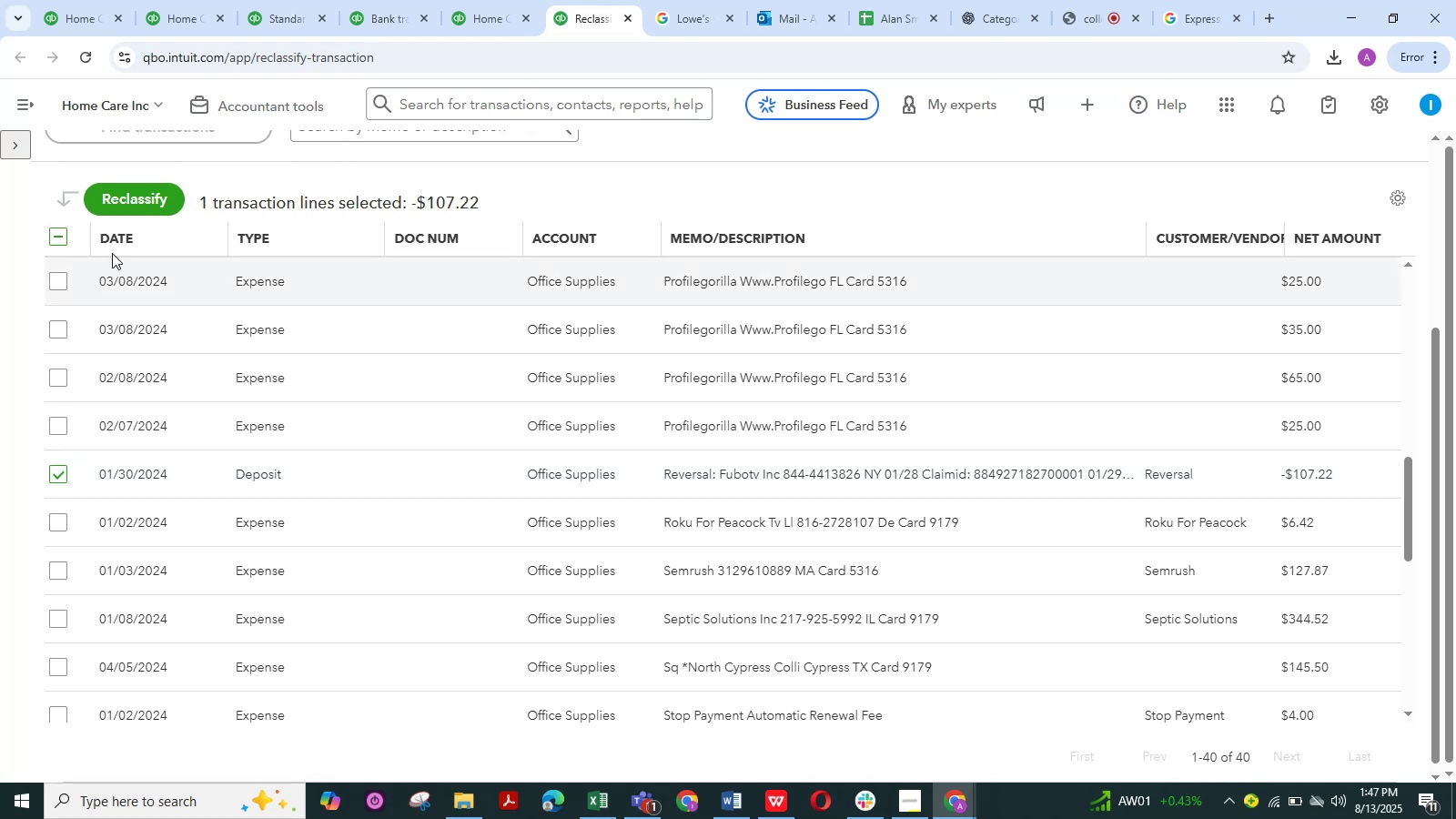 
left_click([147, 202])
 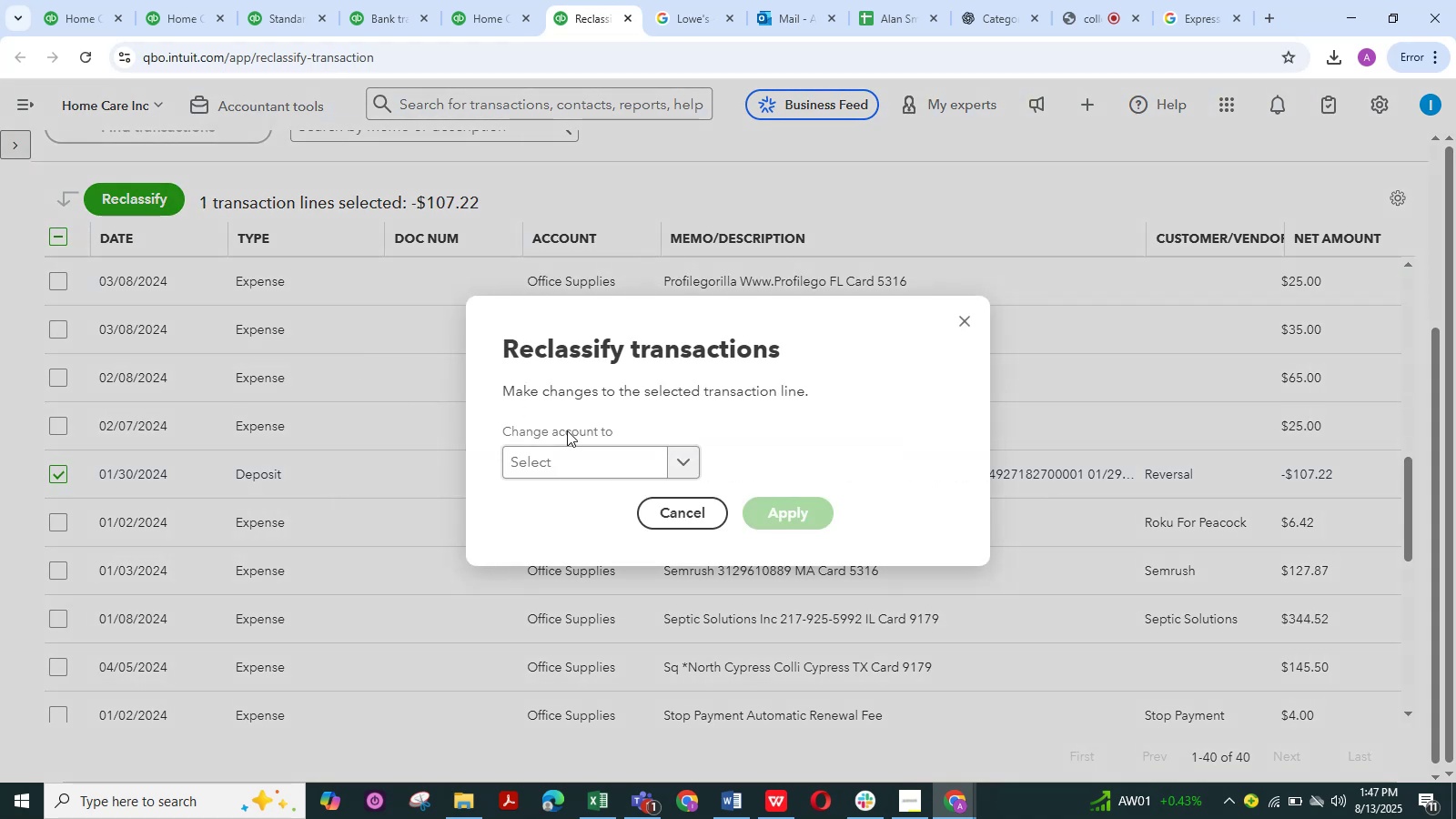 
left_click([571, 457])
 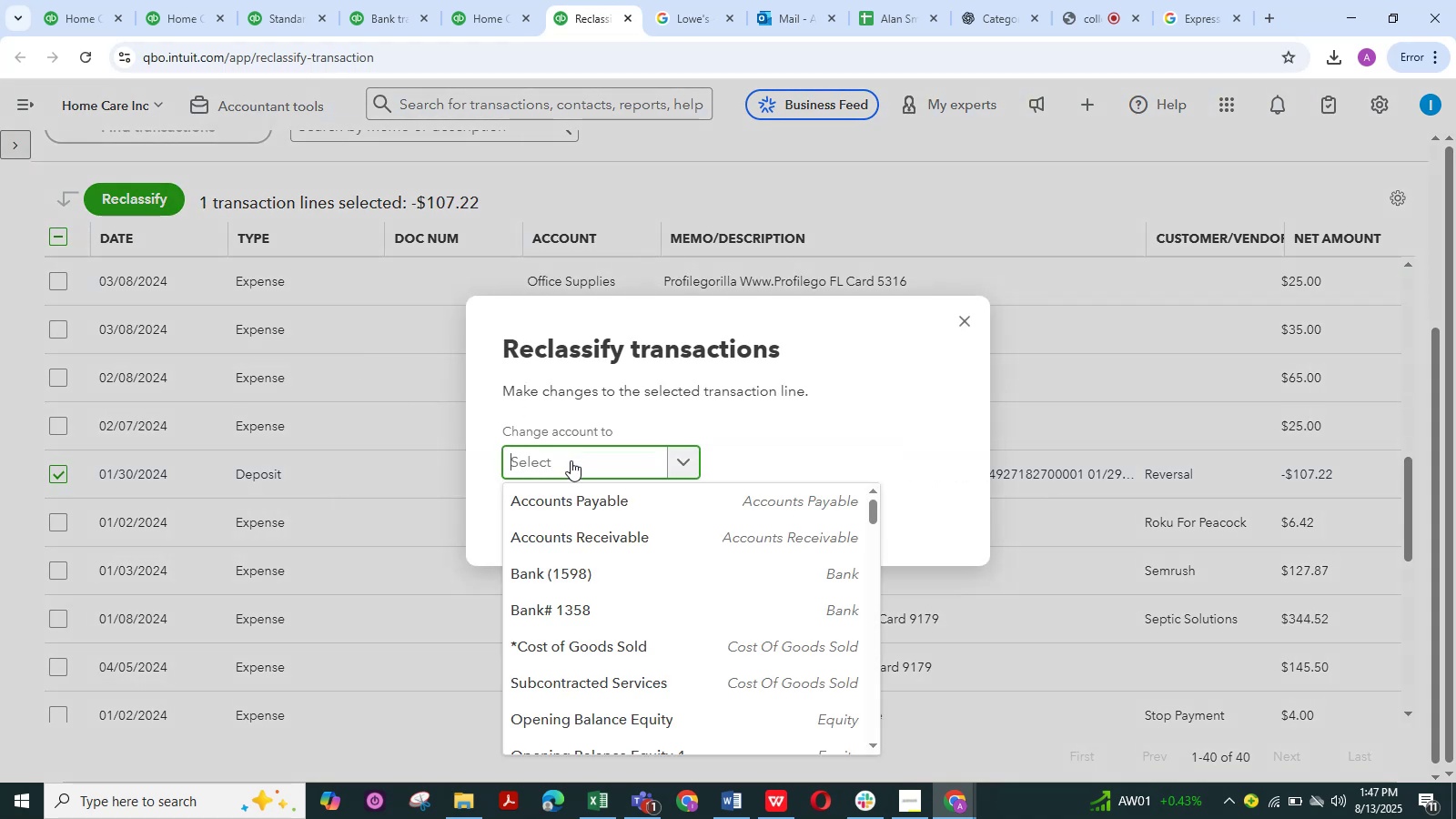 
scroll: coordinate [568, 622], scroll_direction: down, amount: 8.0
 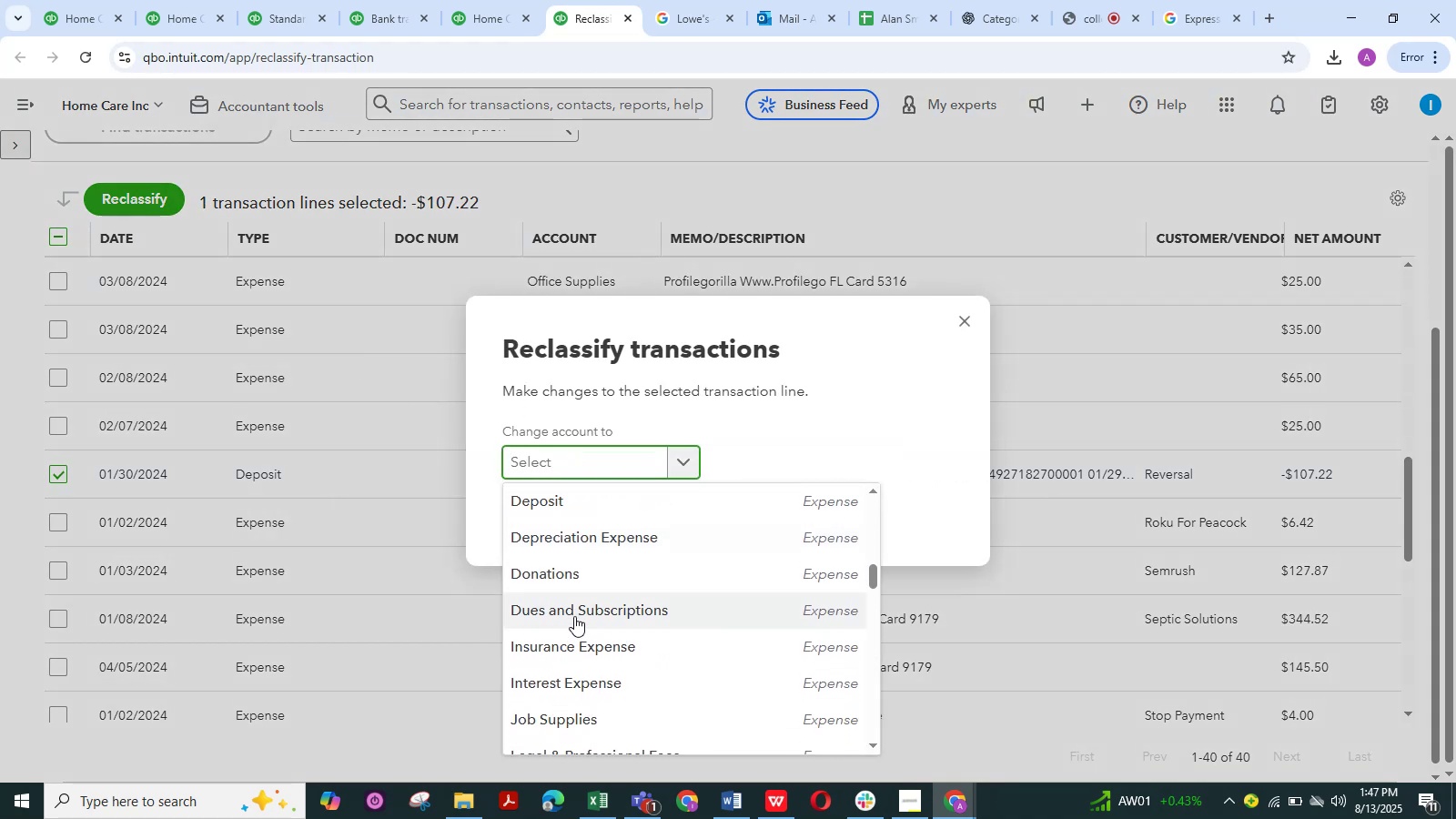 
left_click([577, 610])
 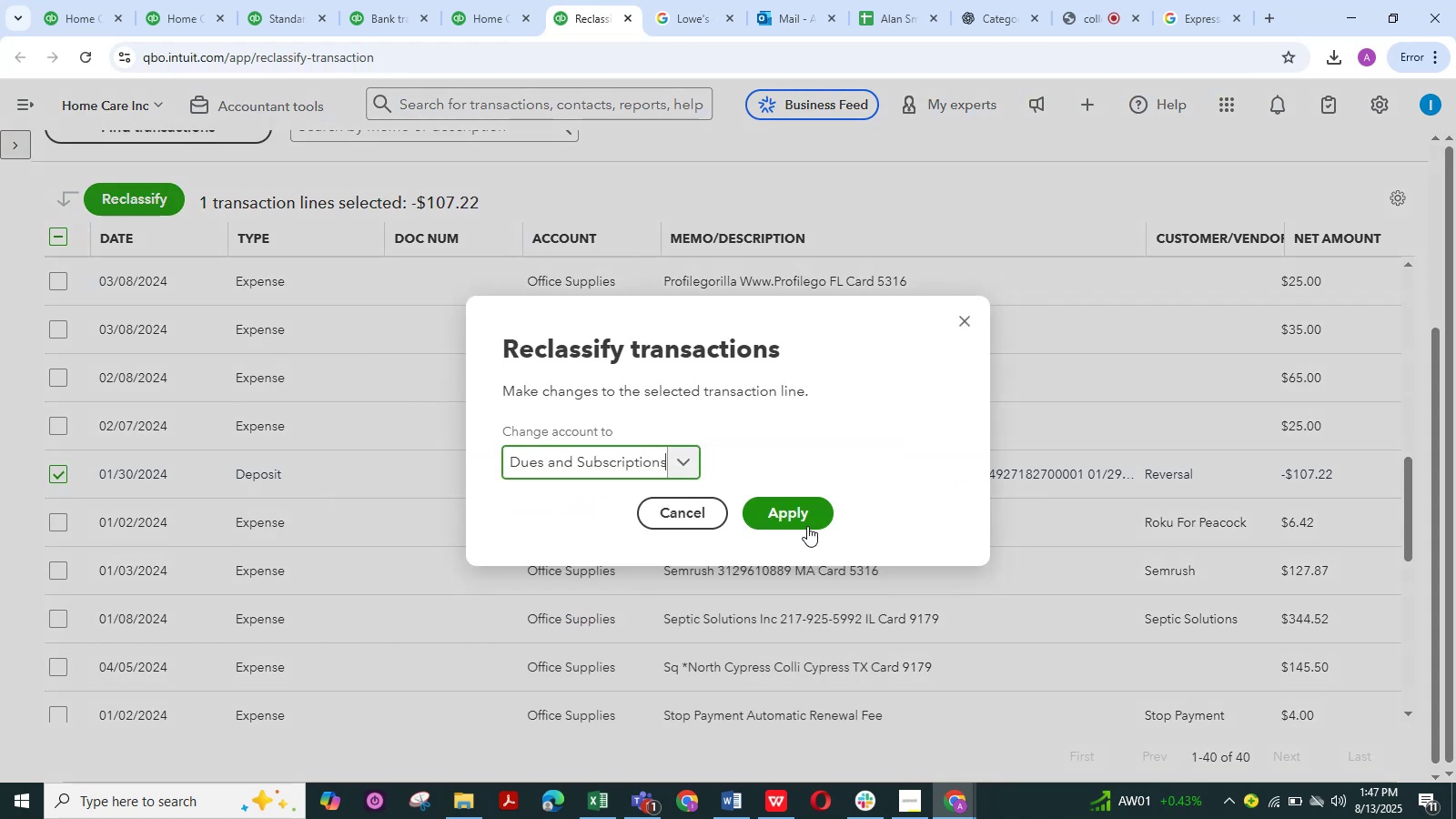 
left_click([806, 521])
 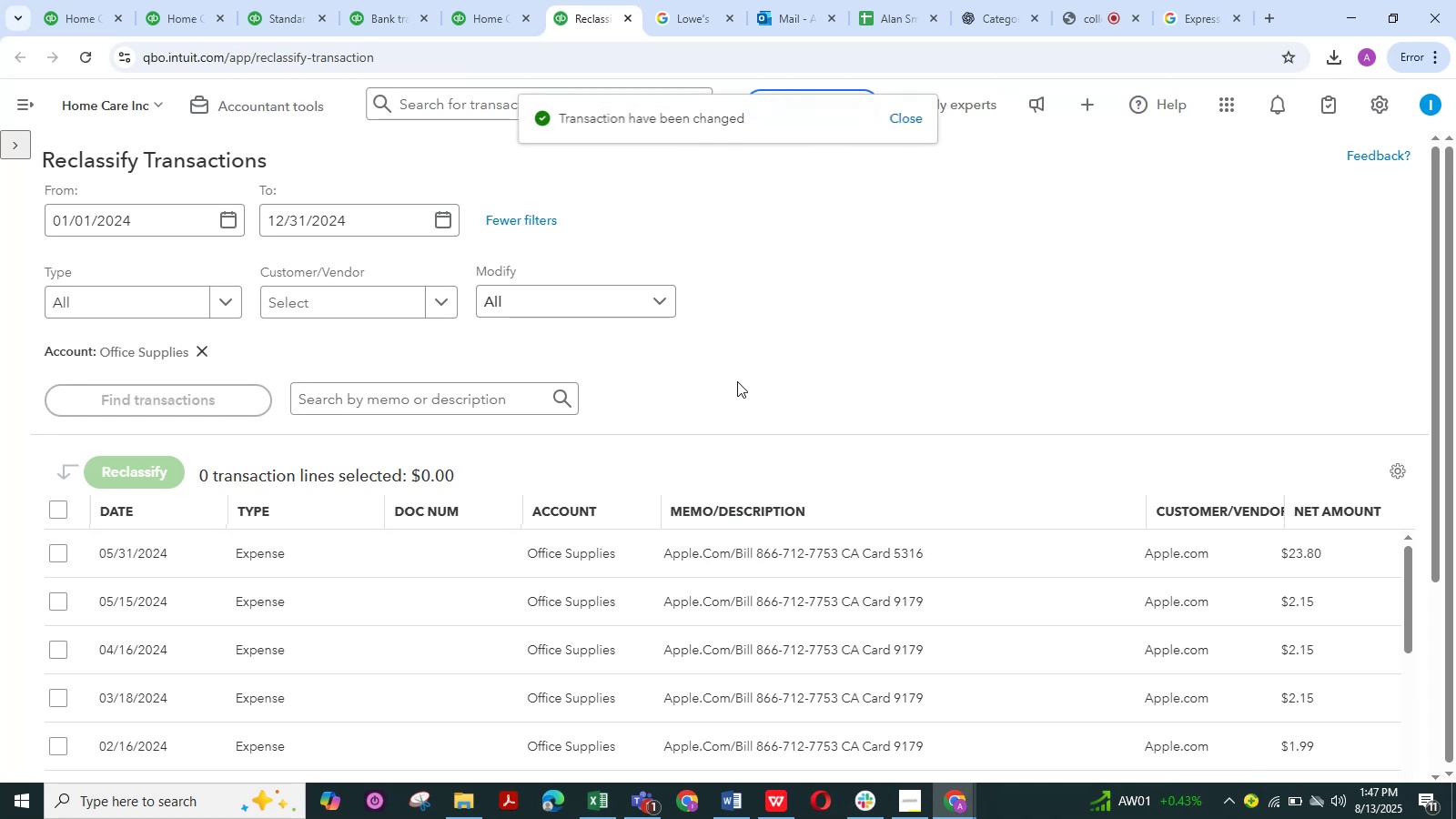 
scroll: coordinate [733, 432], scroll_direction: down, amount: 12.0
 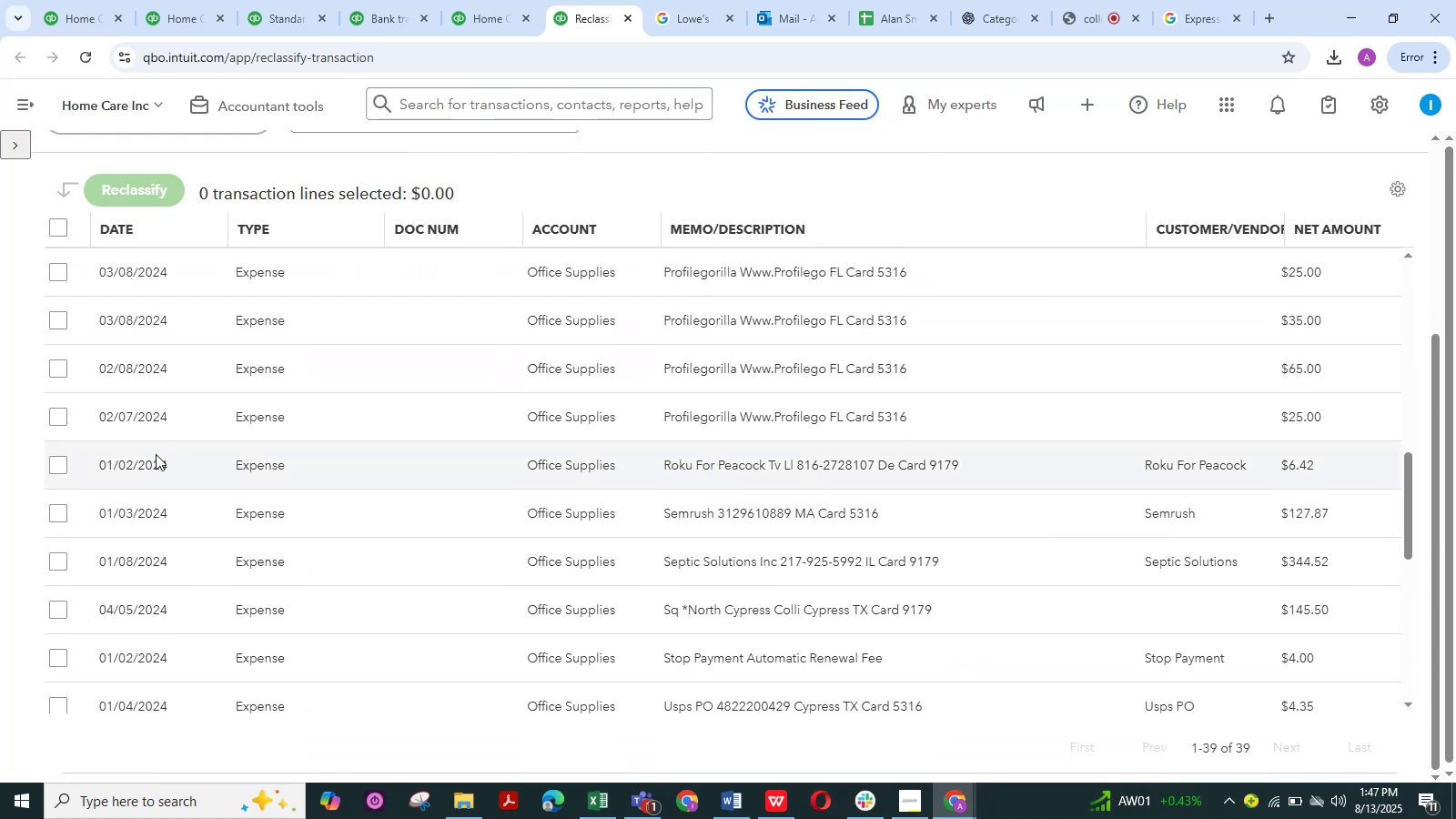 
left_click([56, 462])
 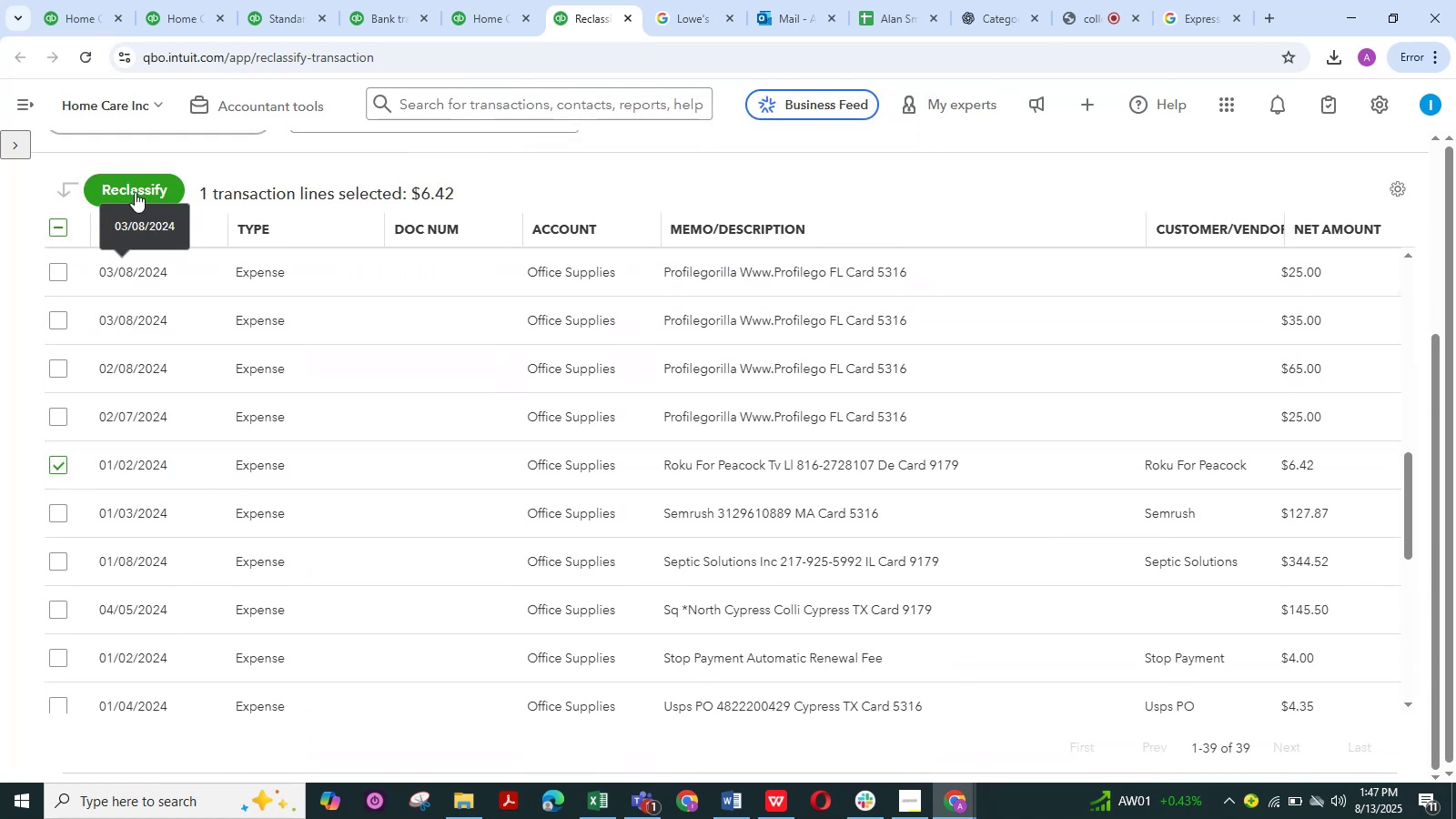 
left_click([126, 180])
 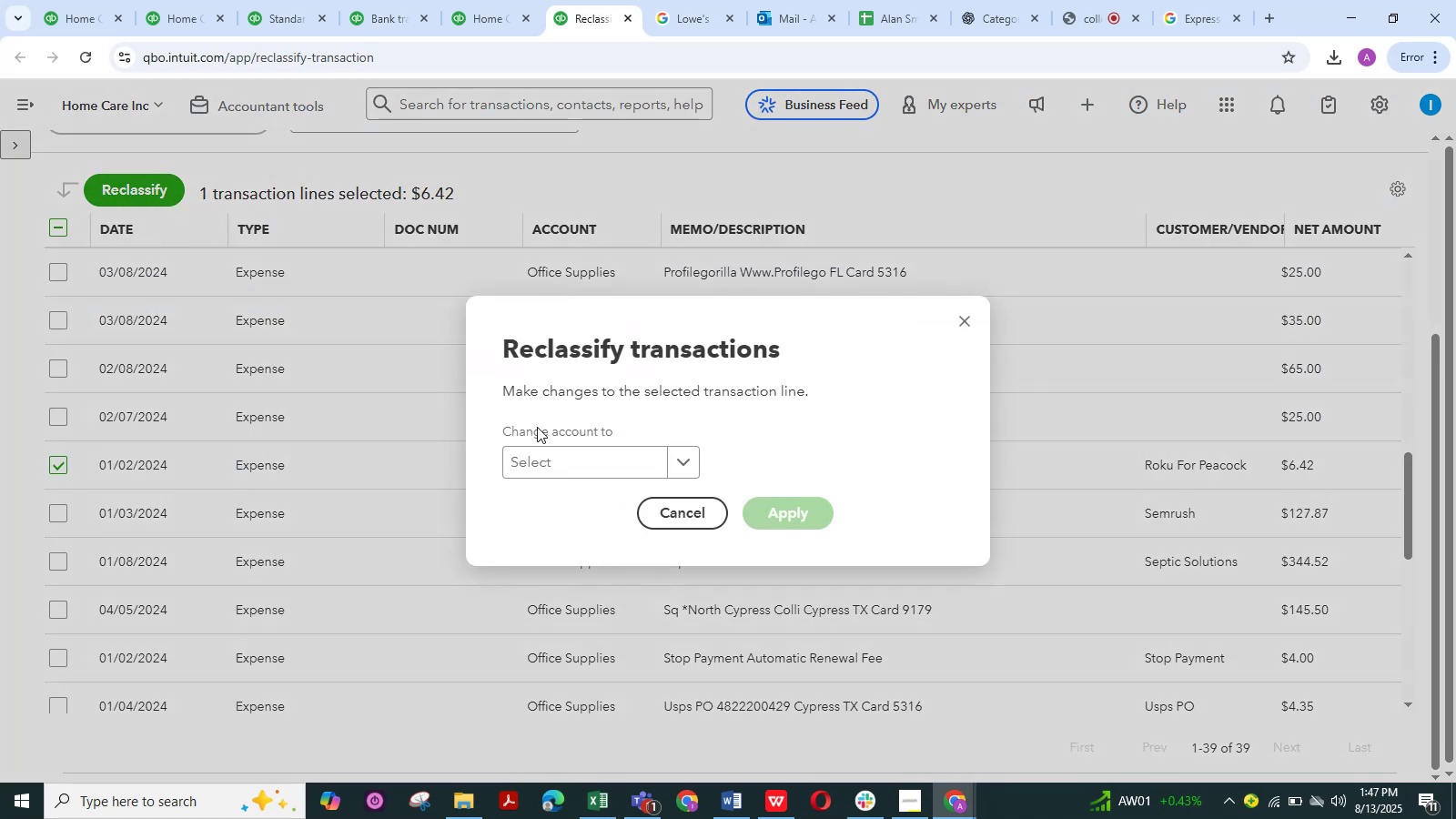 
left_click([562, 459])
 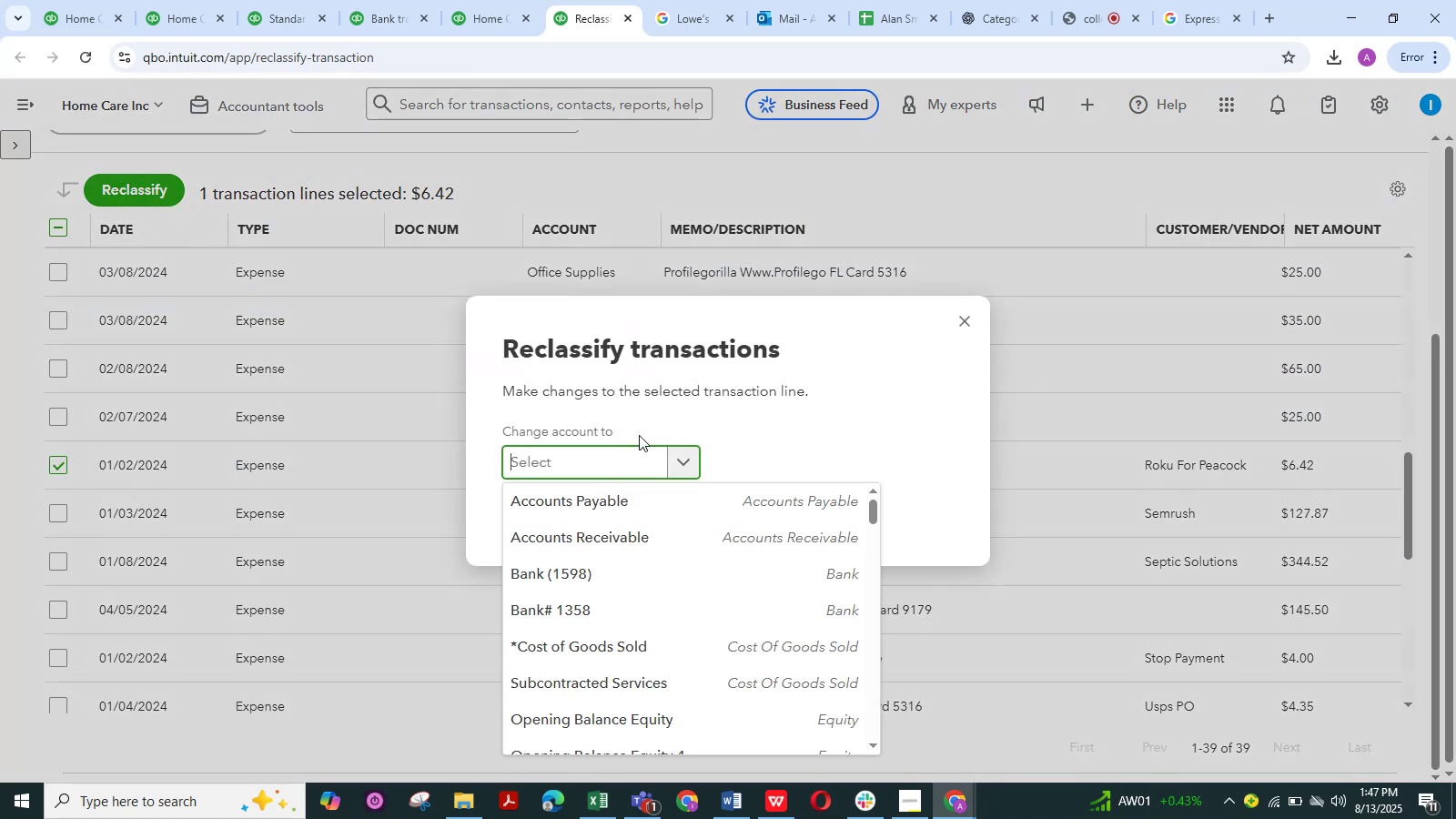 
scroll: coordinate [601, 579], scroll_direction: down, amount: 8.0
 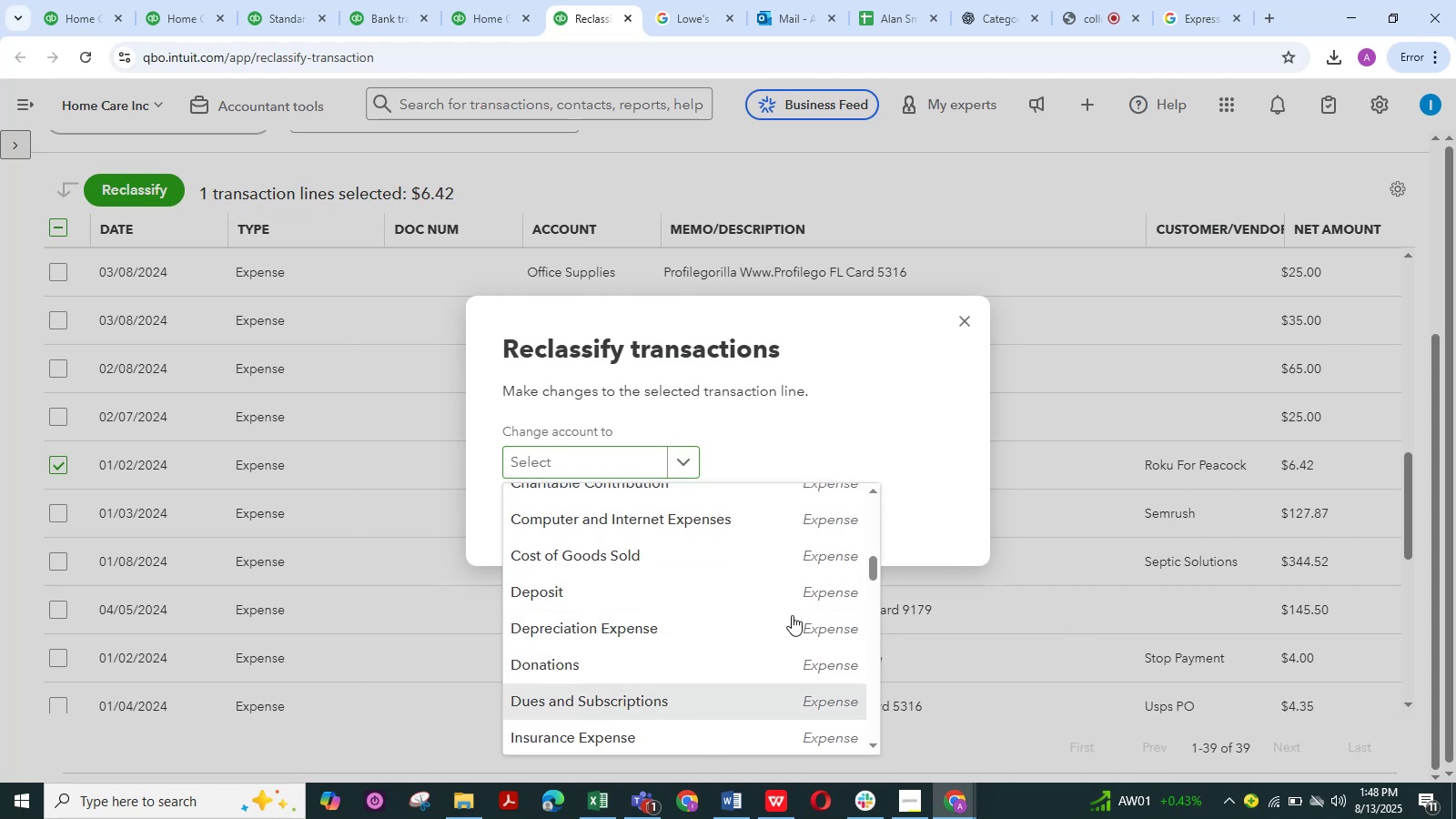 
left_click([797, 516])
 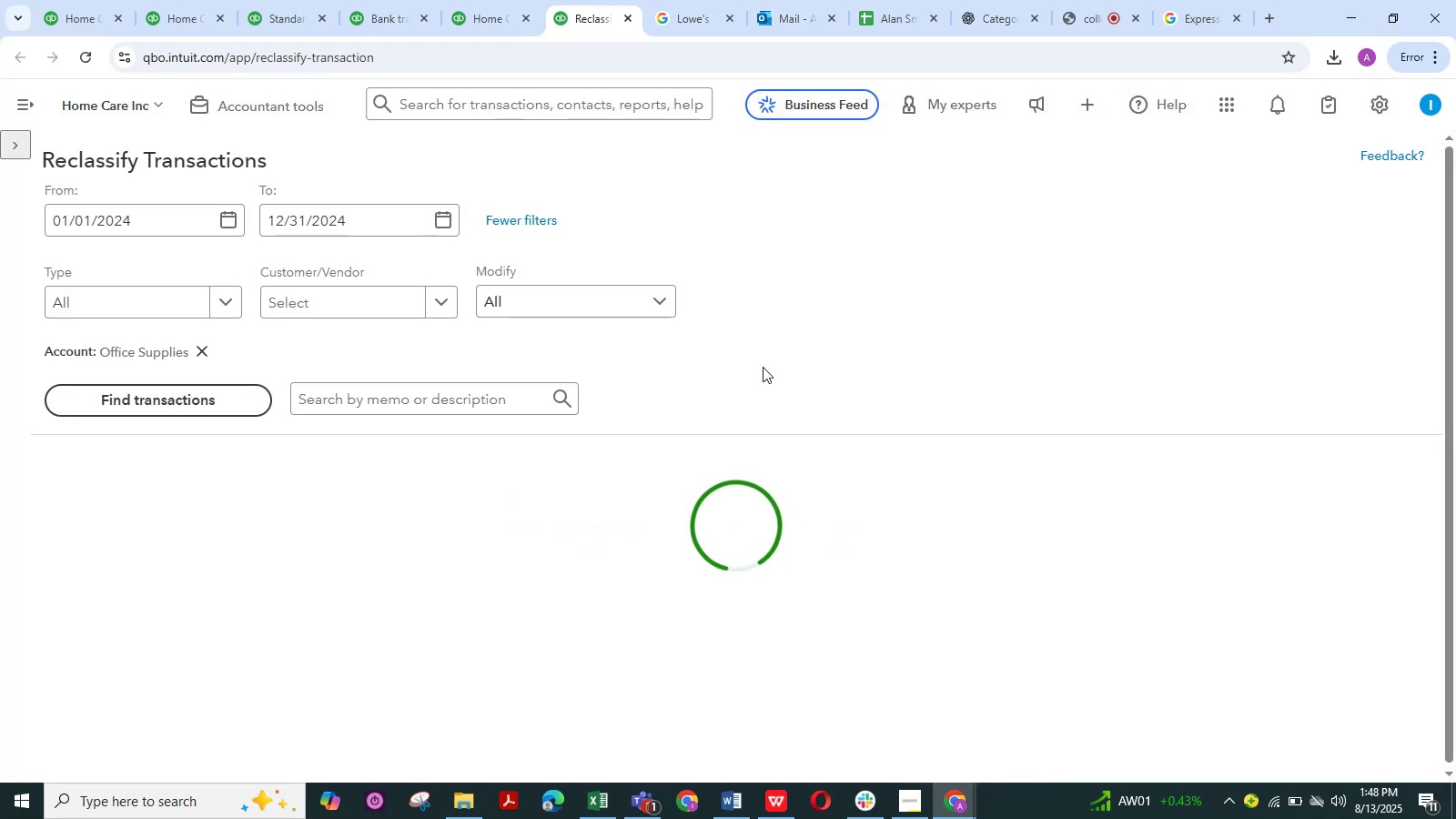 
scroll: coordinate [736, 457], scroll_direction: down, amount: 8.0
 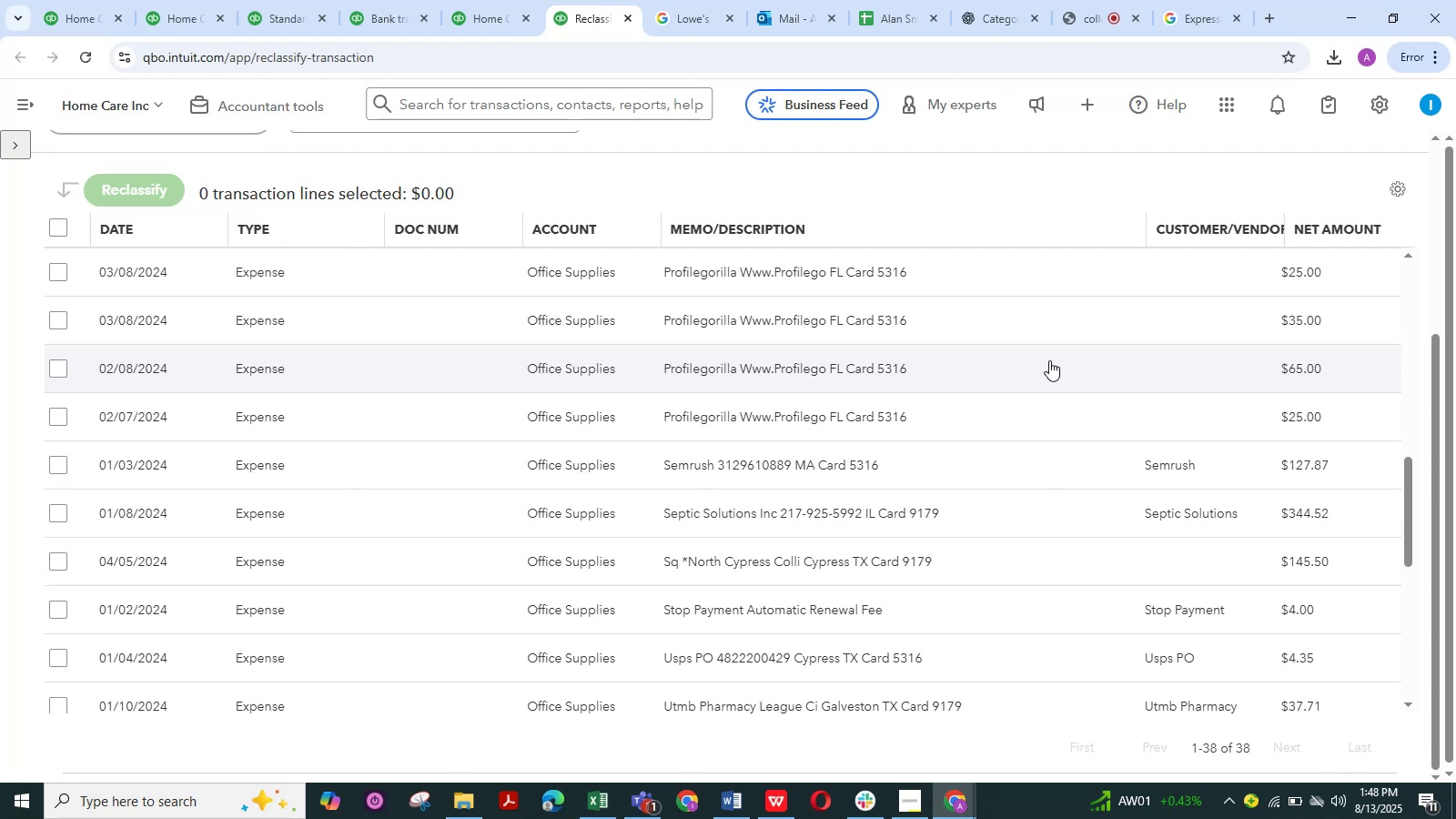 
wait(9.89)
 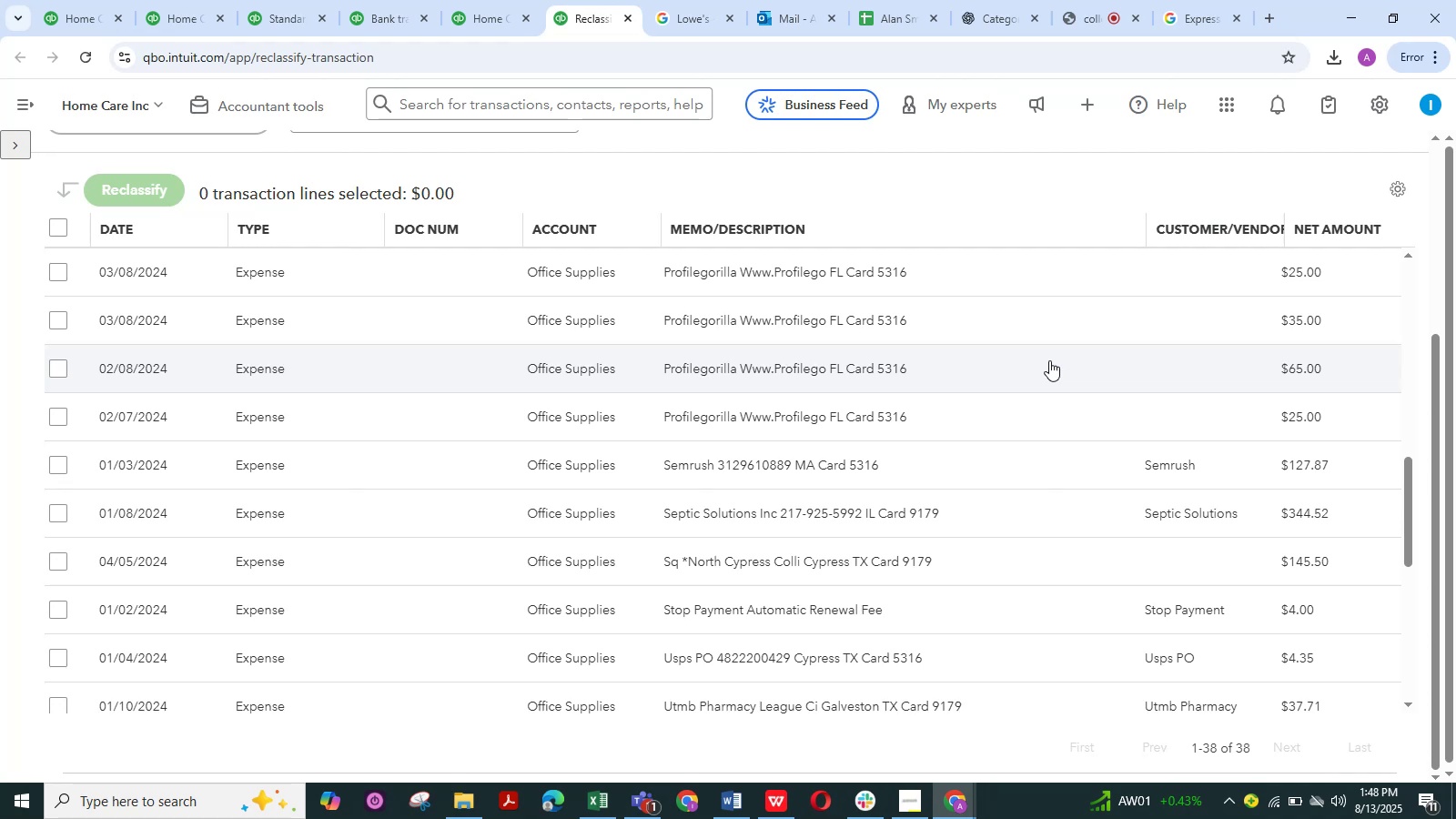 
left_click([52, 464])
 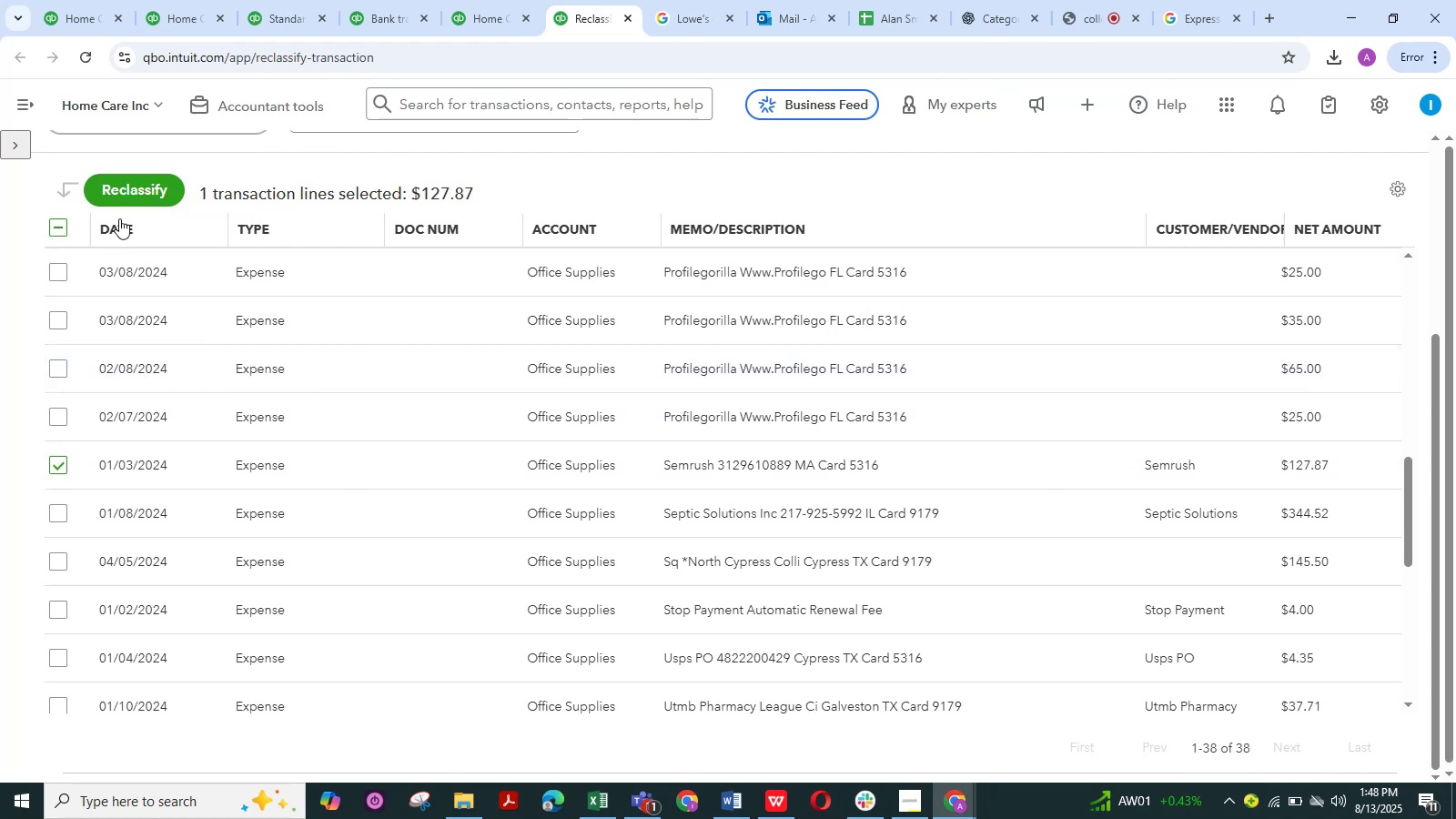 
left_click([127, 201])
 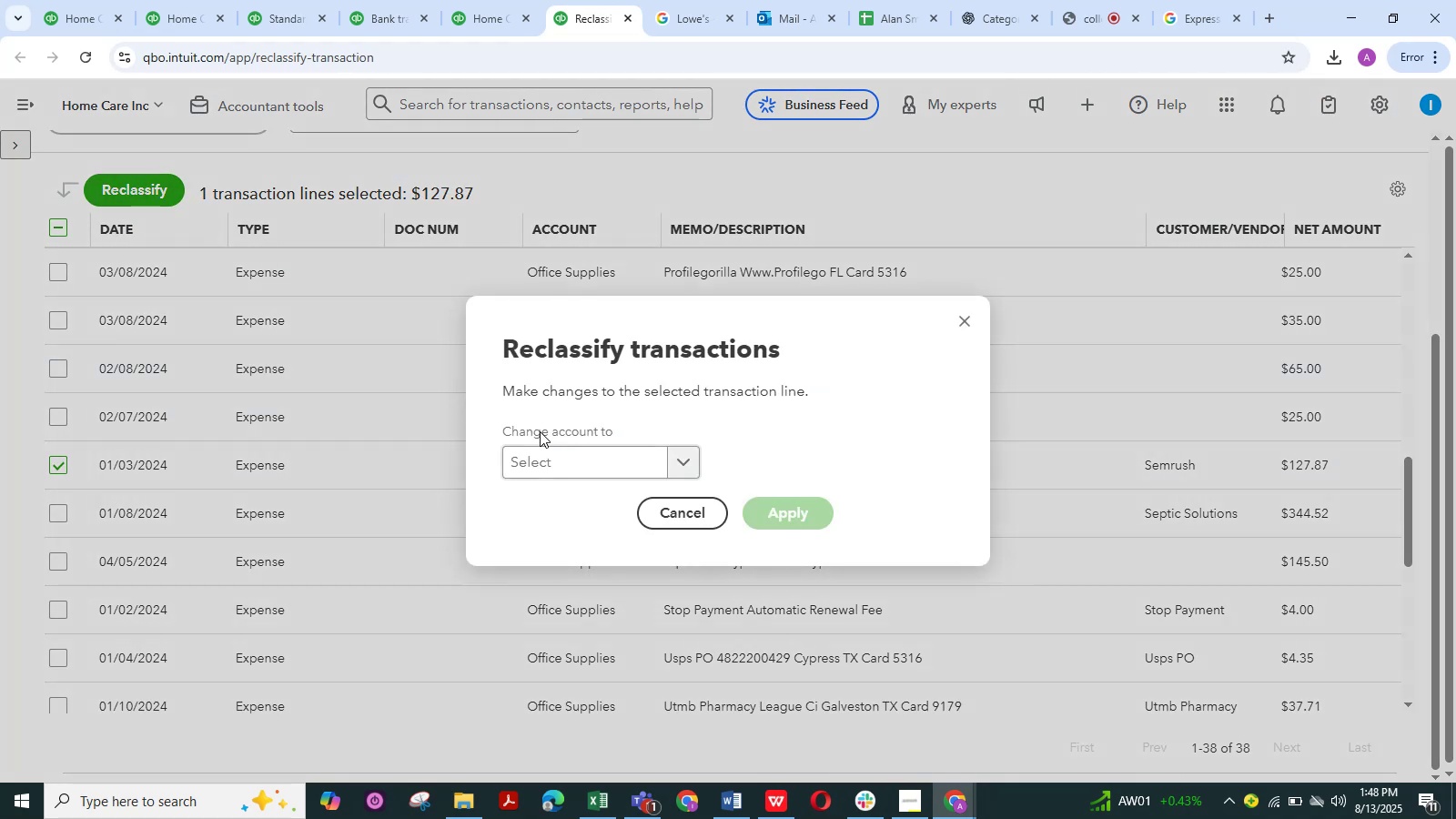 
left_click([552, 459])
 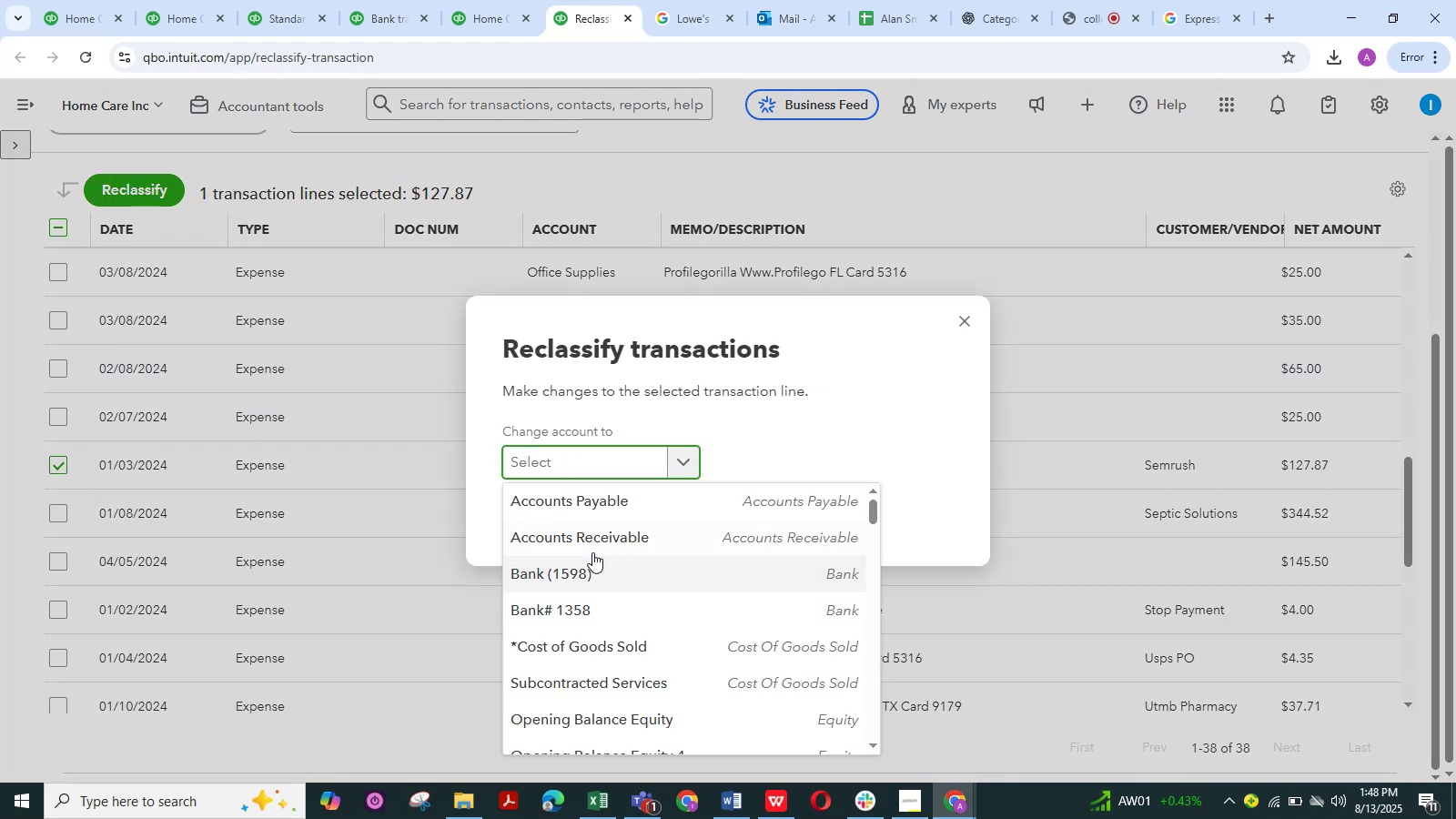 
scroll: coordinate [592, 572], scroll_direction: down, amount: 4.0
 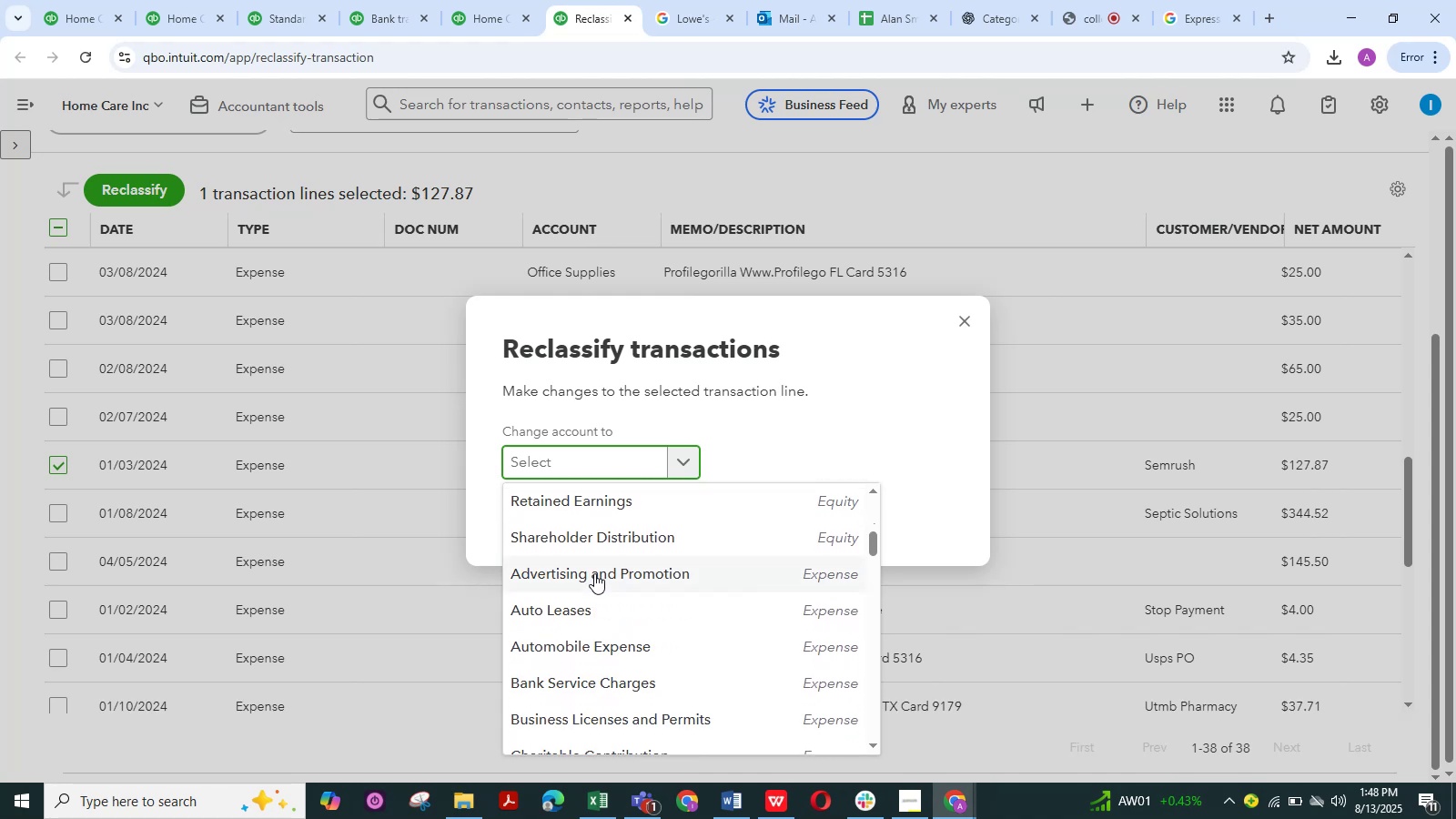 
left_click([594, 573])
 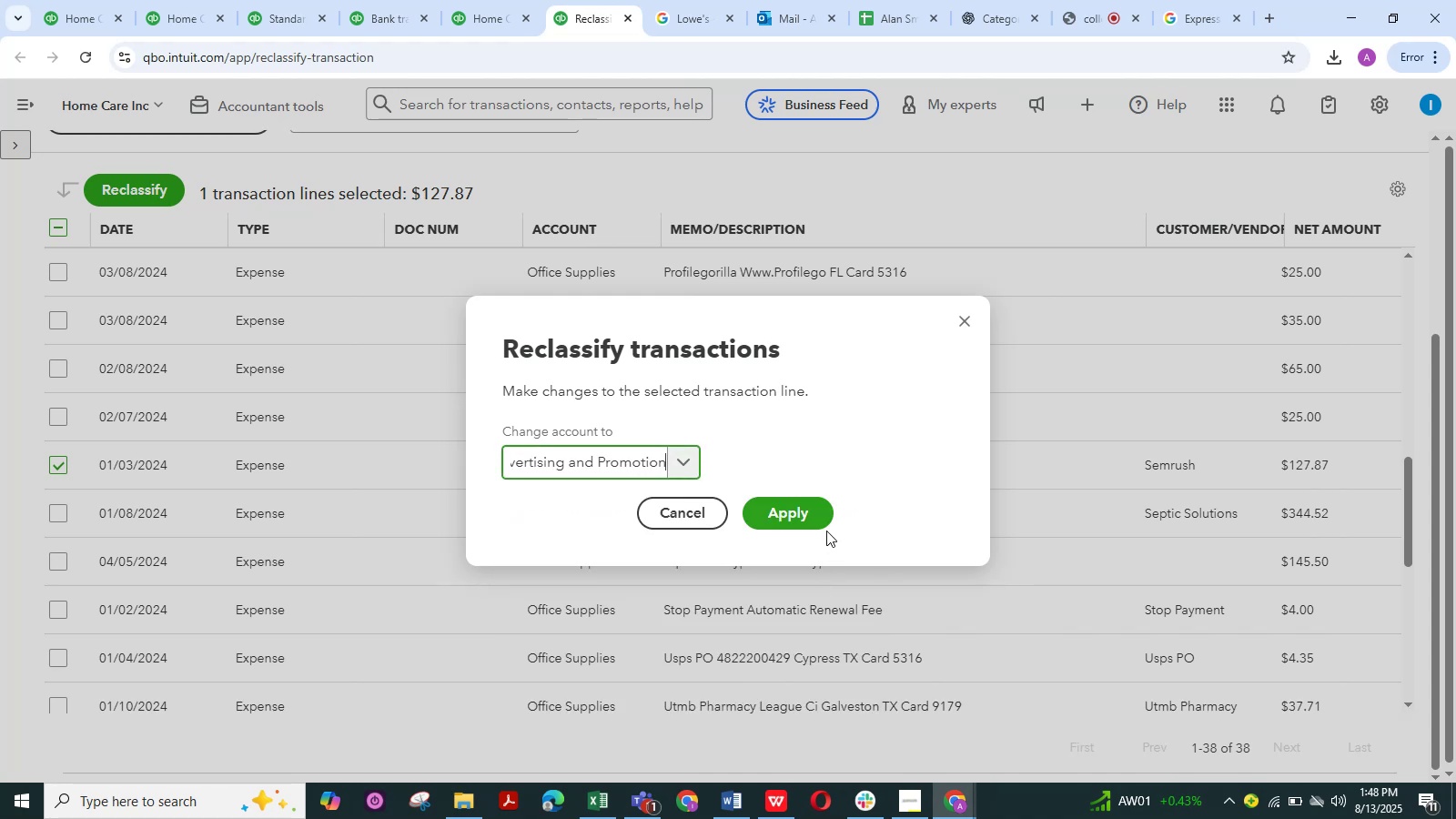 
left_click([811, 520])
 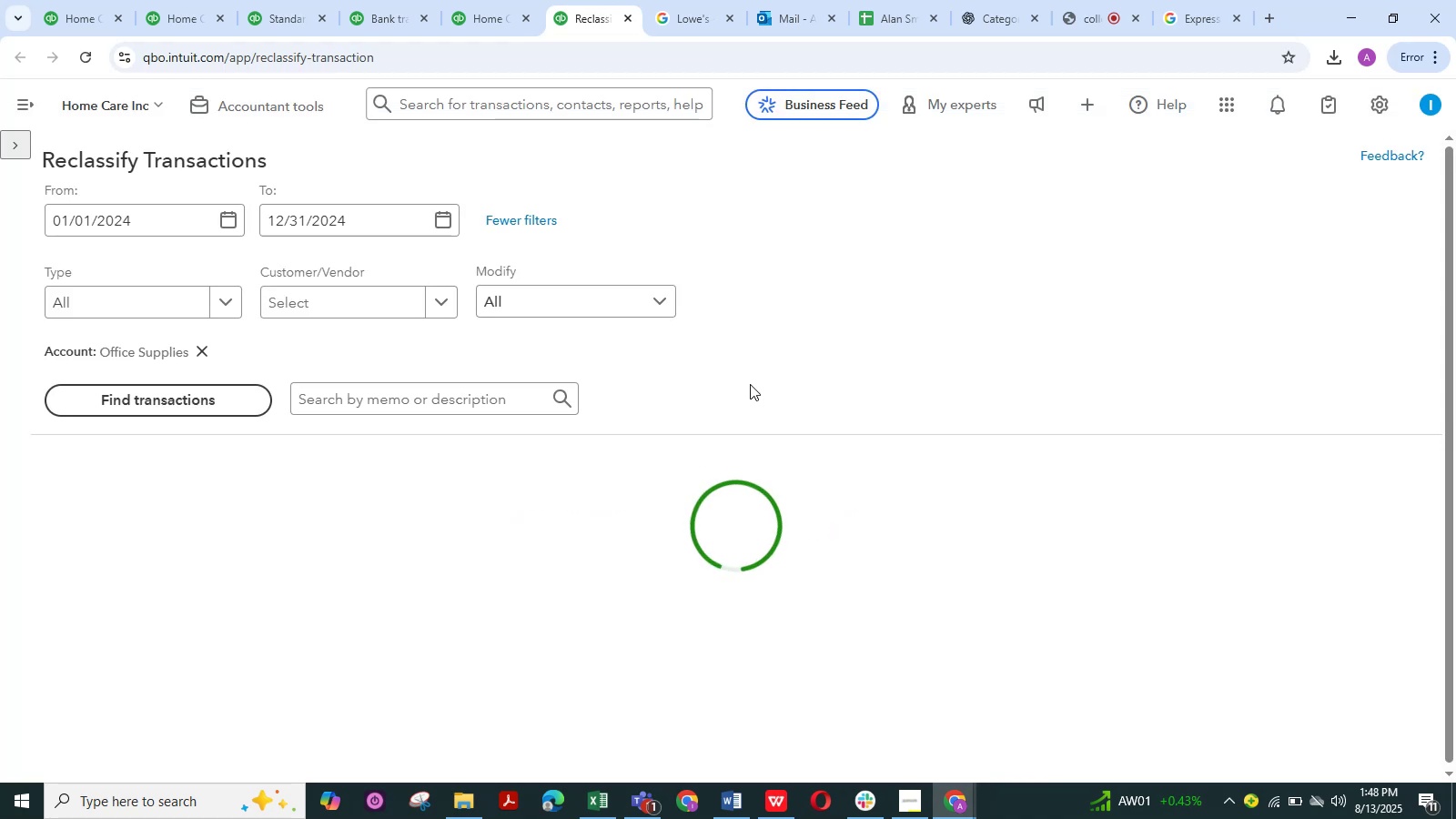 
scroll: coordinate [658, 410], scroll_direction: down, amount: 13.0
 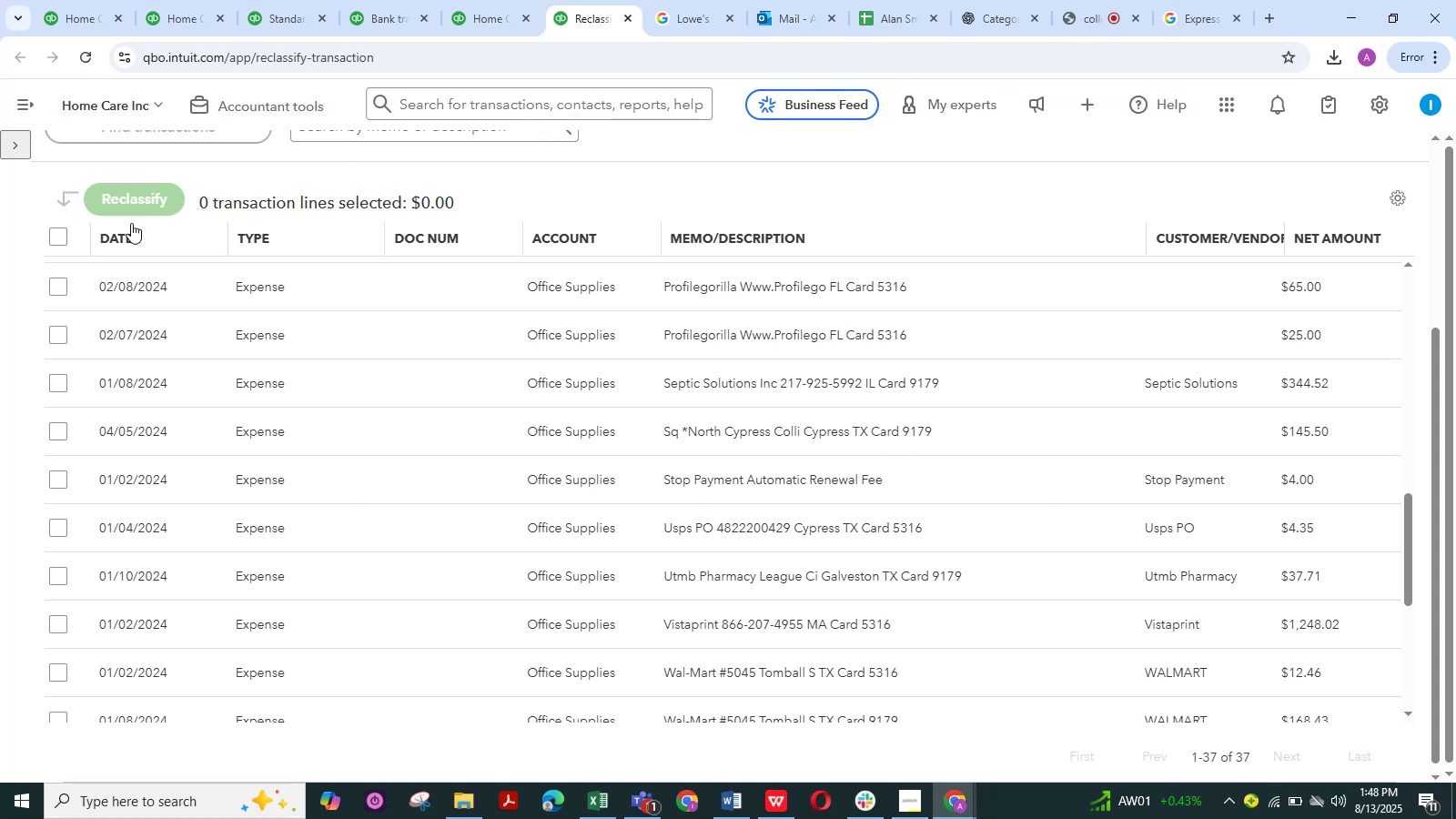 
wait(11.12)
 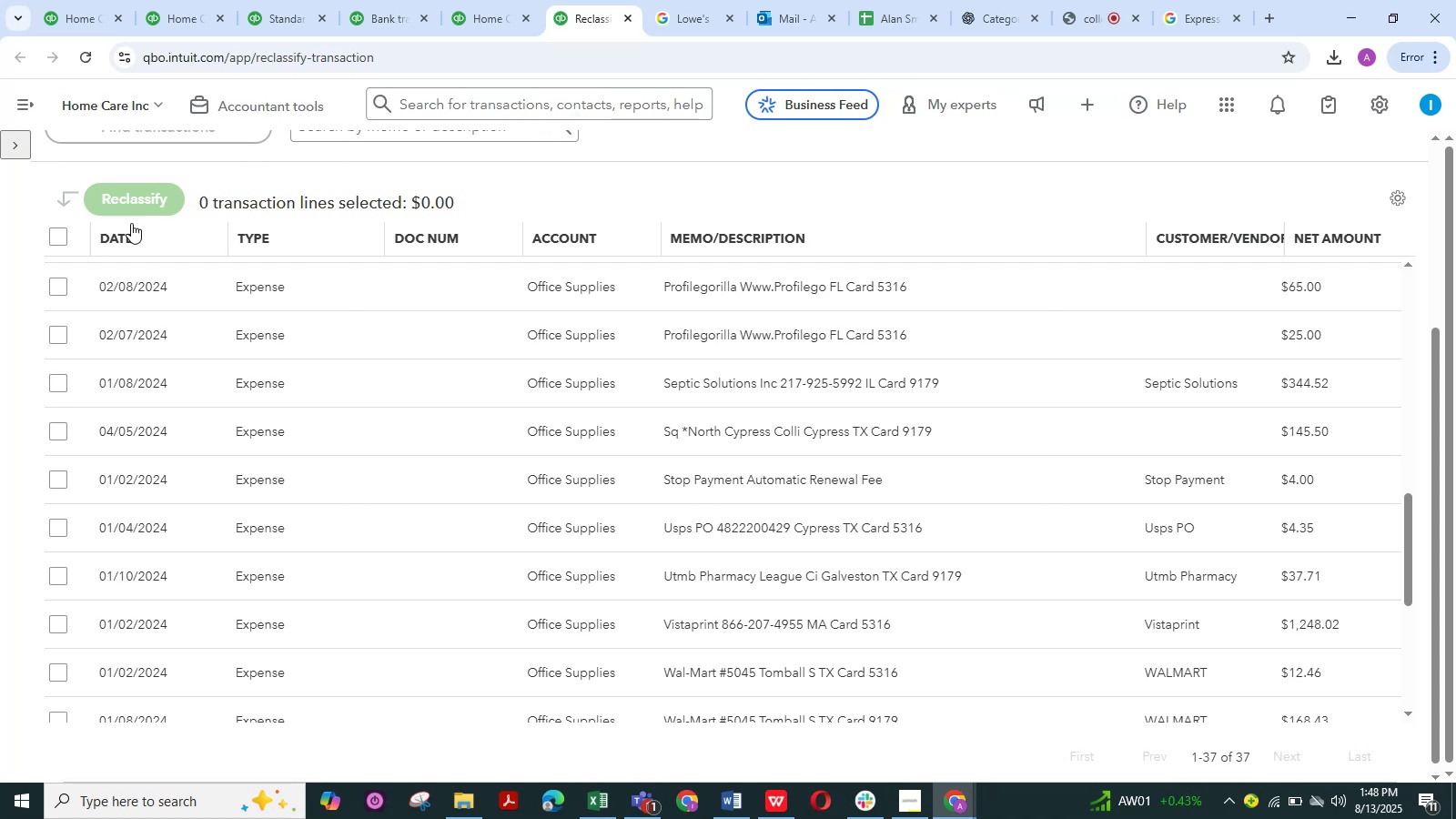 
left_click([57, 526])
 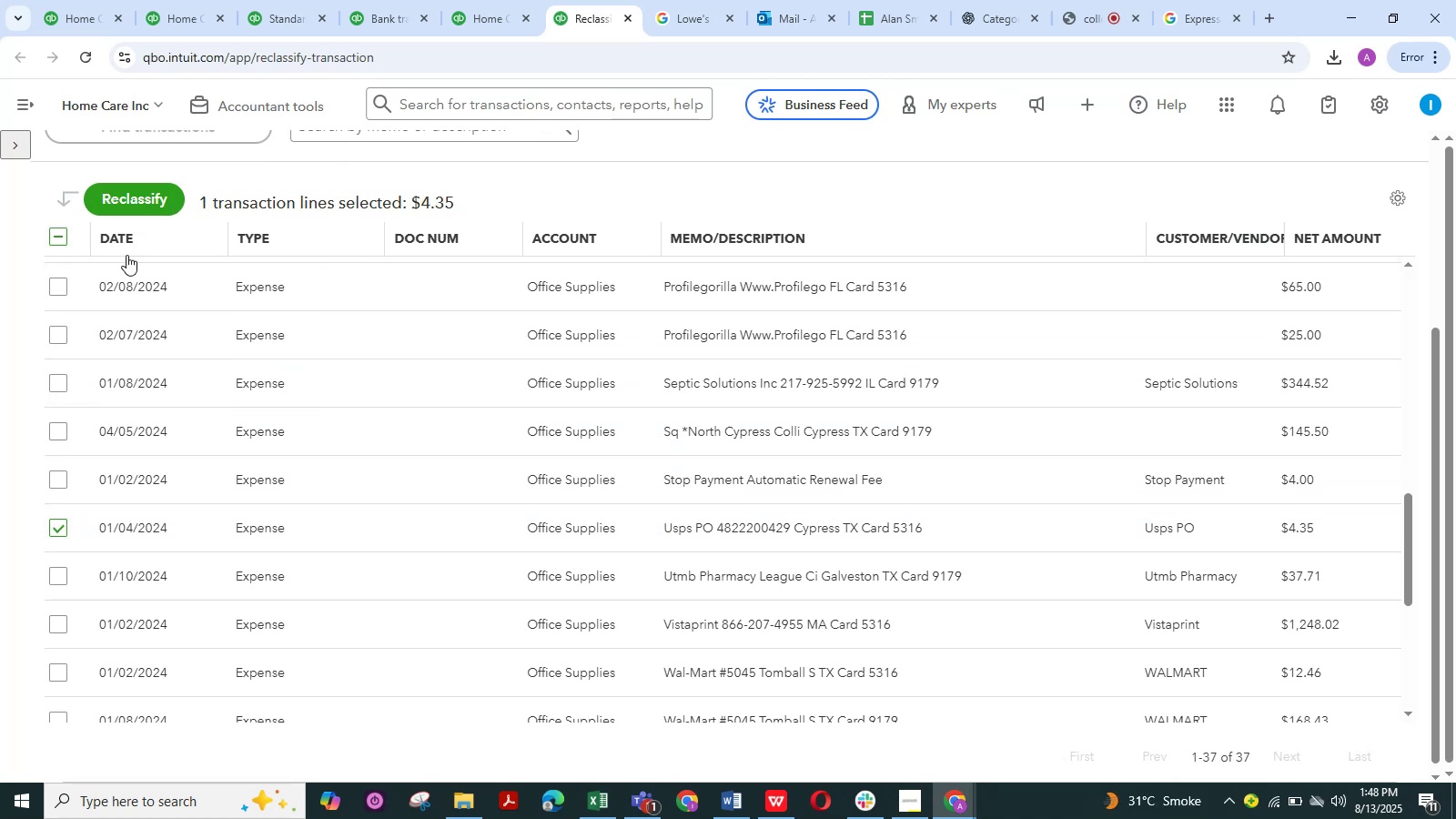 
left_click([148, 204])
 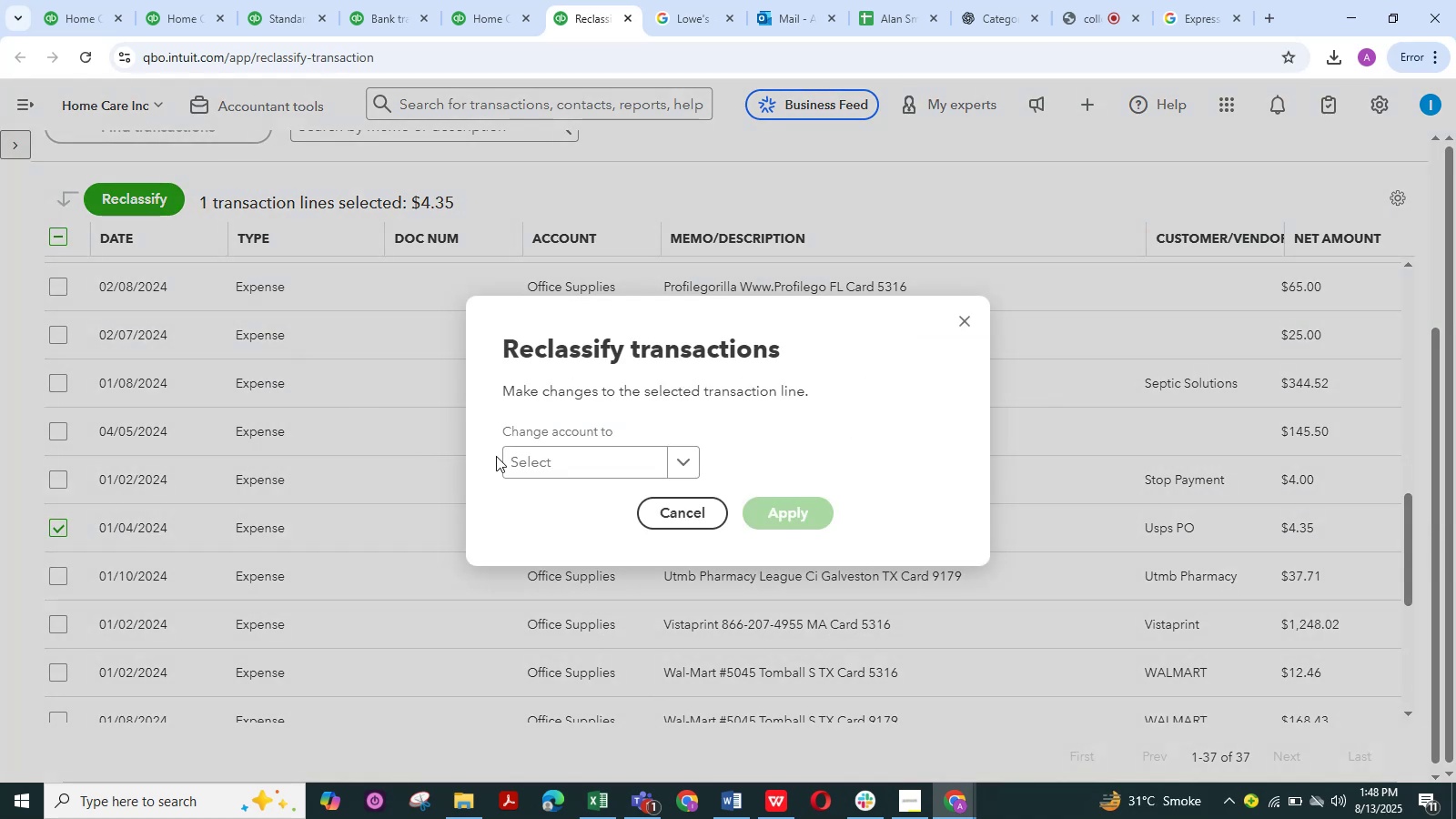 
left_click([530, 465])
 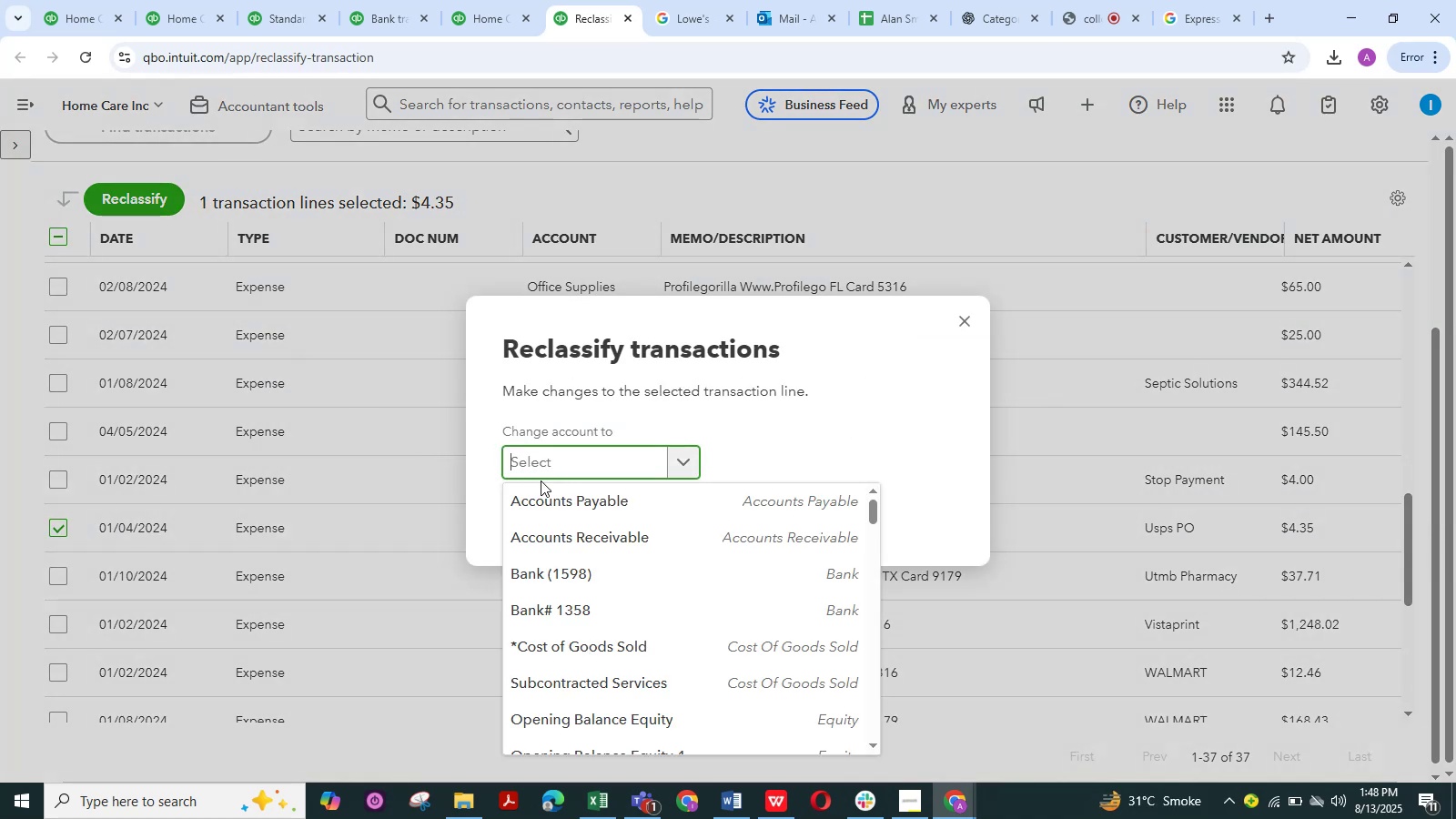 
scroll: coordinate [543, 558], scroll_direction: down, amount: 12.0
 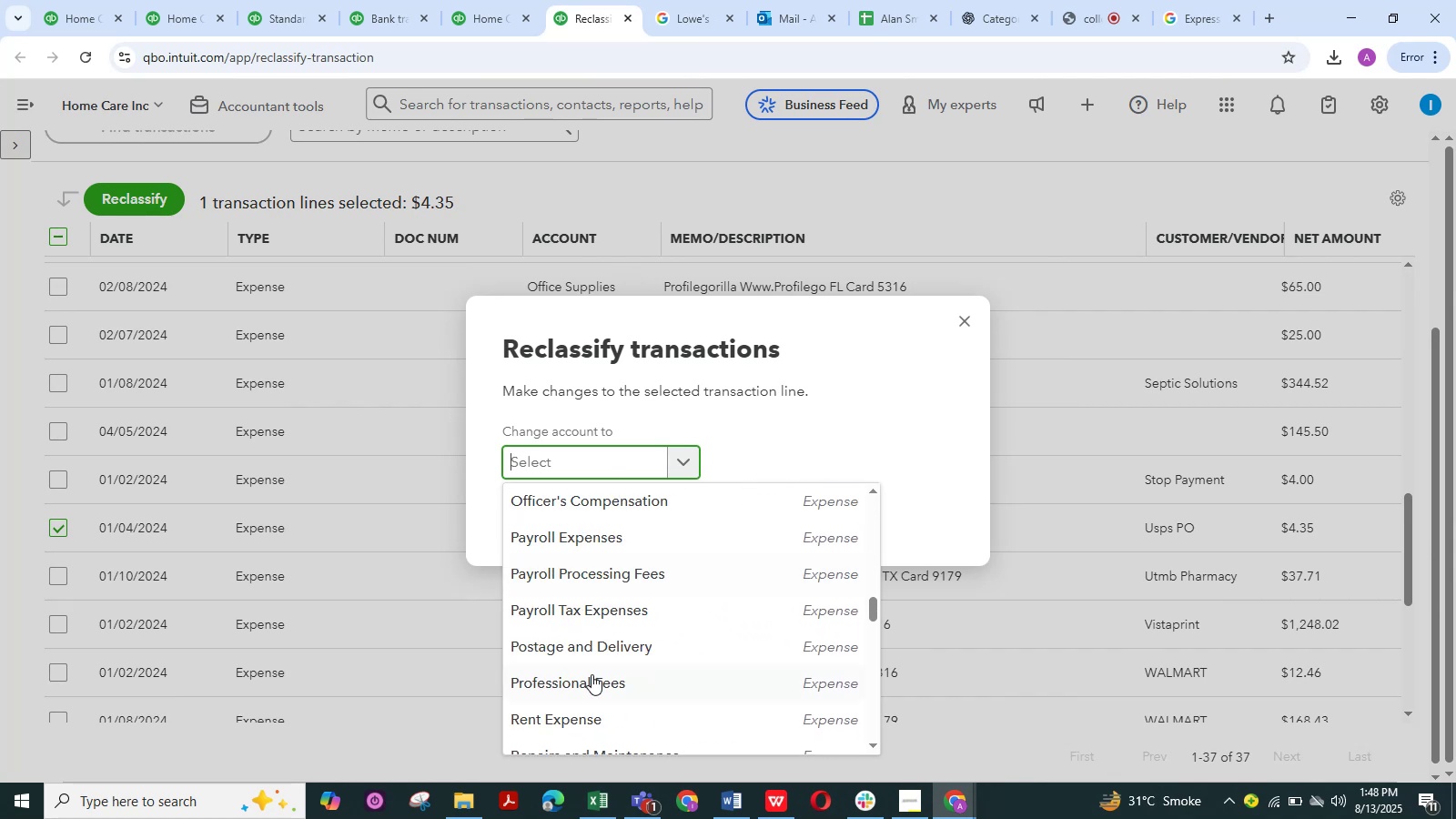 
left_click([607, 647])
 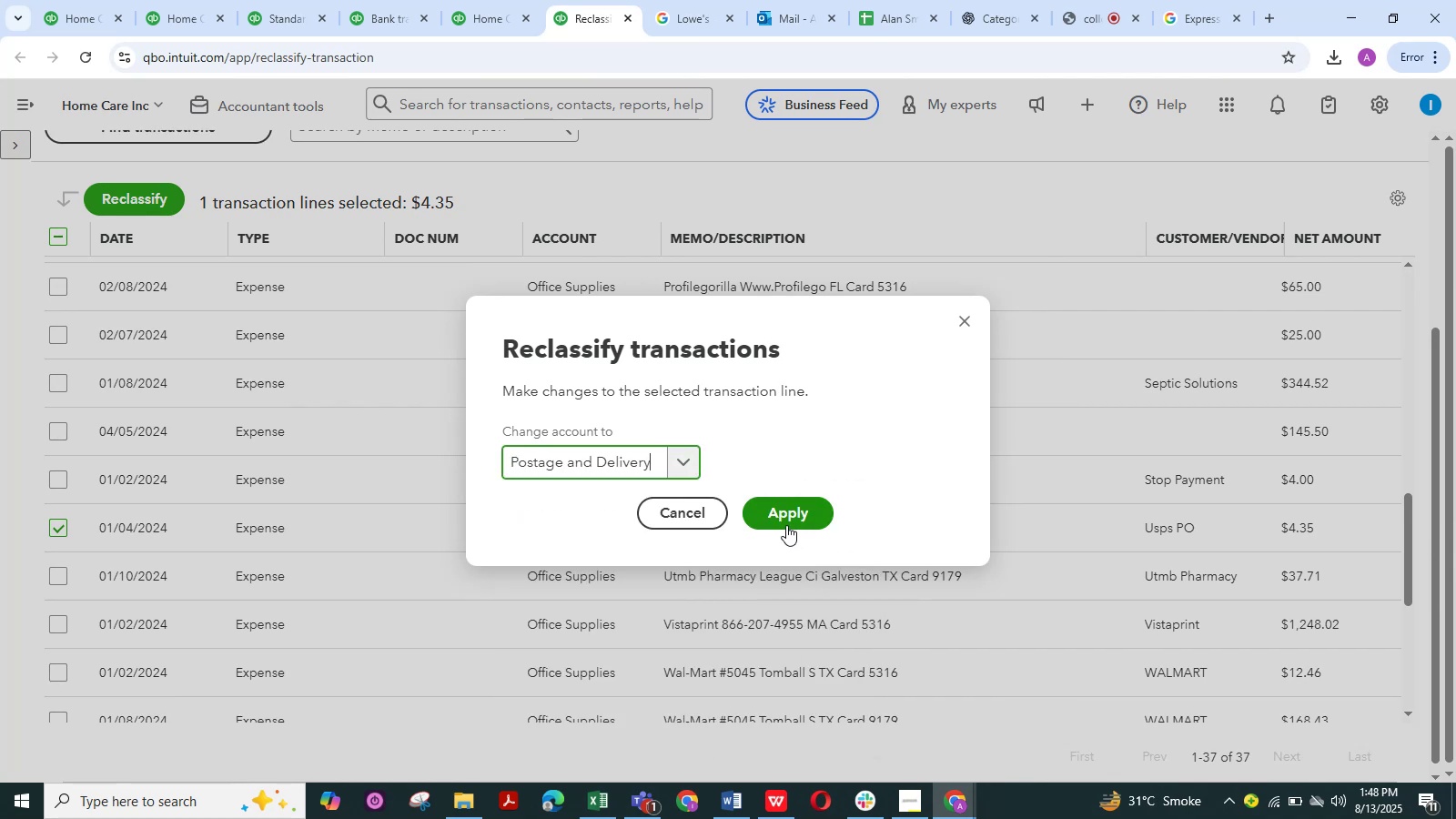 
left_click([776, 515])
 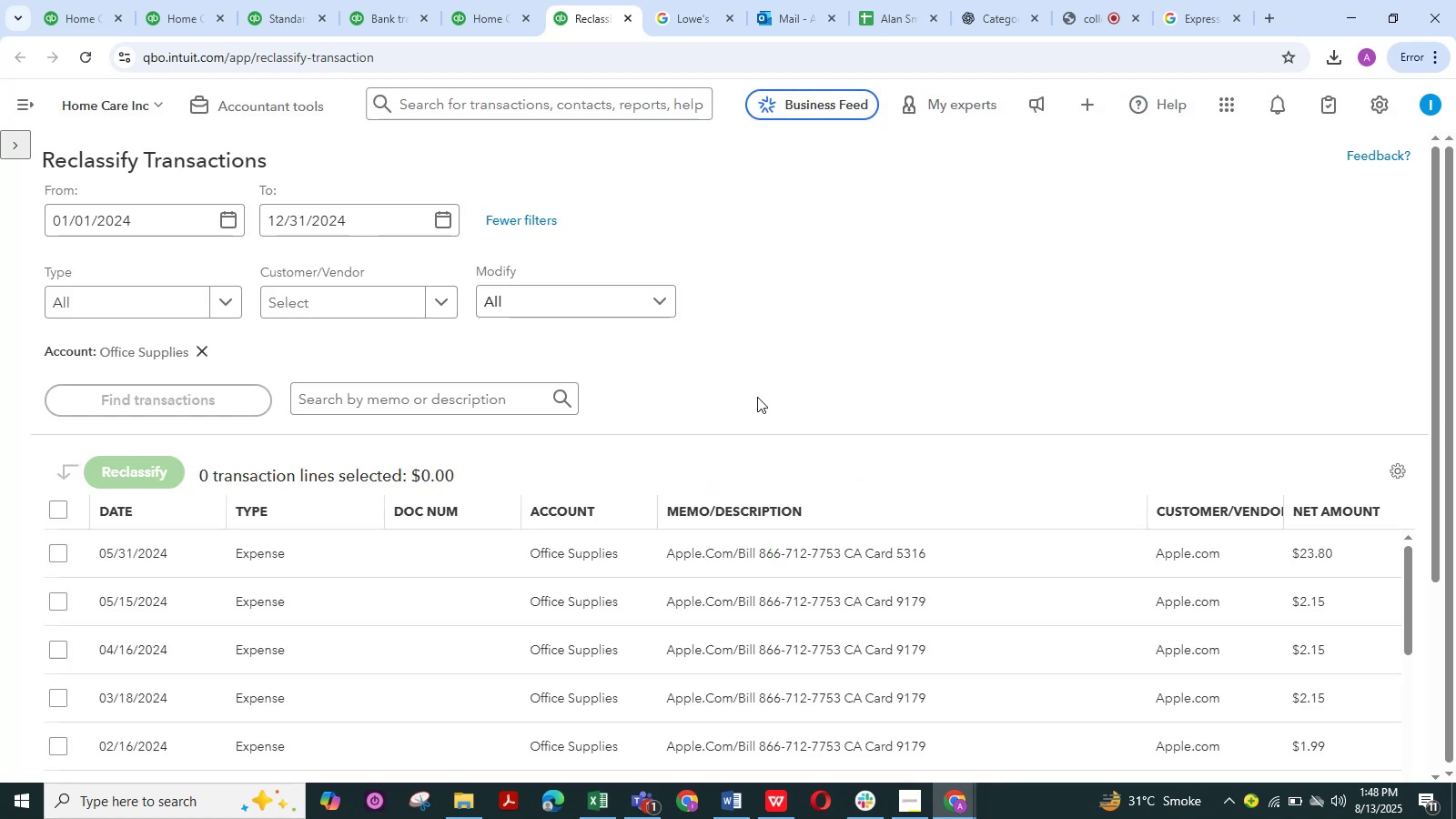 
scroll: coordinate [717, 512], scroll_direction: down, amount: 18.0
 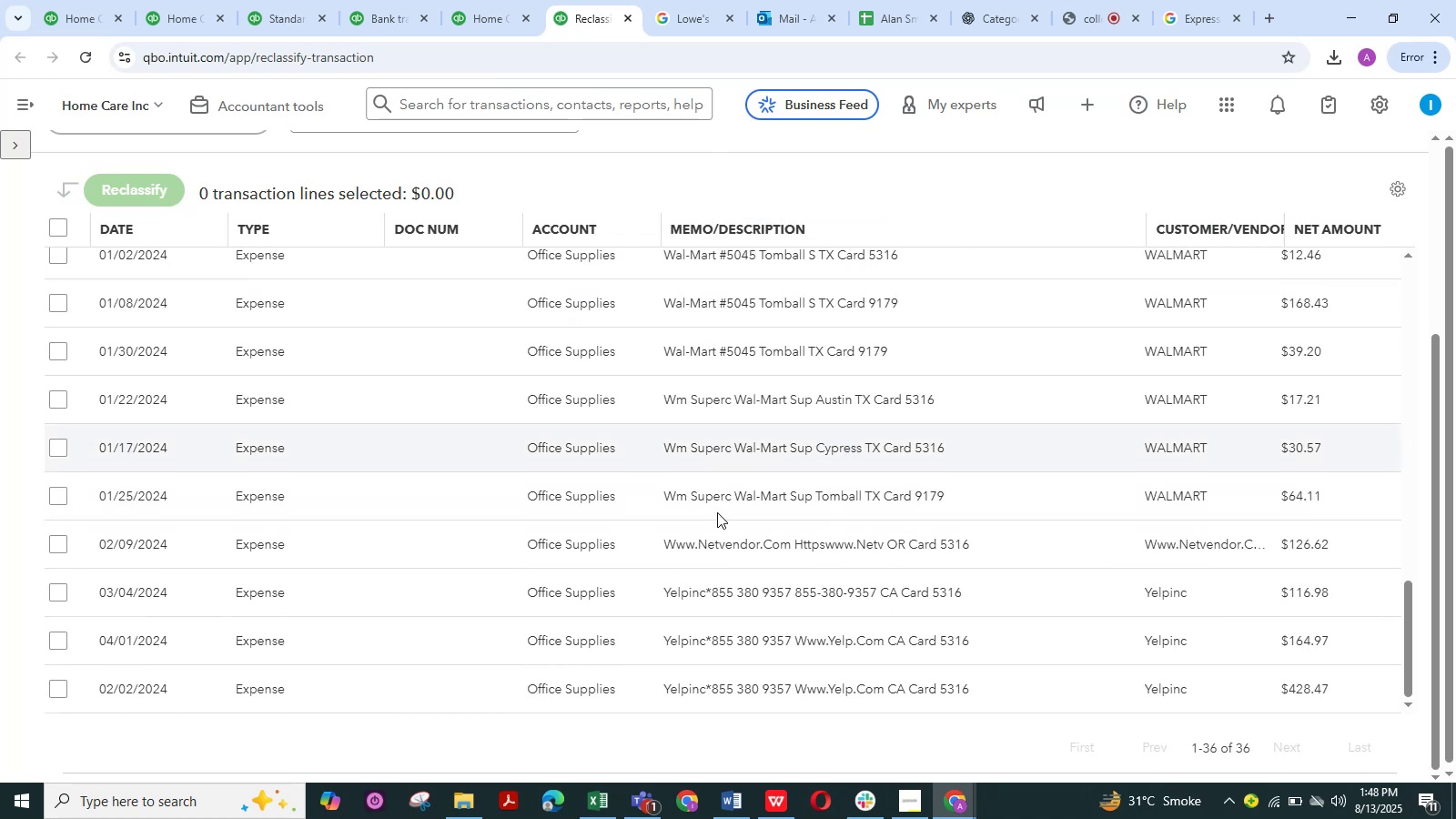 
scroll: coordinate [717, 512], scroll_direction: up, amount: 2.0
 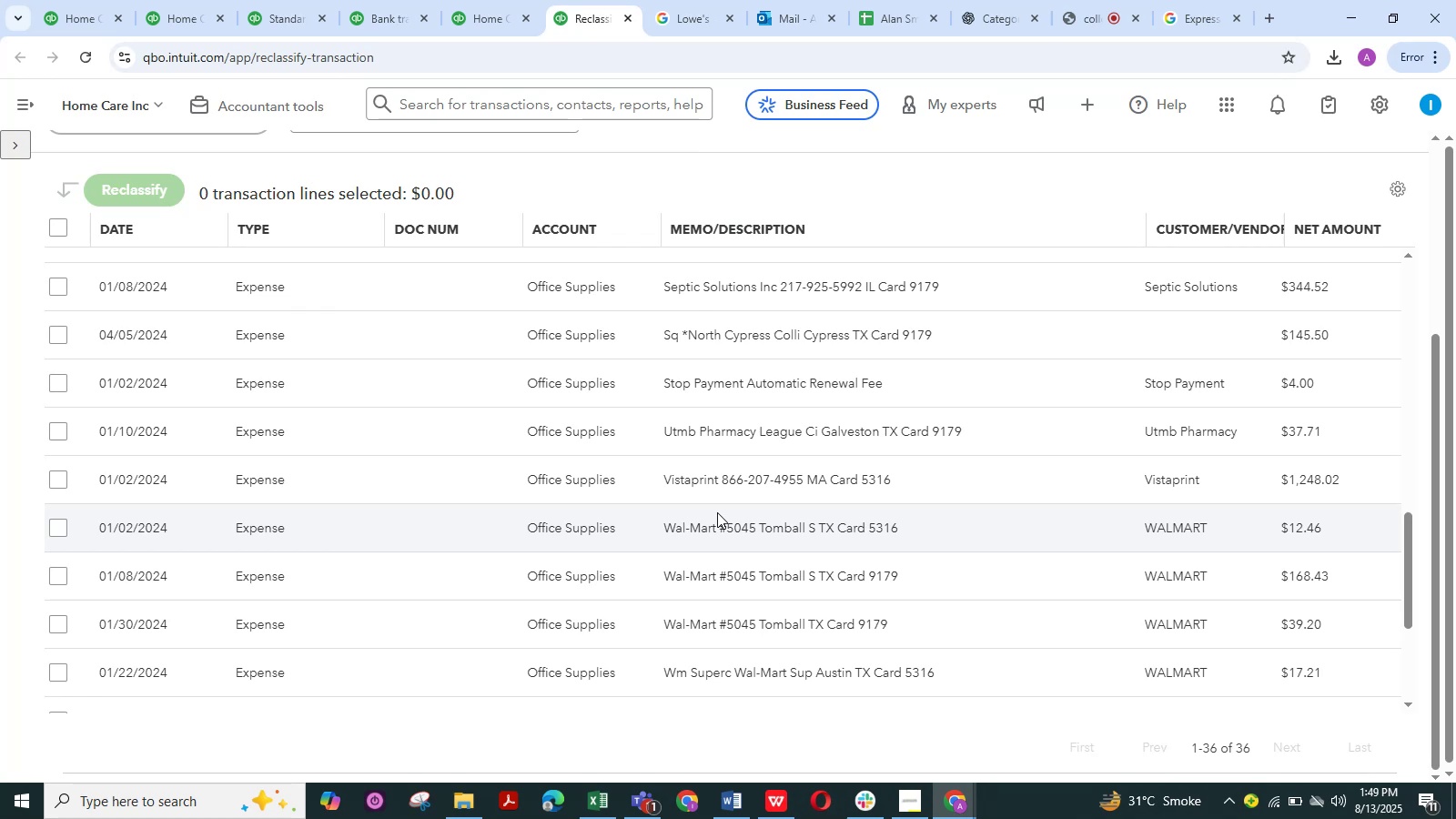 
wait(16.46)
 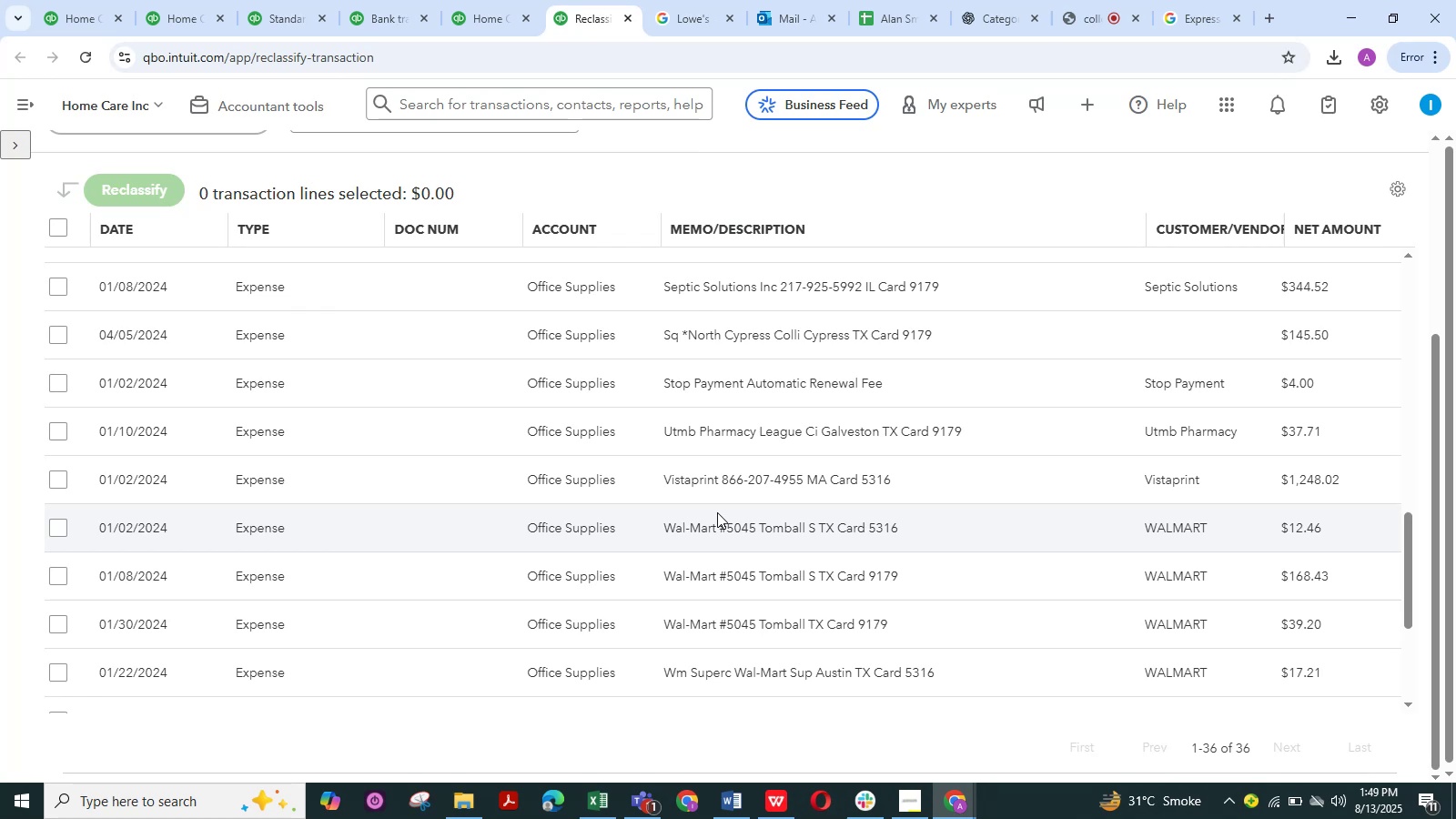 
left_click([66, 380])
 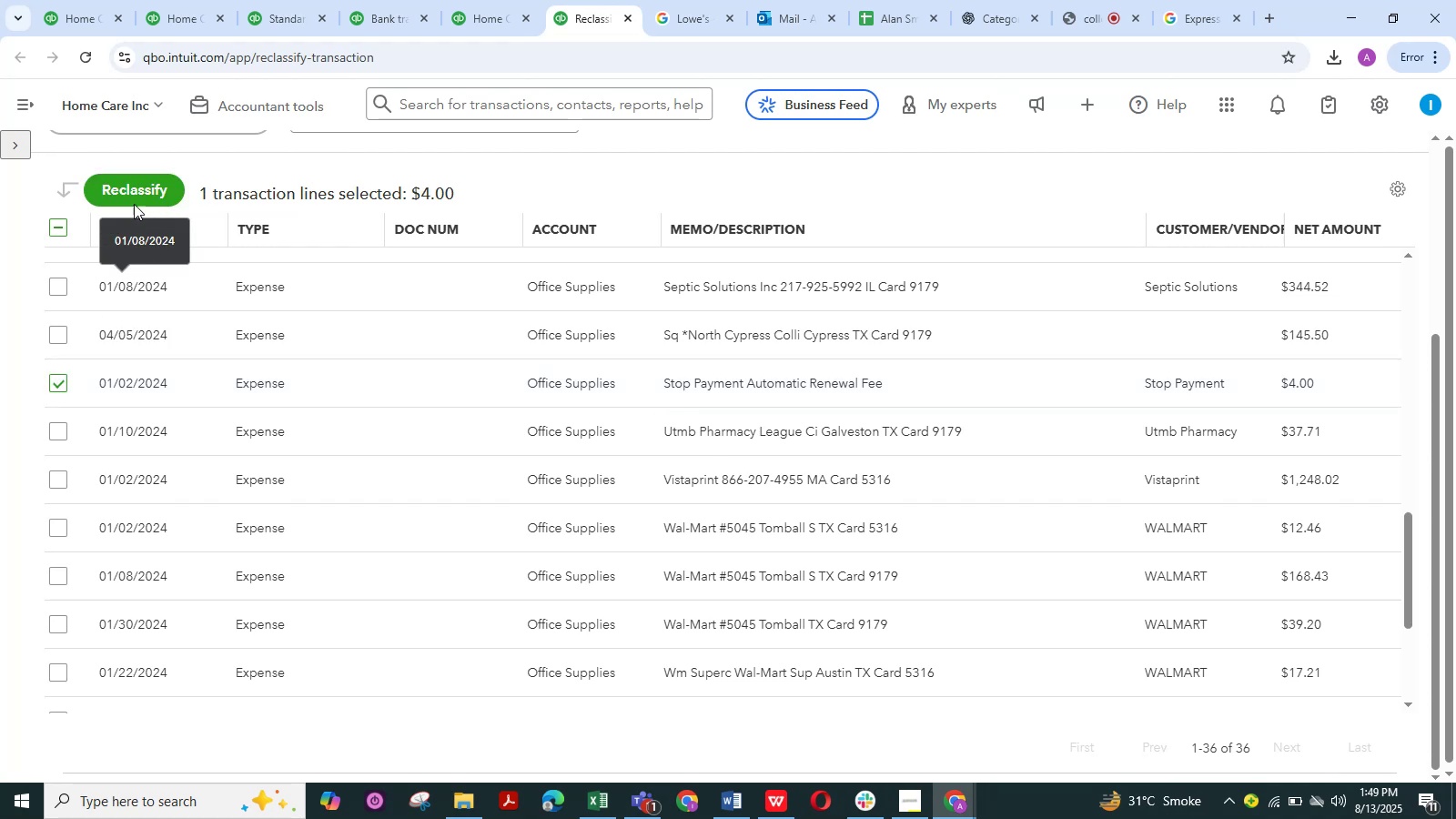 
left_click([137, 186])
 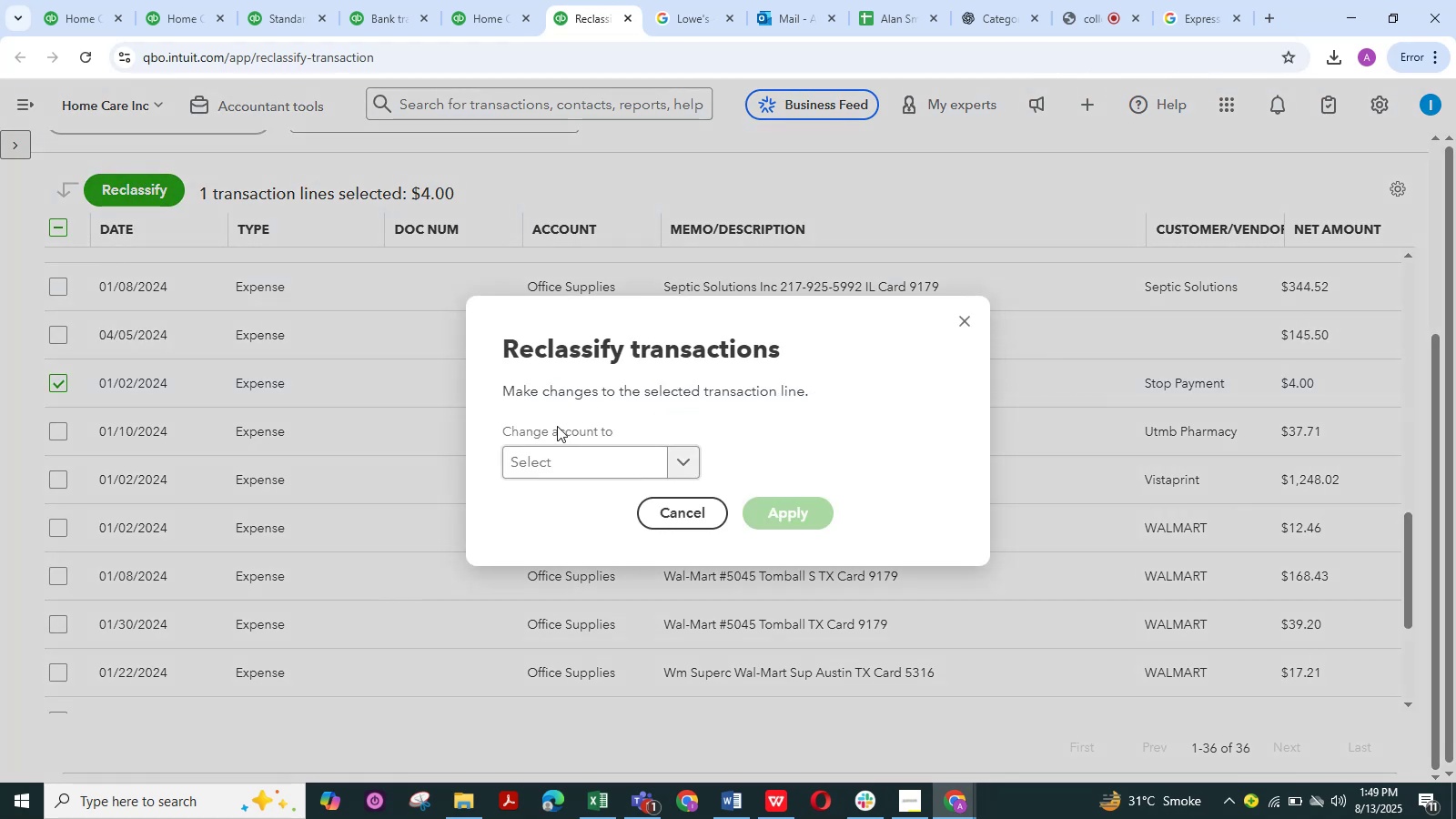 
left_click([549, 456])
 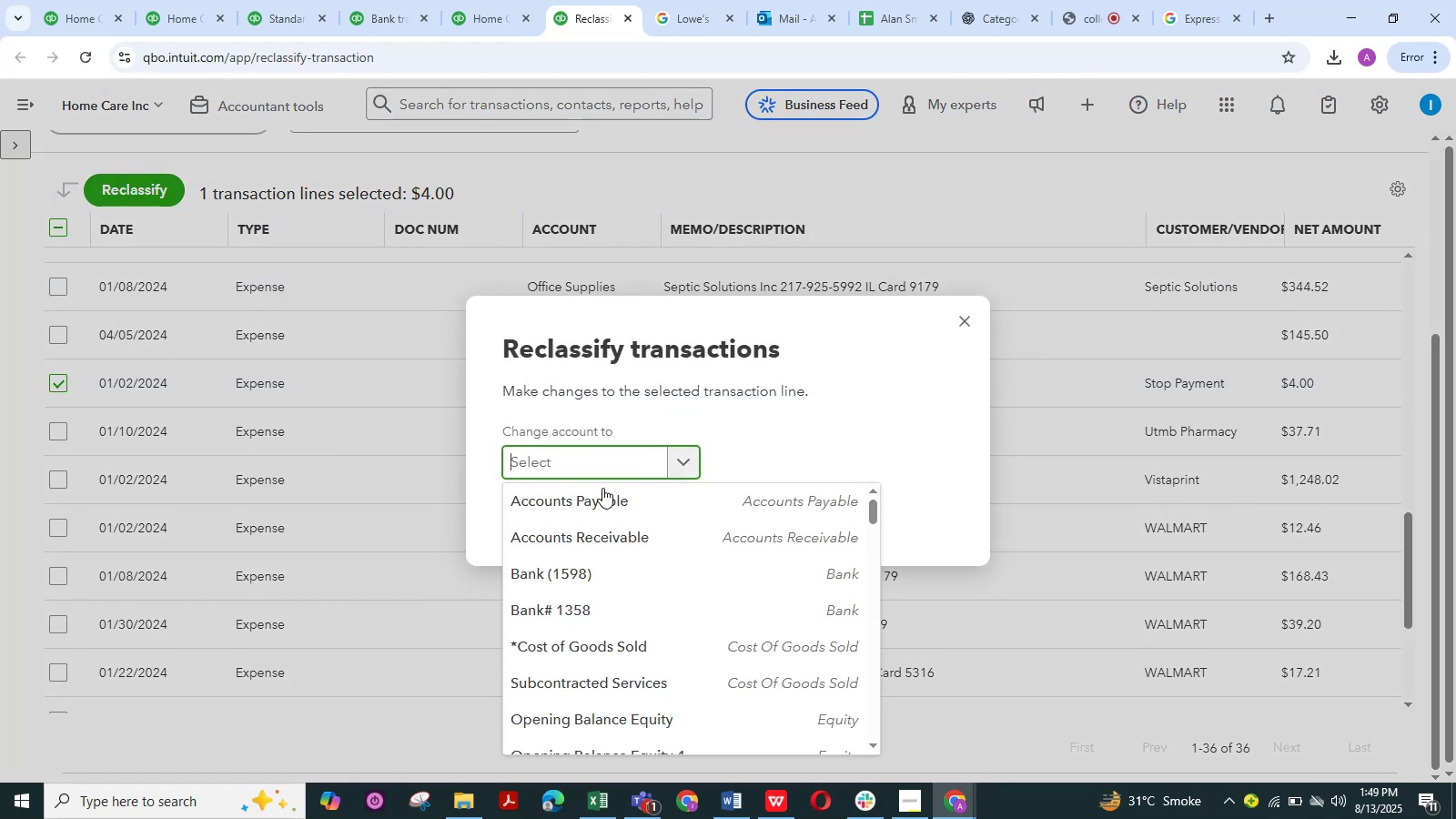 
scroll: coordinate [605, 553], scroll_direction: down, amount: 4.0
 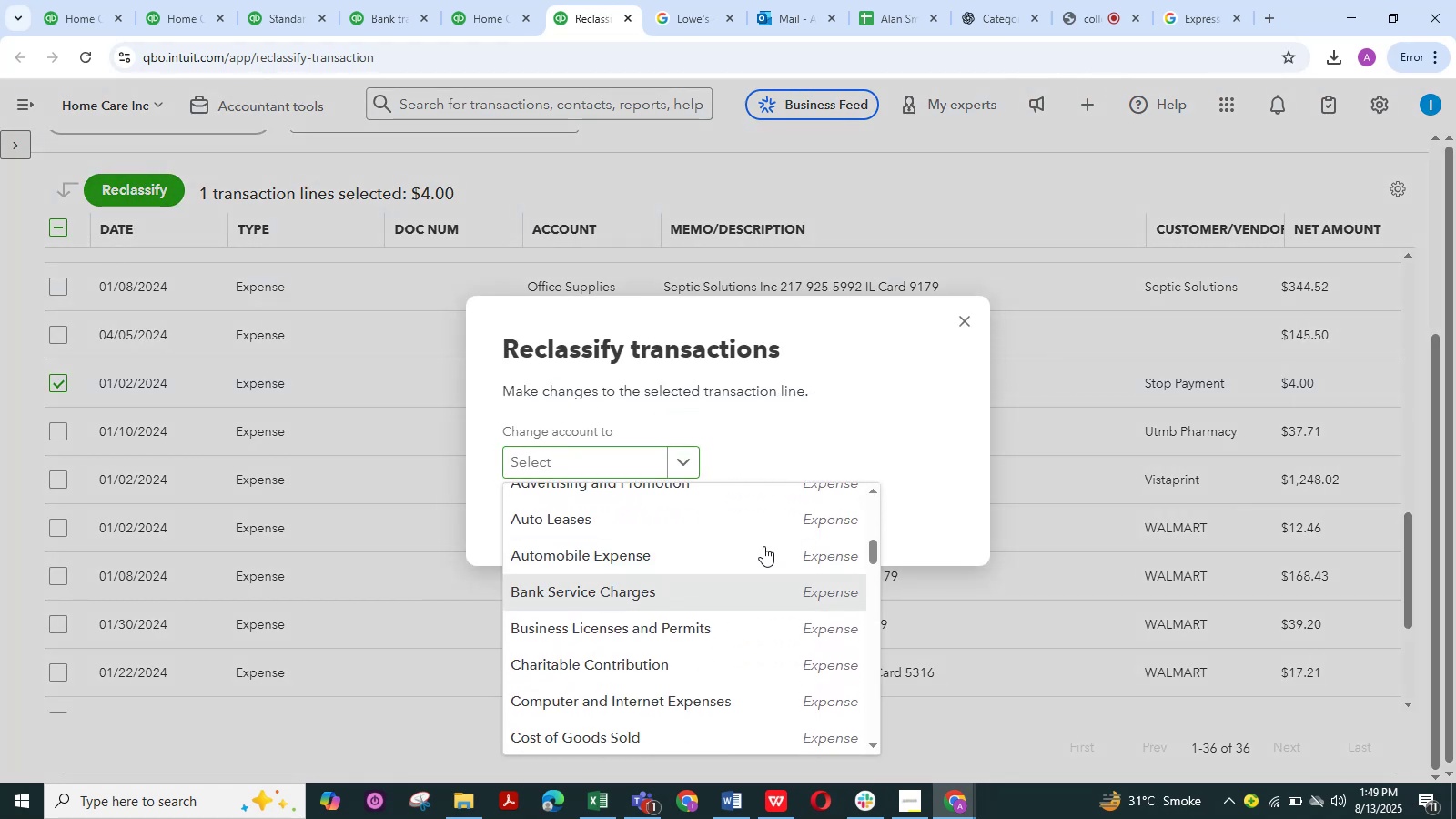 
left_click([810, 505])
 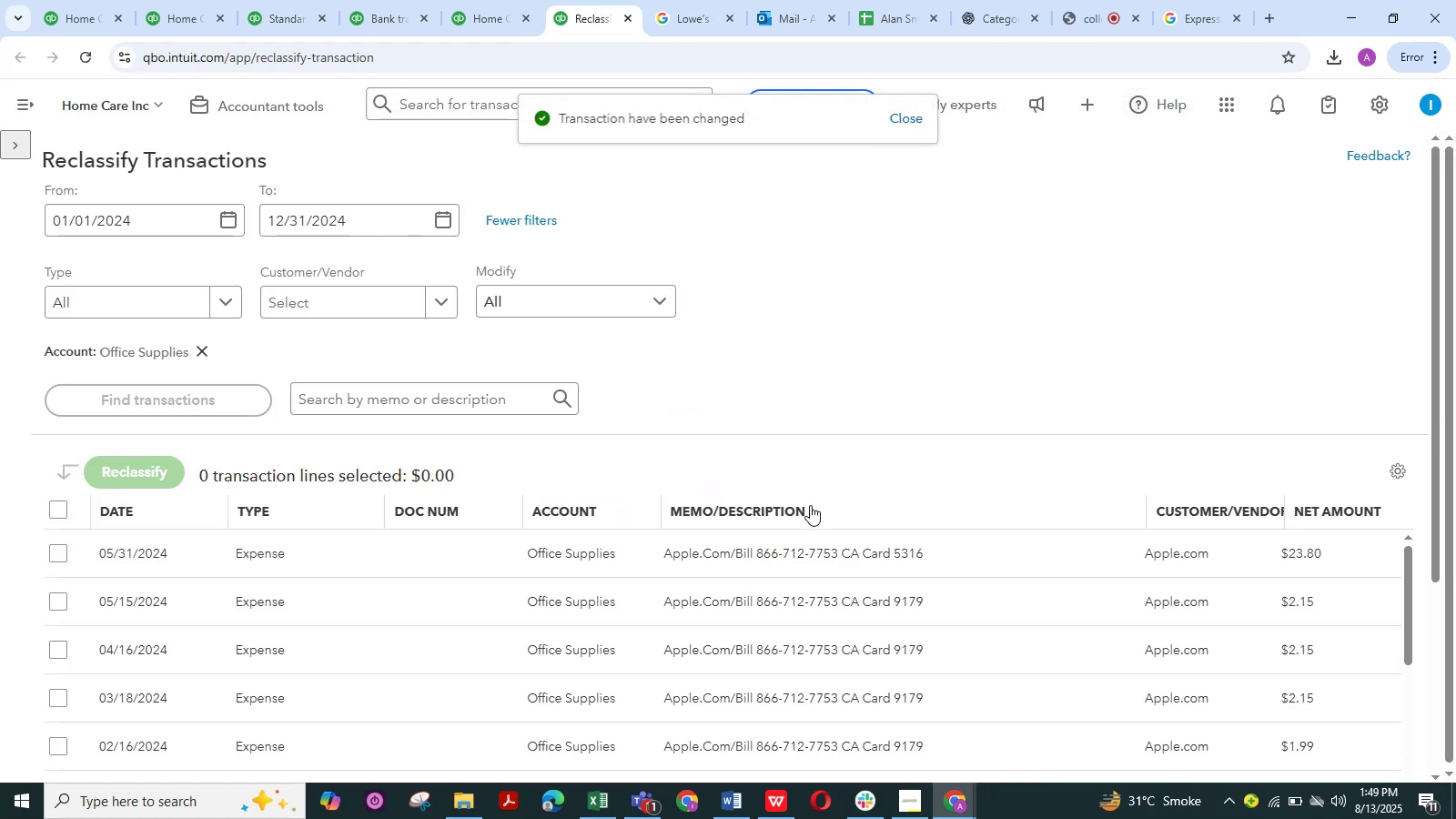 
scroll: coordinate [627, 549], scroll_direction: down, amount: 16.0
 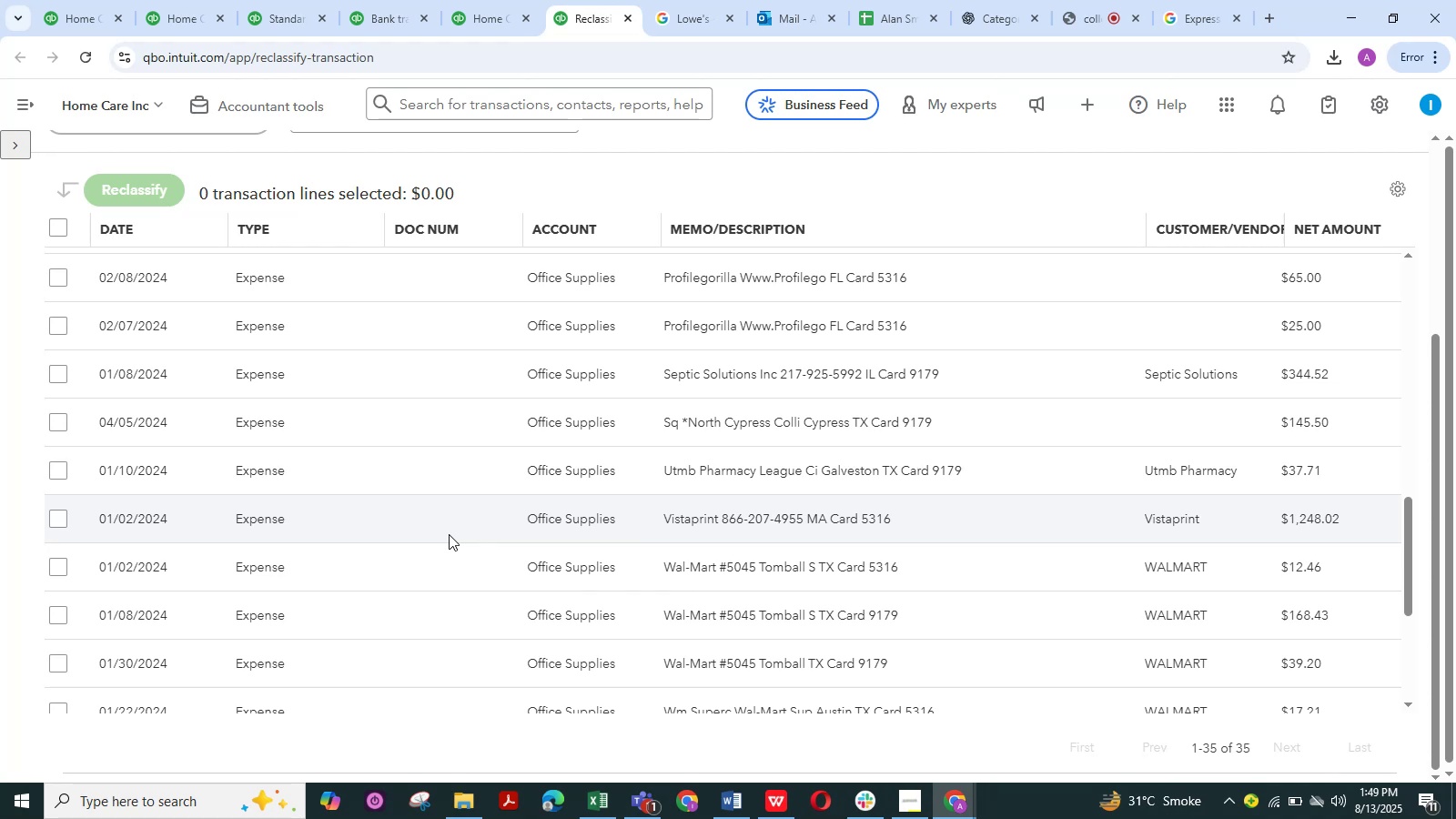 
wait(15.82)
 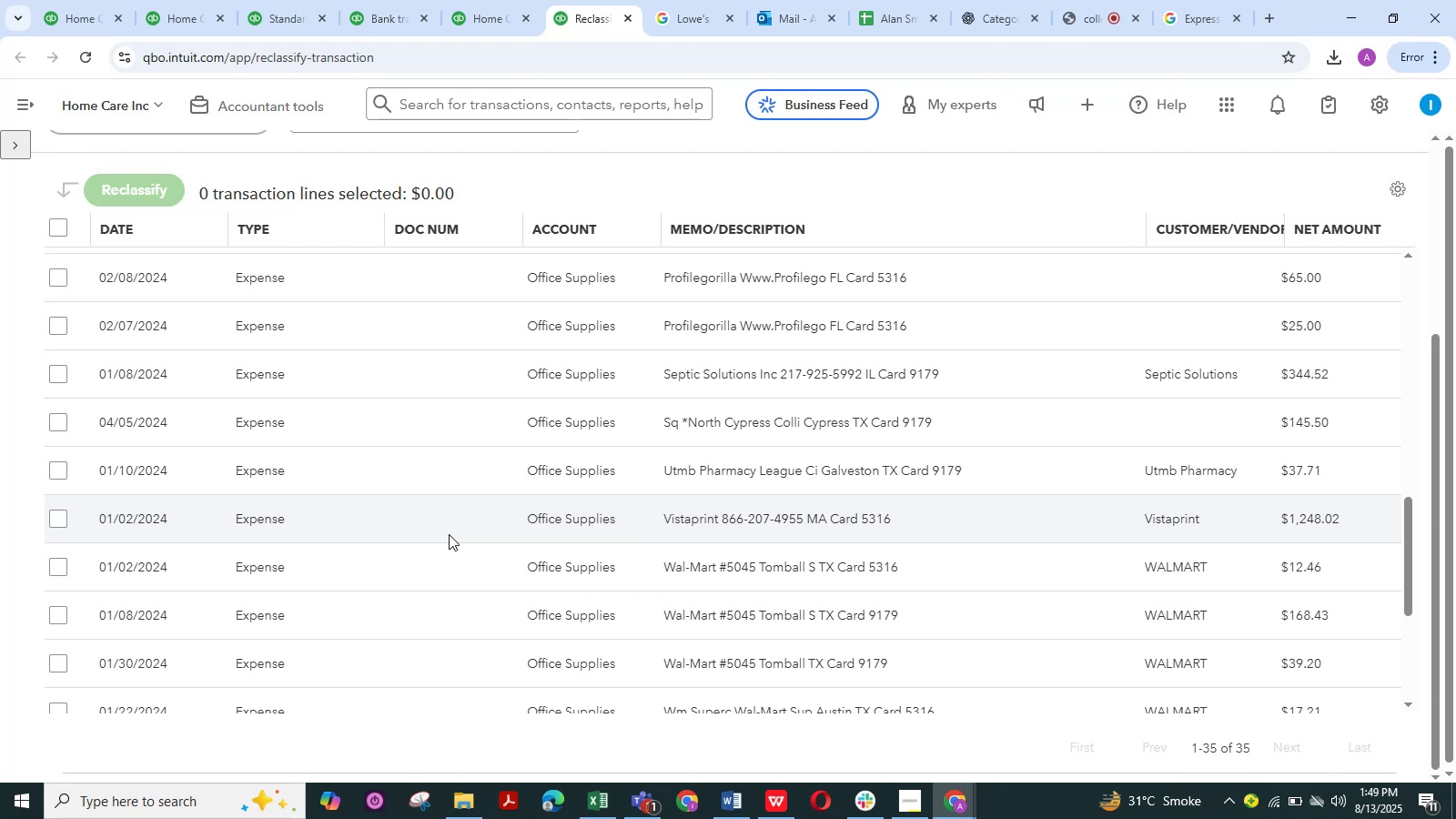 
left_click([54, 522])
 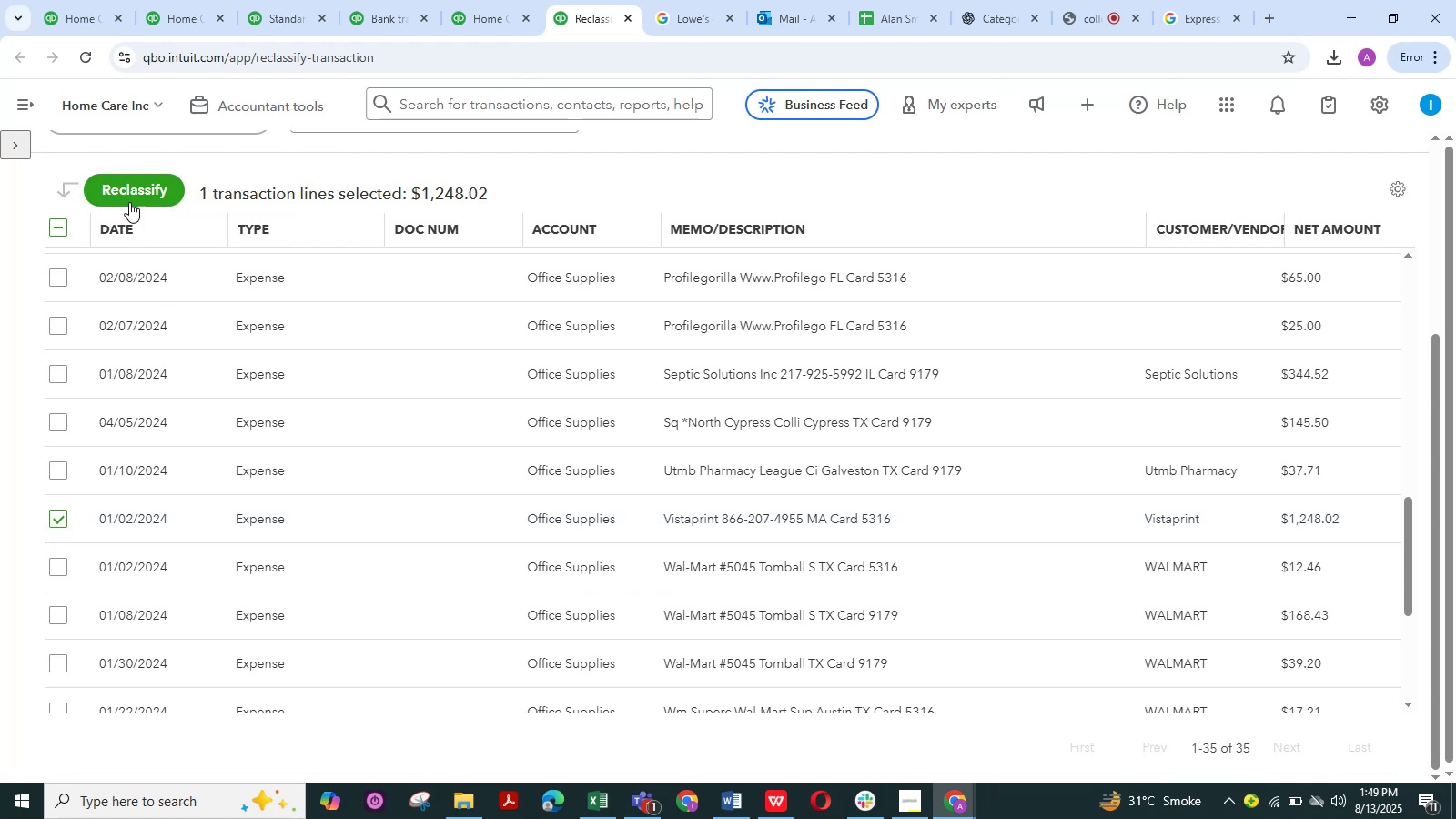 
left_click([131, 197])
 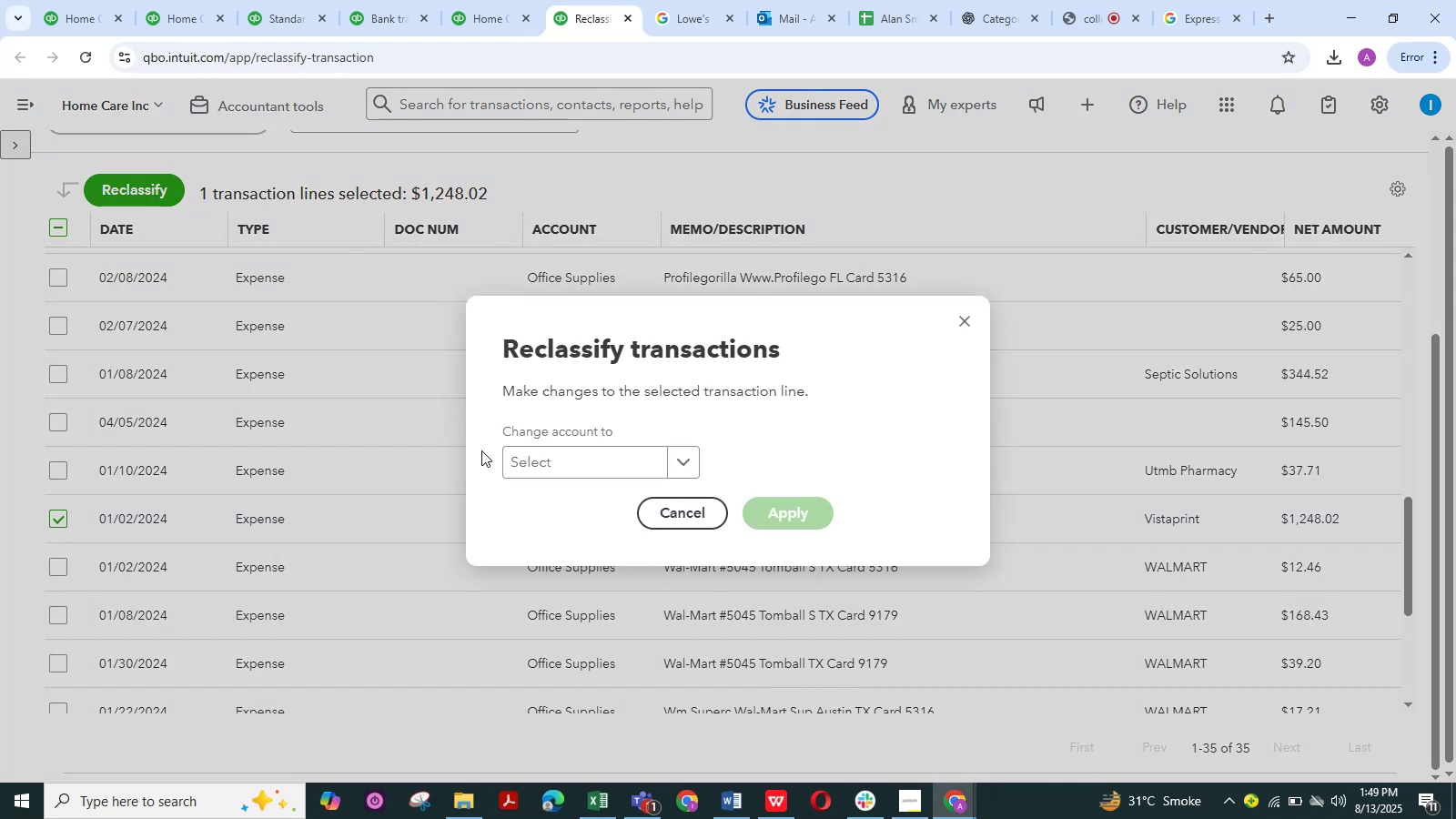 
left_click([516, 463])
 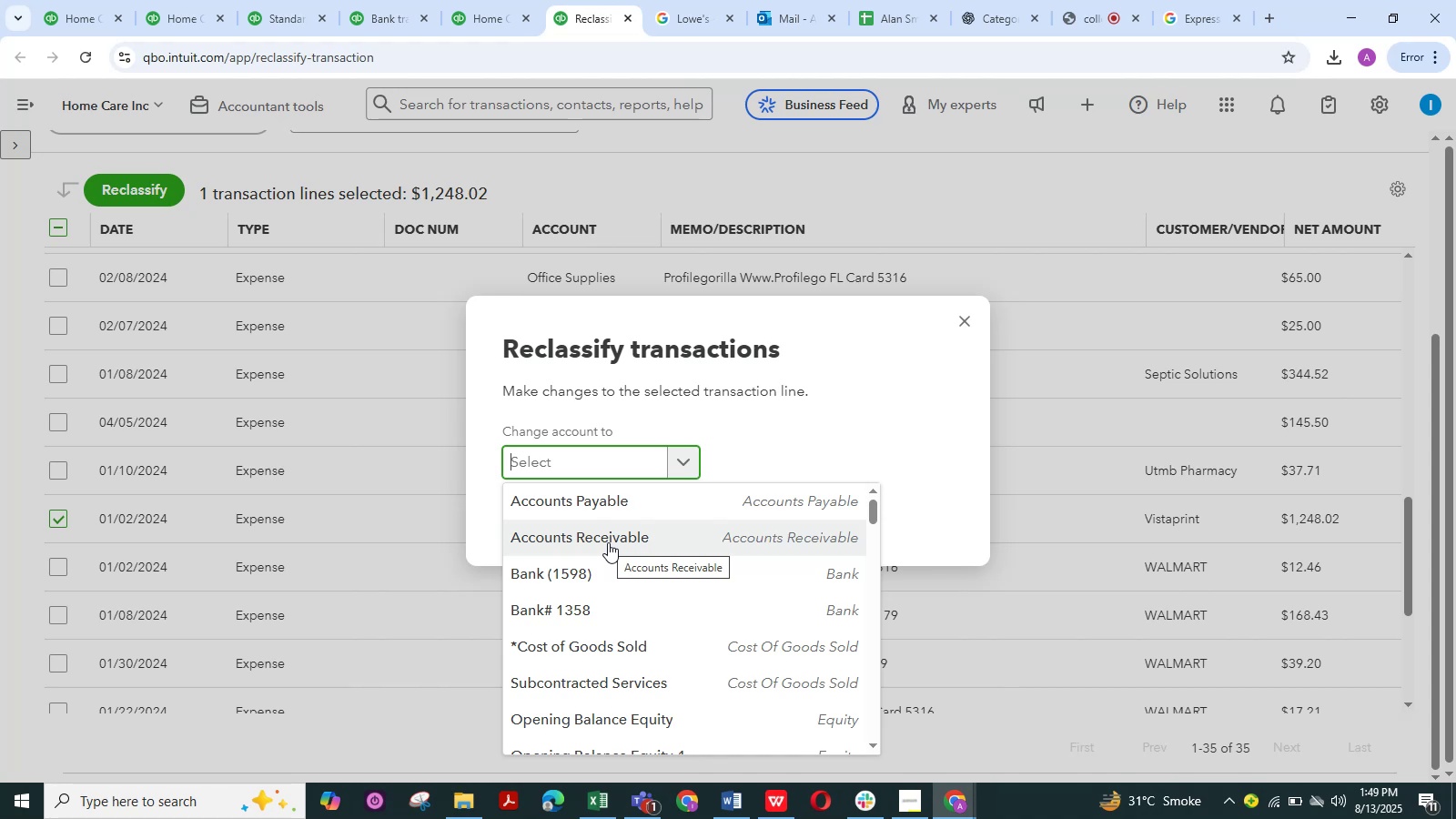 
scroll: coordinate [608, 542], scroll_direction: down, amount: 3.0
 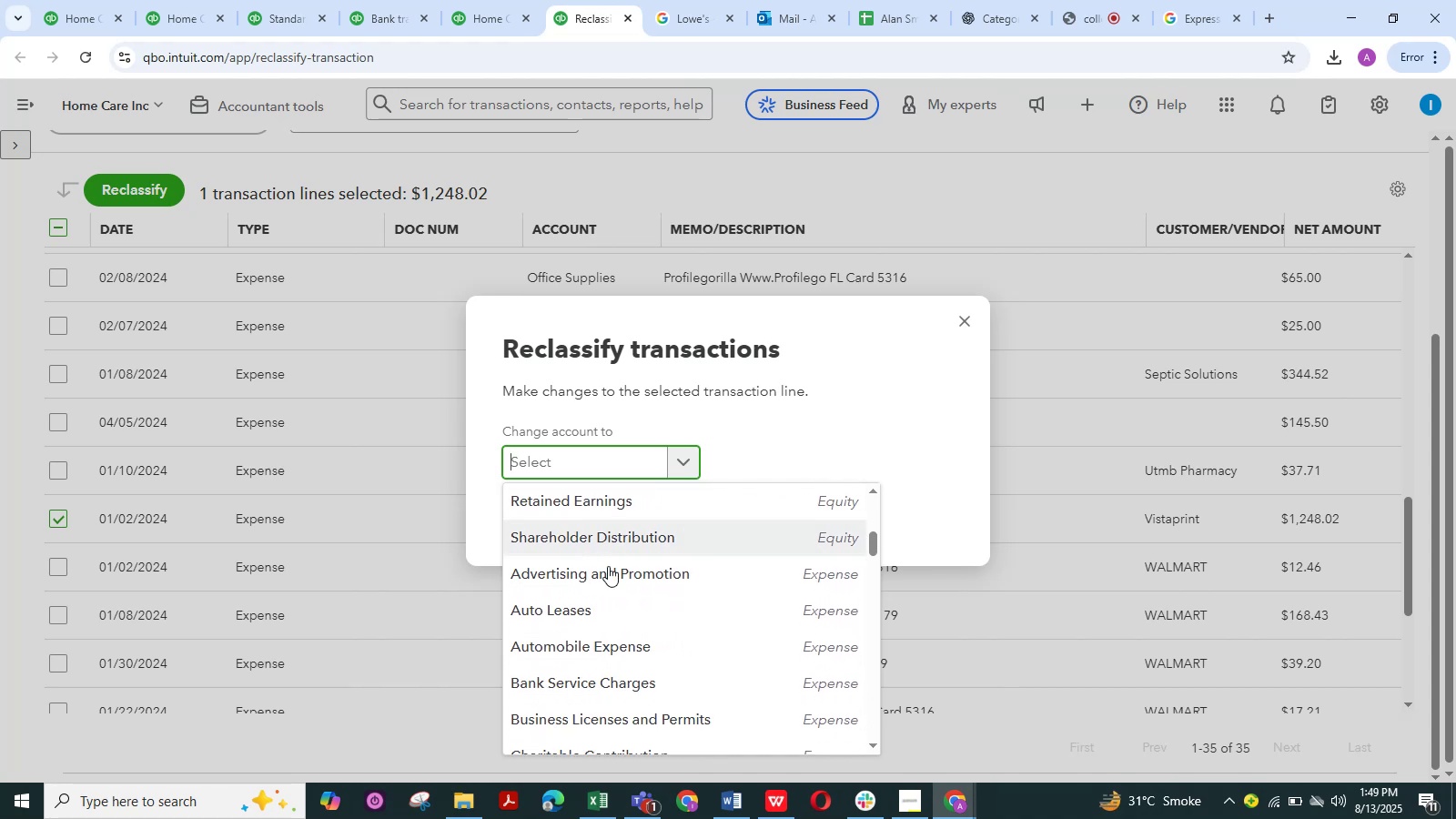 
left_click([608, 575])
 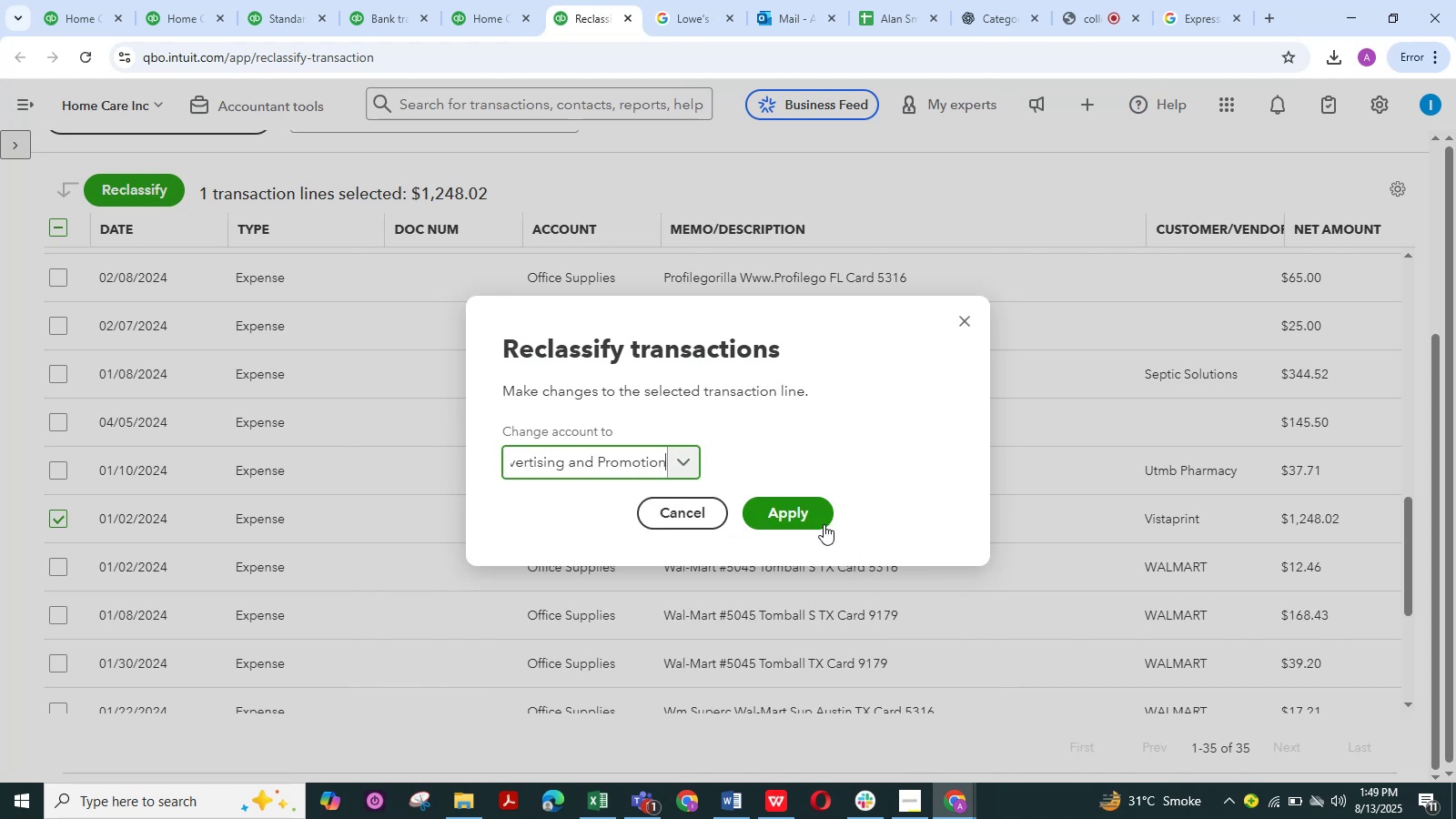 
left_click([824, 524])
 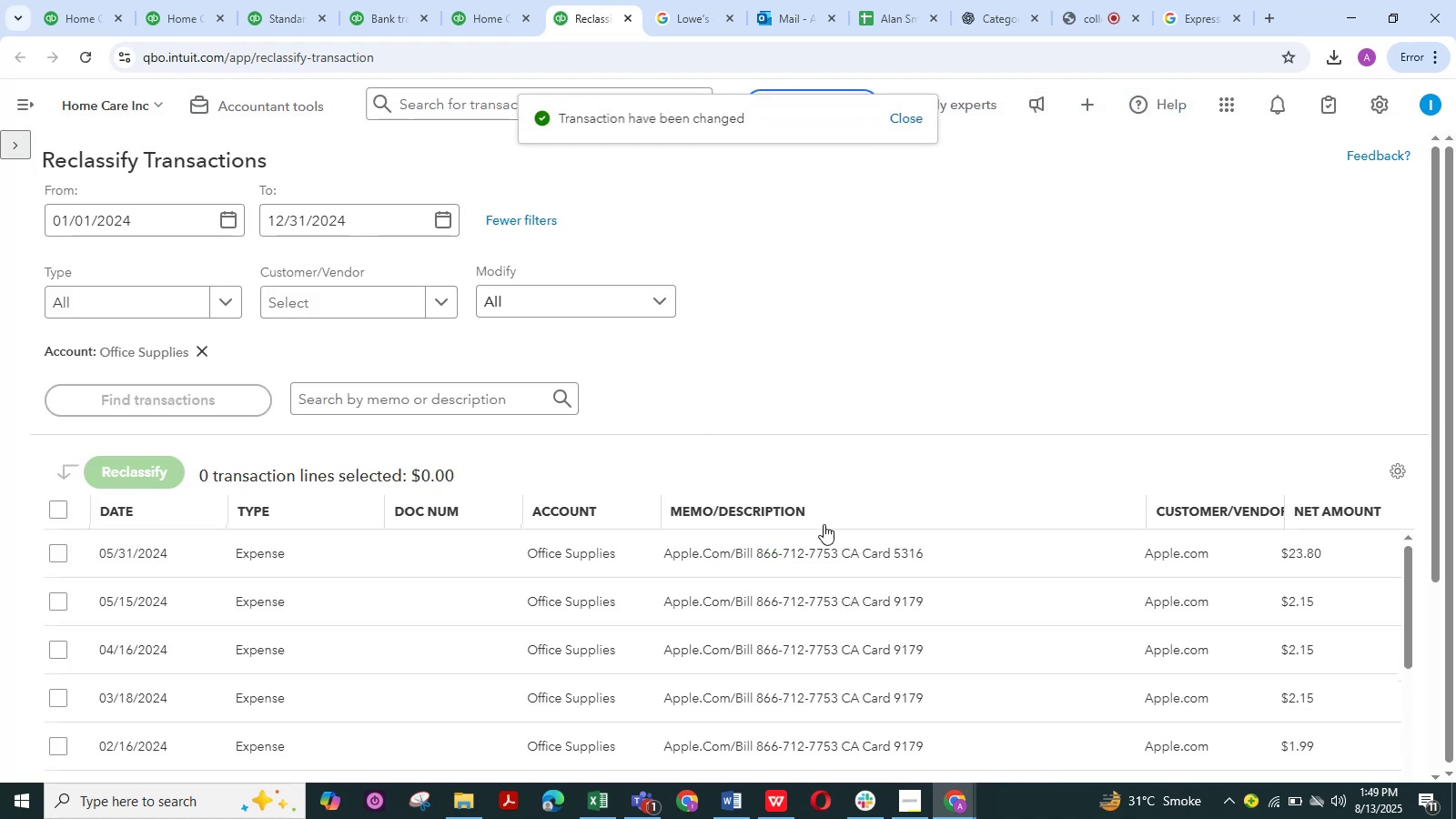 
scroll: coordinate [734, 557], scroll_direction: down, amount: 15.0
 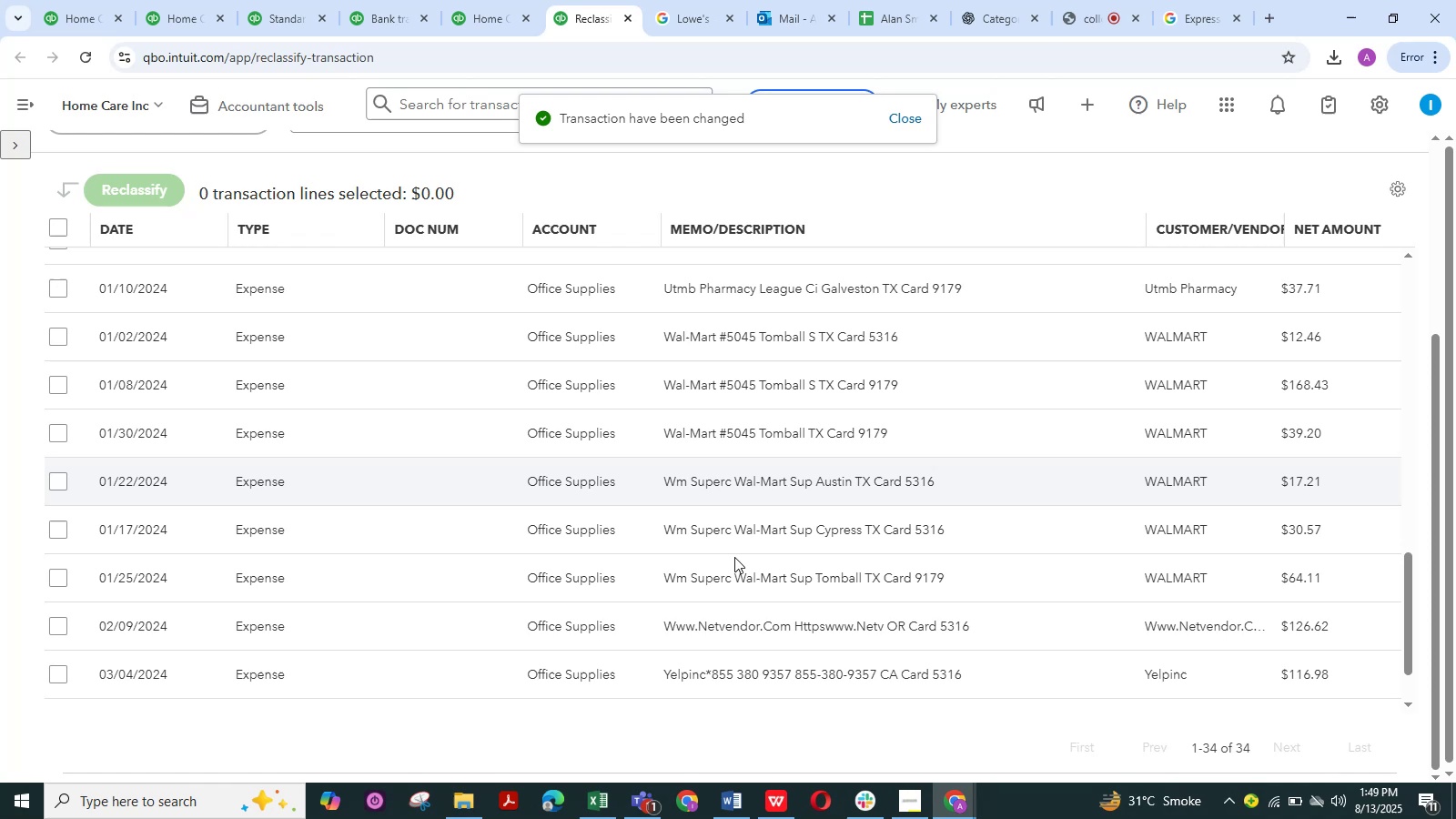 
scroll: coordinate [734, 557], scroll_direction: none, amount: 0.0
 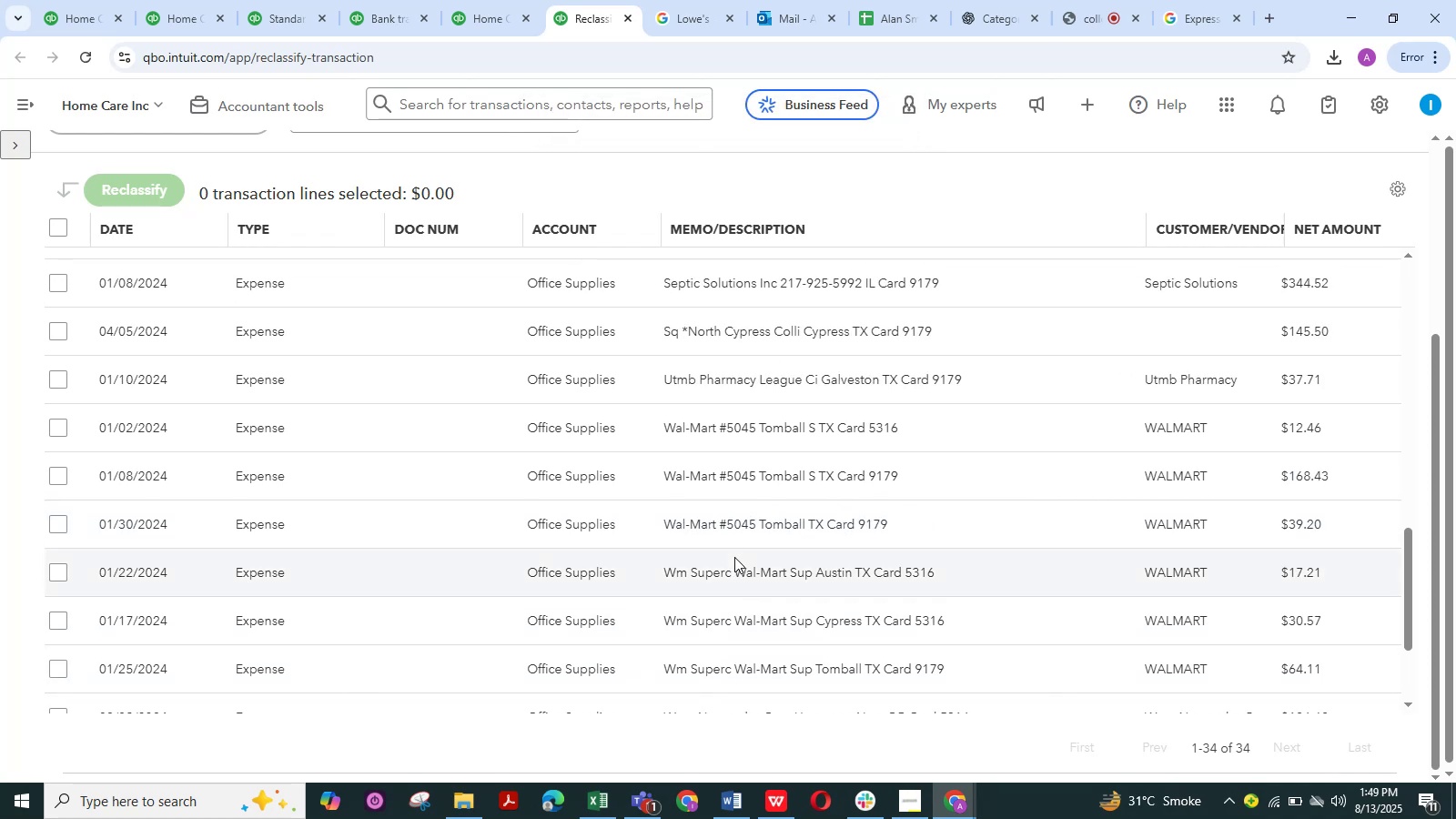 
wait(8.23)
 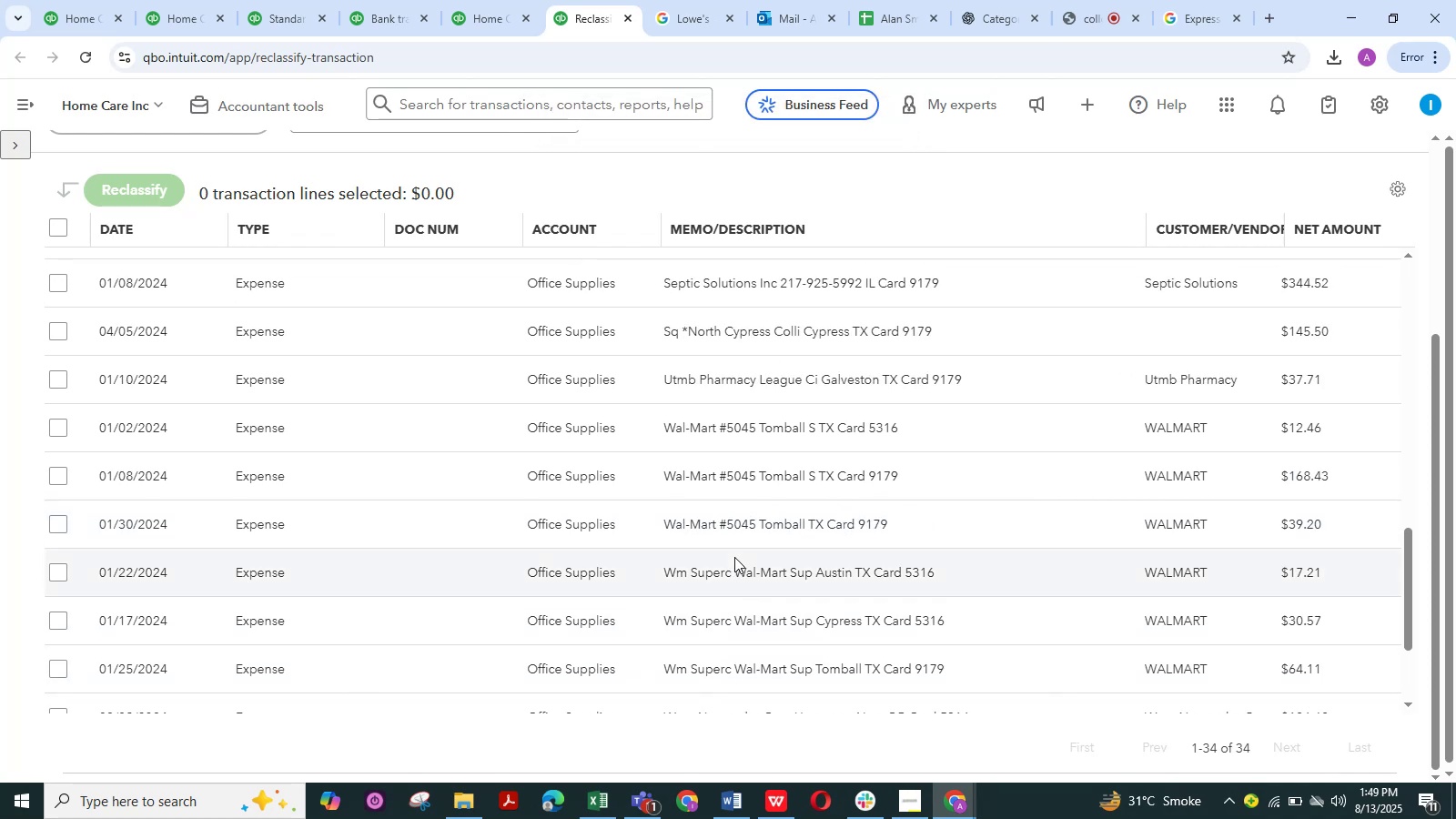 
scroll: coordinate [482, 557], scroll_direction: down, amount: 2.0
 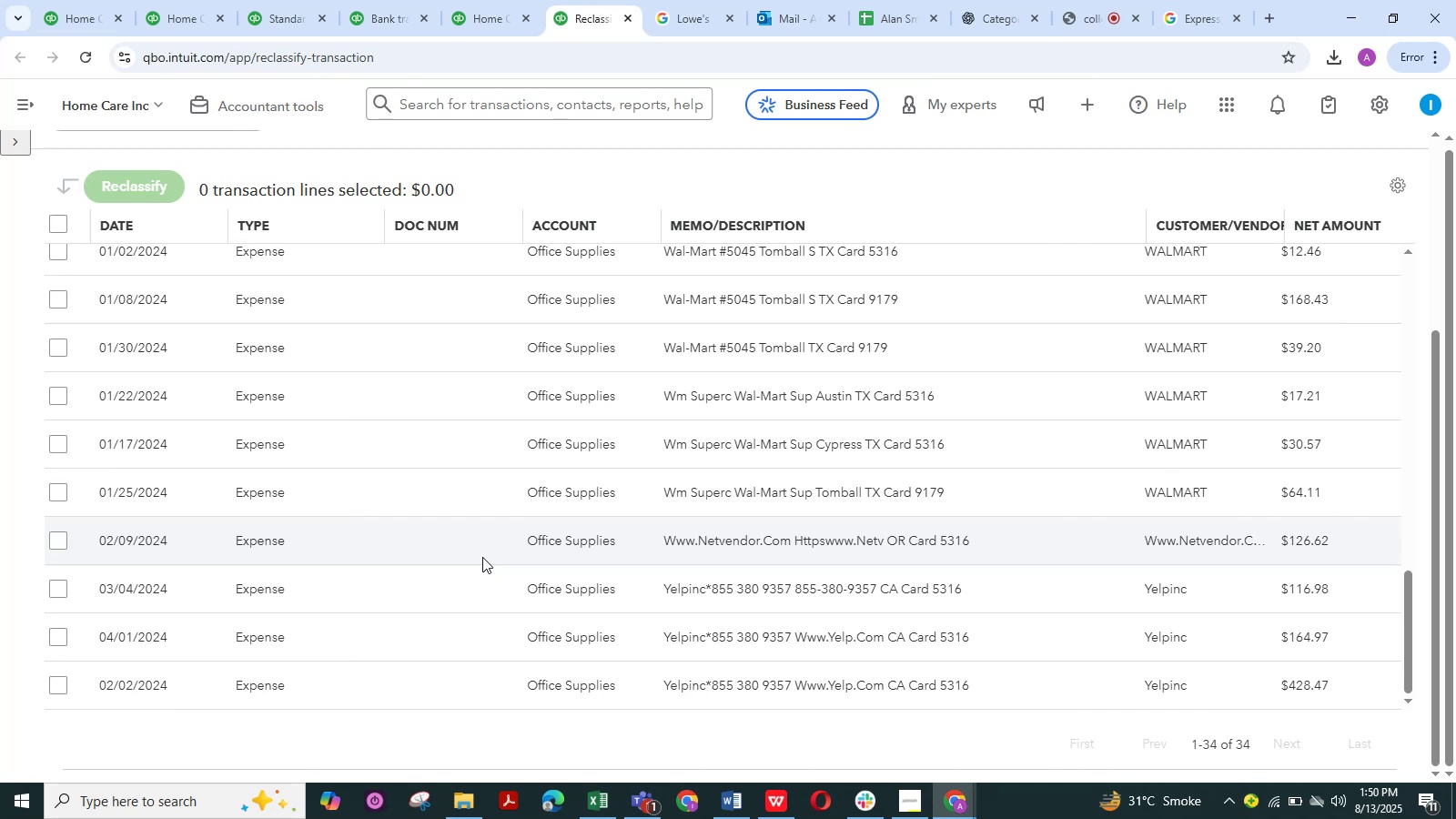 
wait(13.73)
 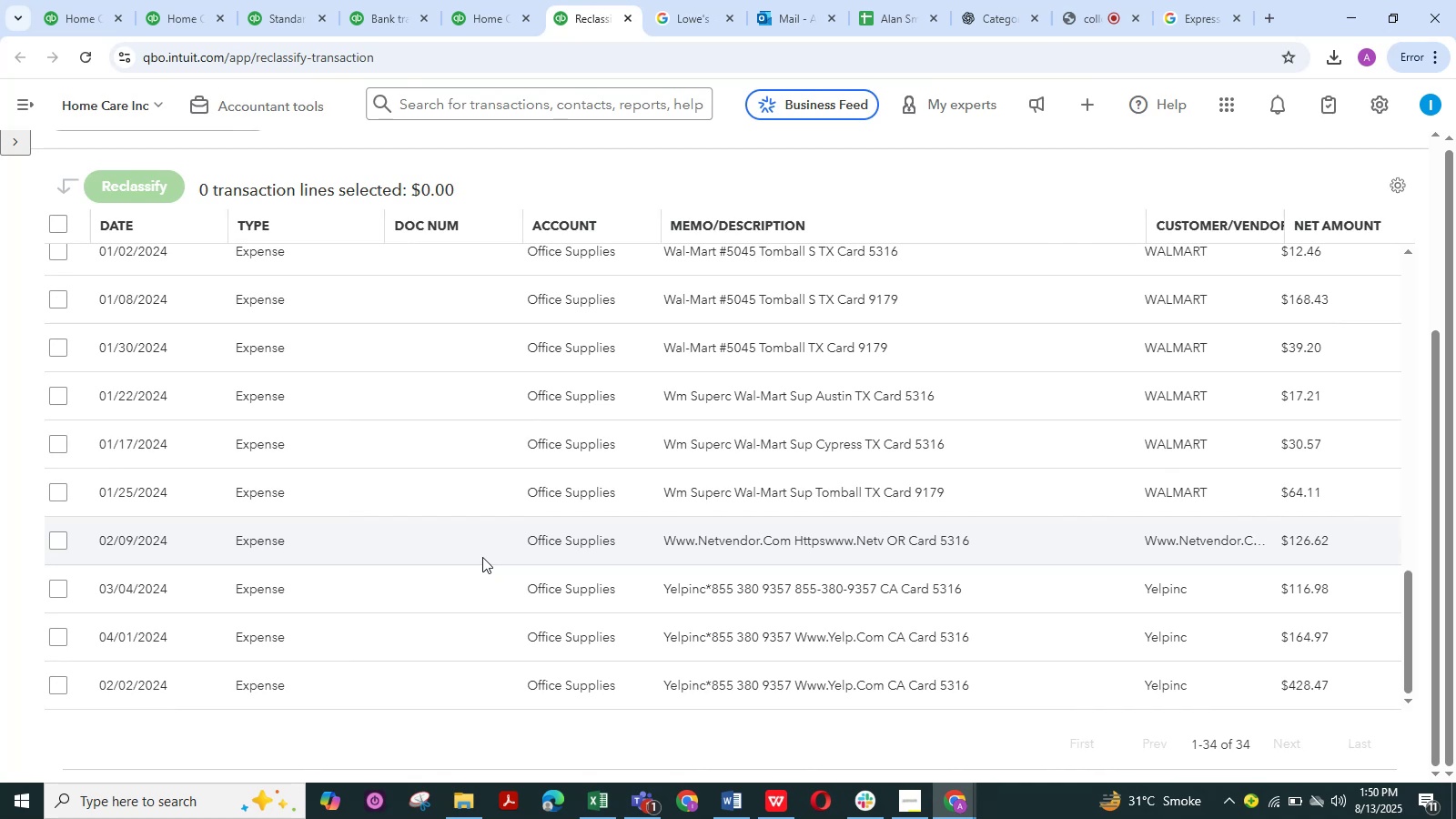 
scroll: coordinate [490, 622], scroll_direction: down, amount: 3.0
 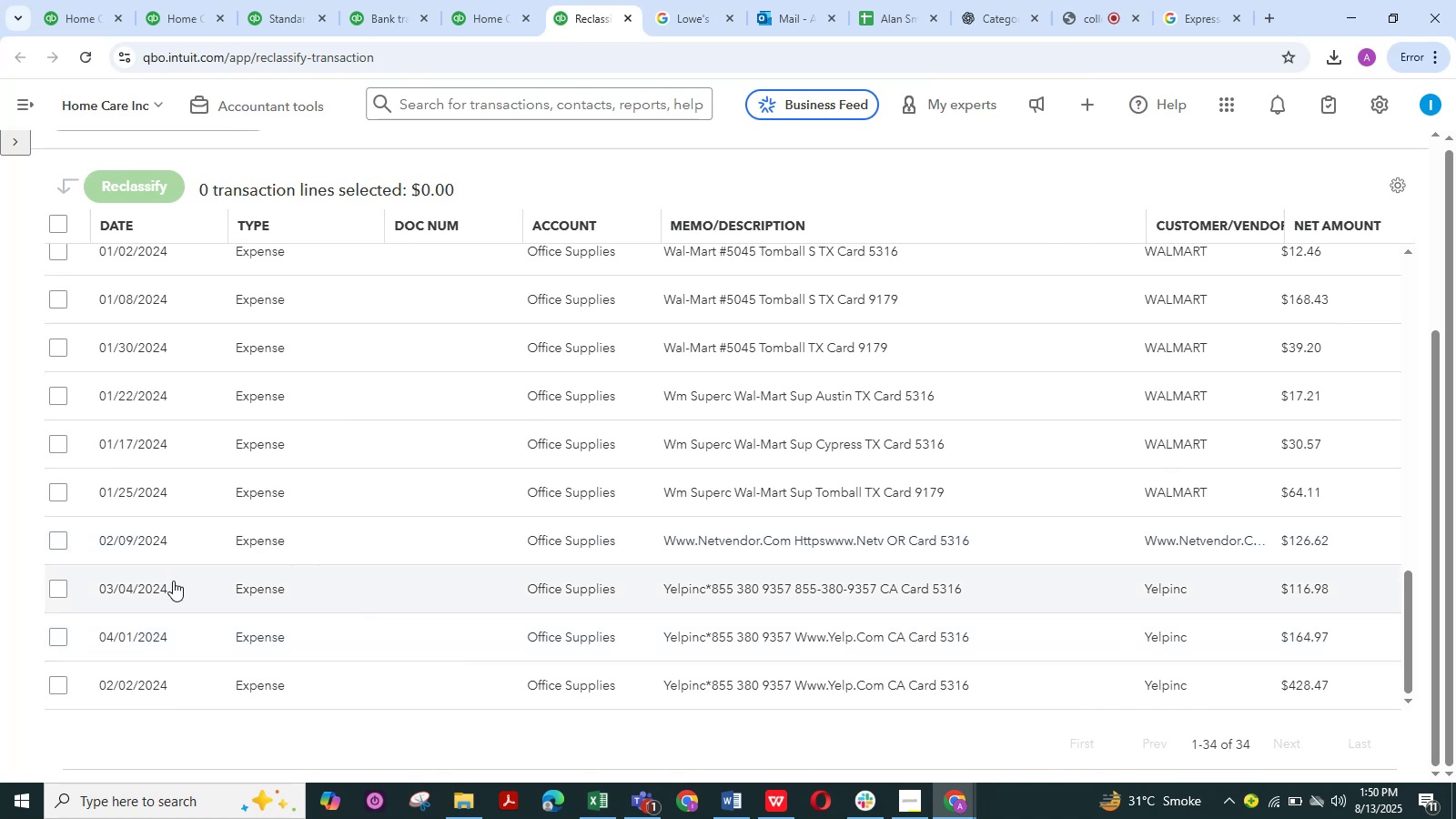 
scroll: coordinate [172, 430], scroll_direction: up, amount: 14.0
 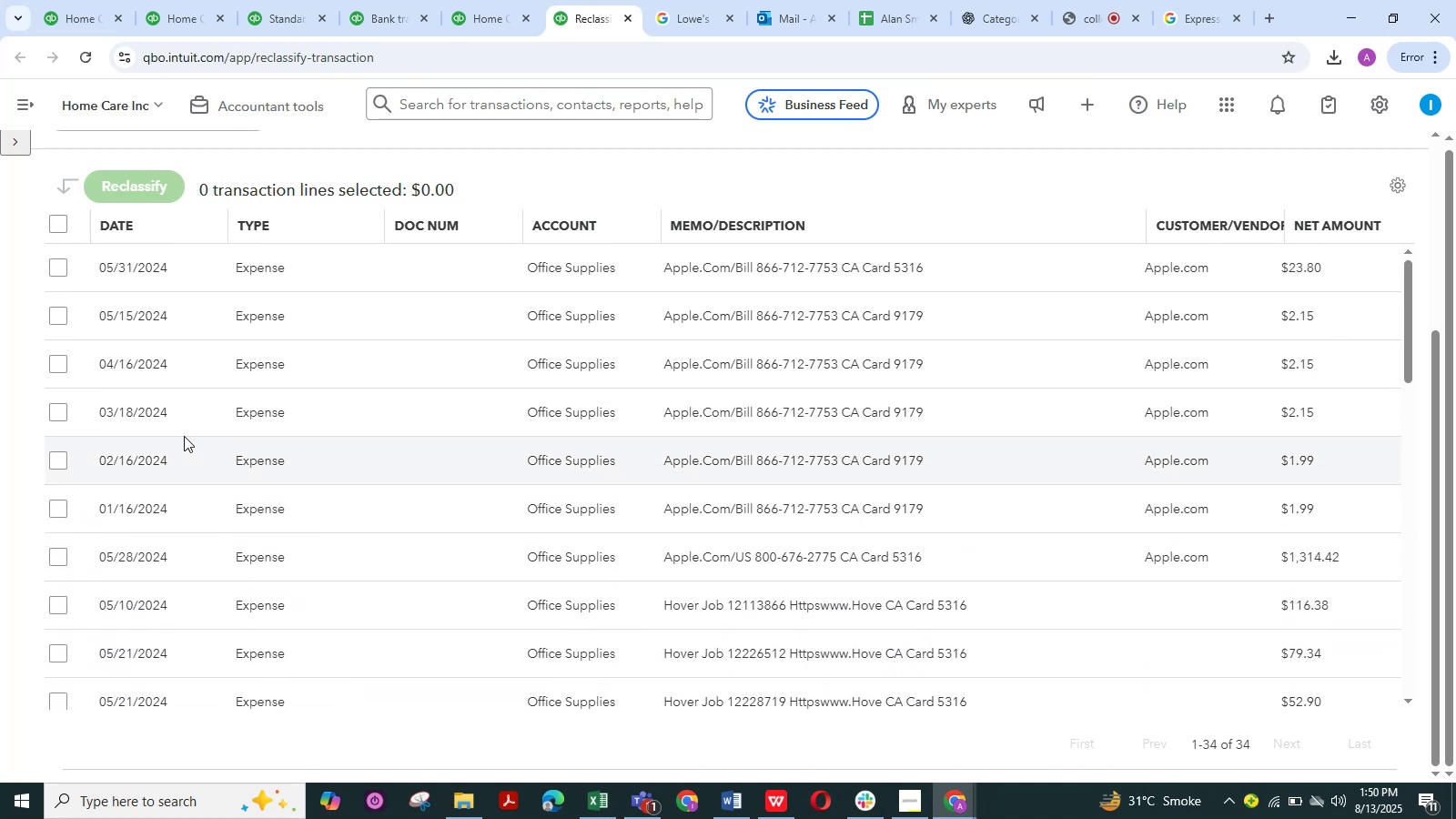 
scroll: coordinate [183, 445], scroll_direction: none, amount: 0.0
 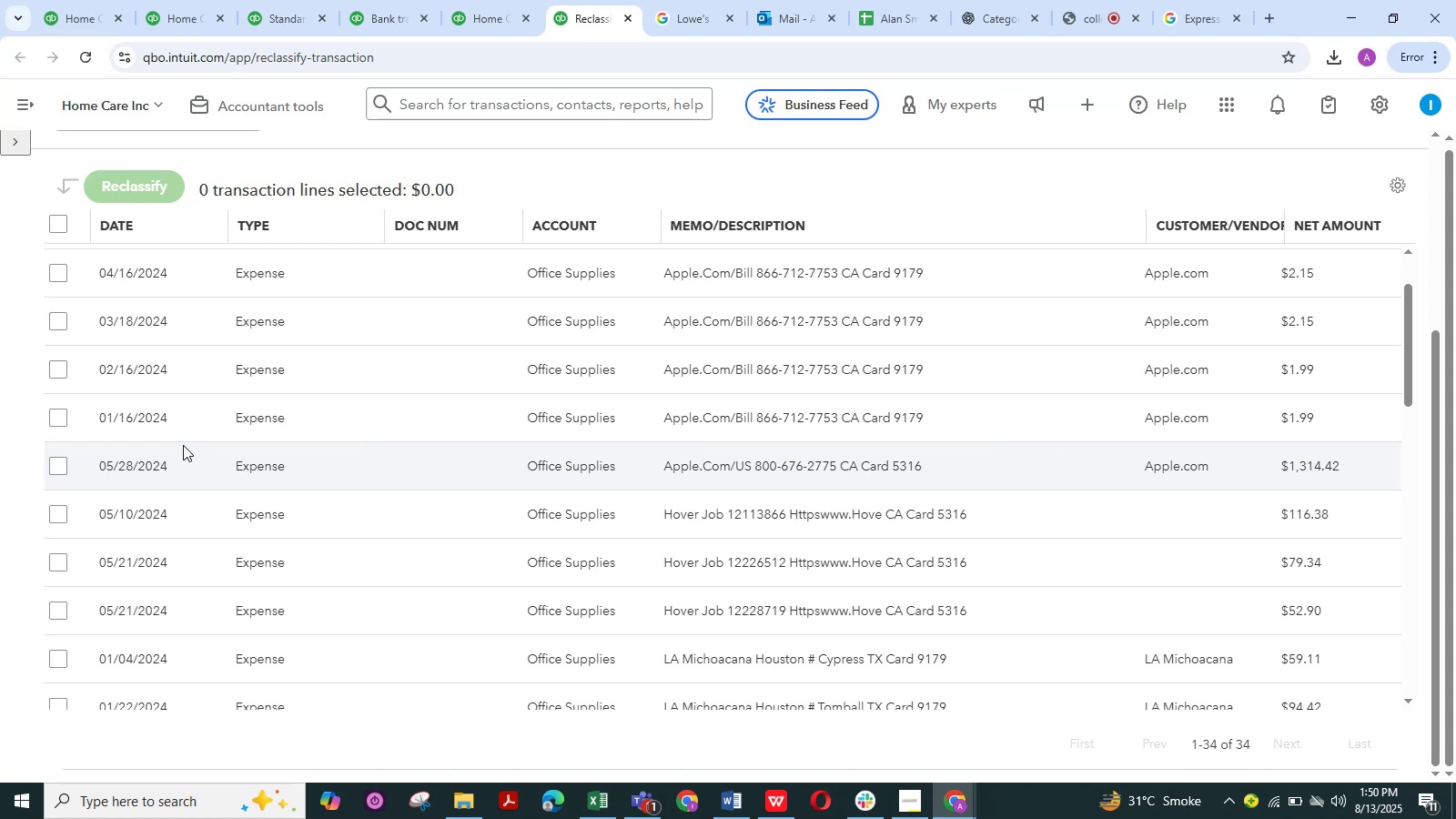 
wait(7.34)
 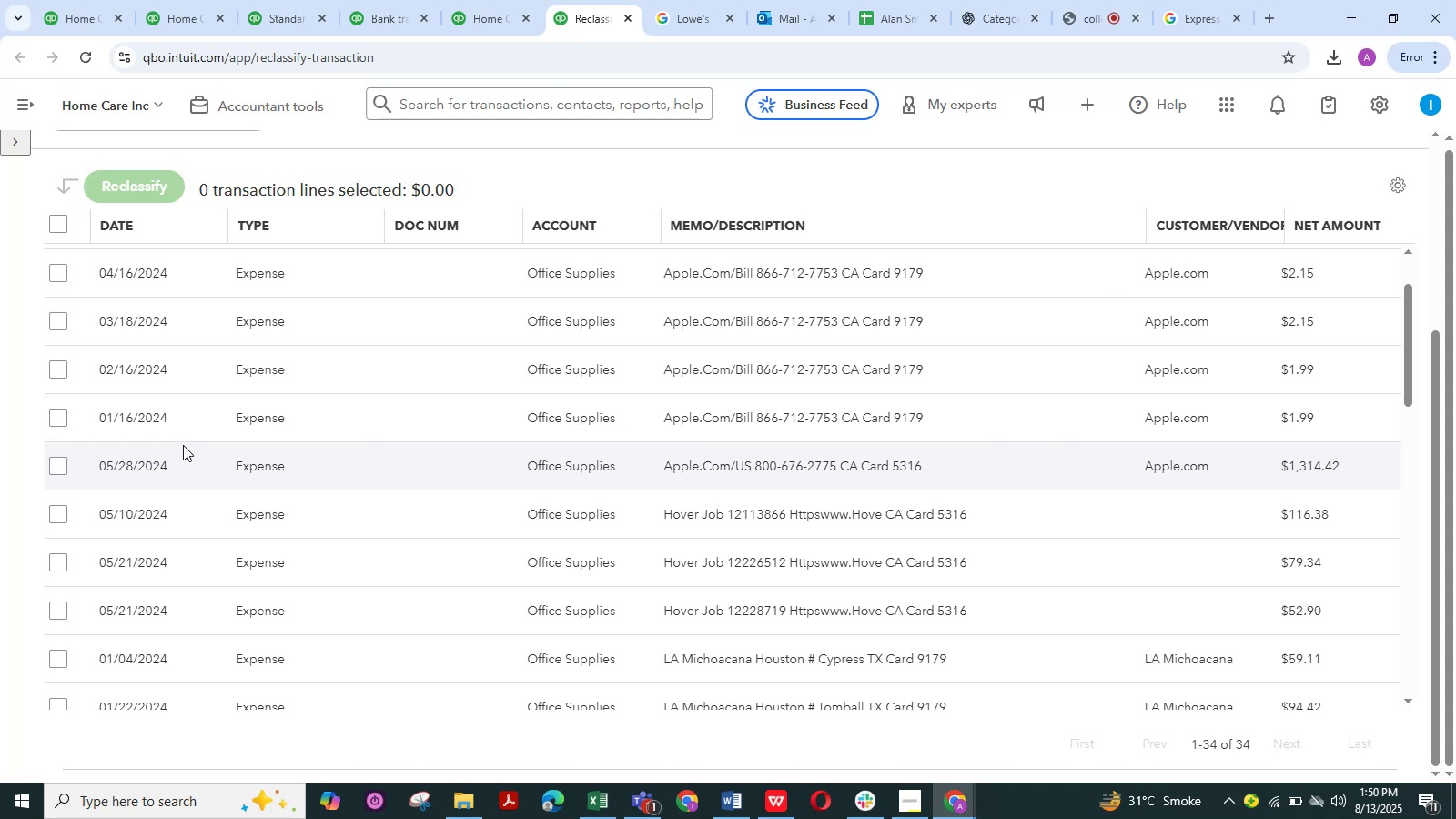 
scroll: coordinate [131, 254], scroll_direction: up, amount: 14.0
 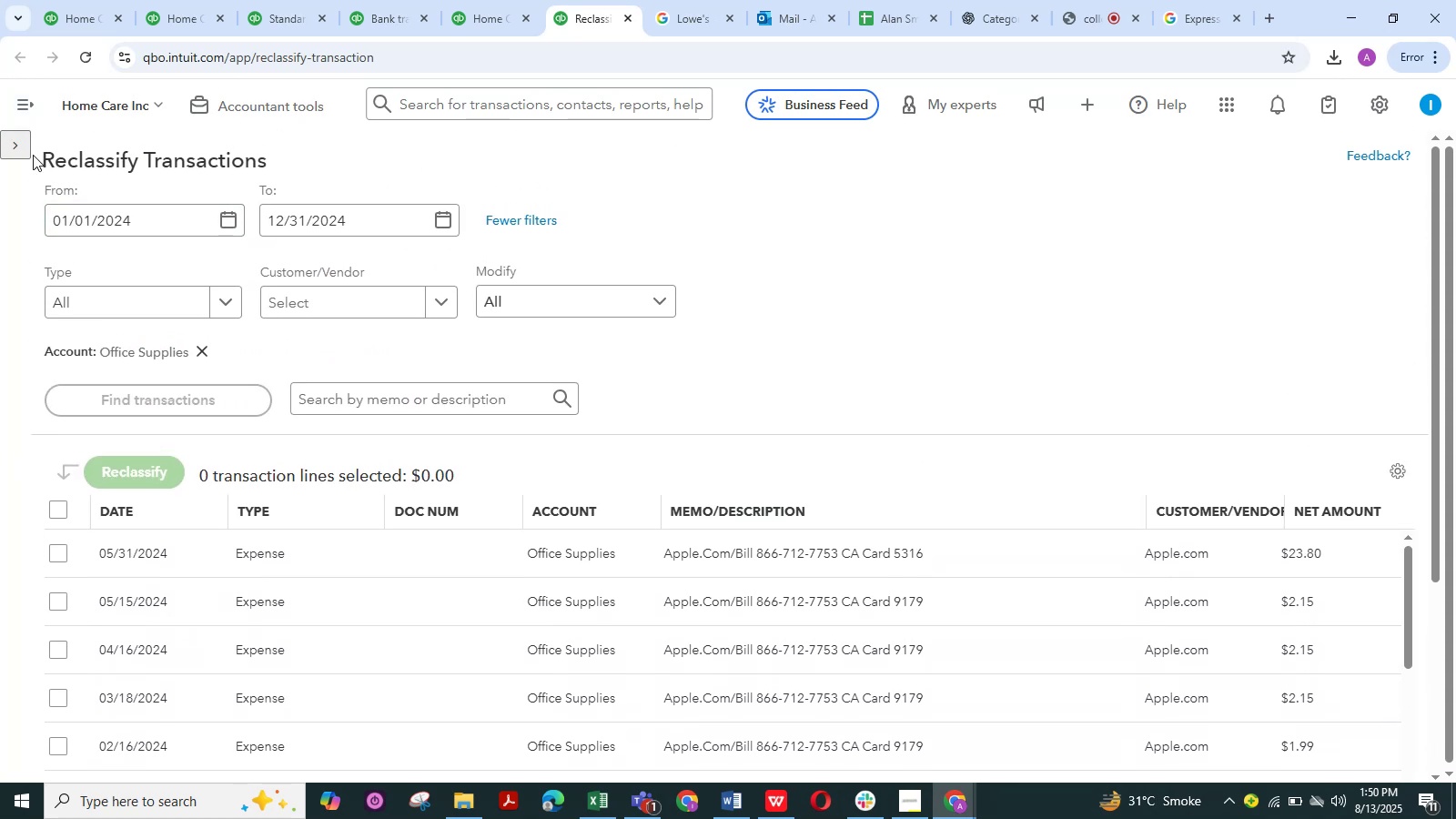 
left_click([7, 146])
 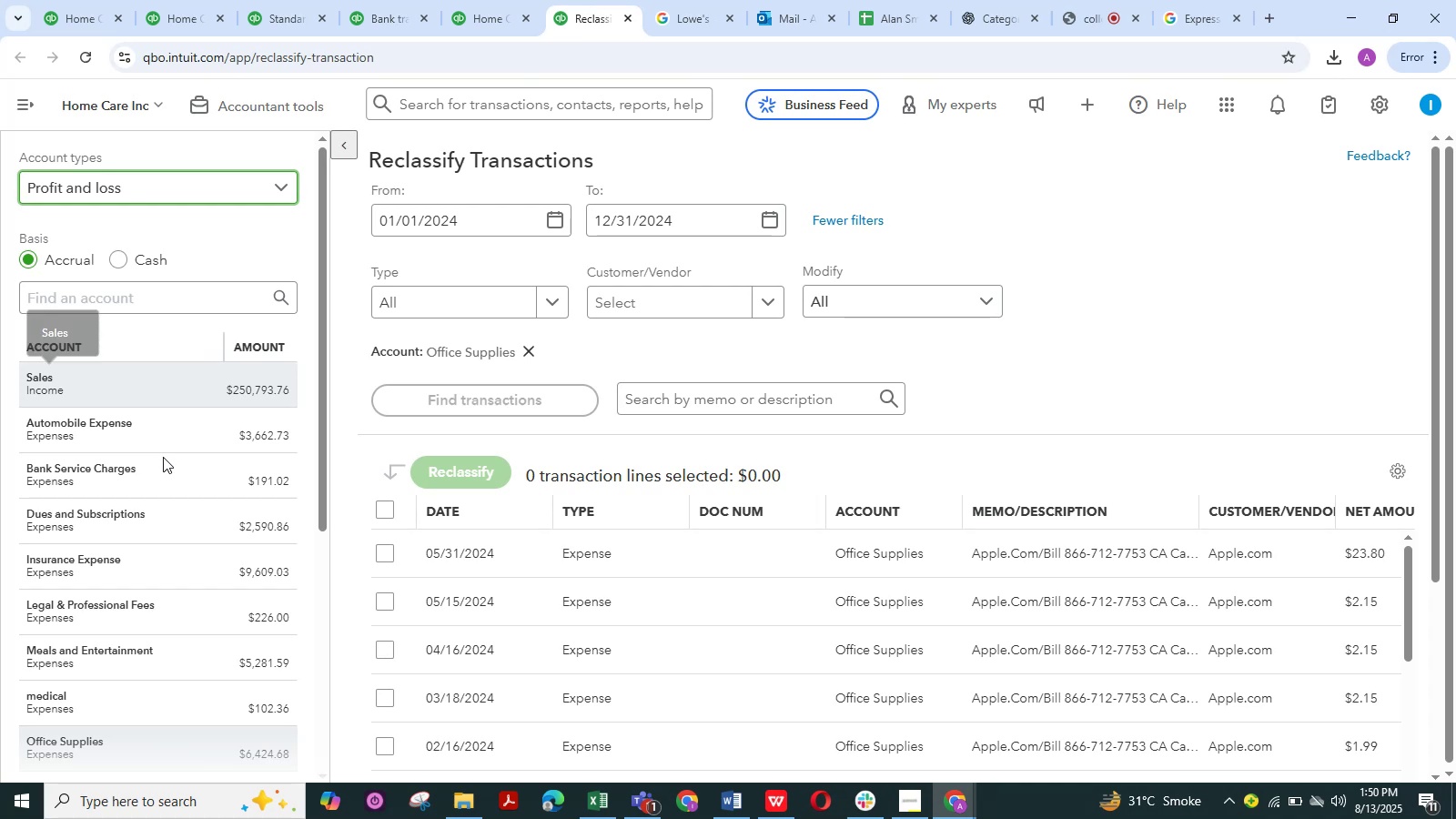 
scroll: coordinate [162, 475], scroll_direction: down, amount: 2.0
 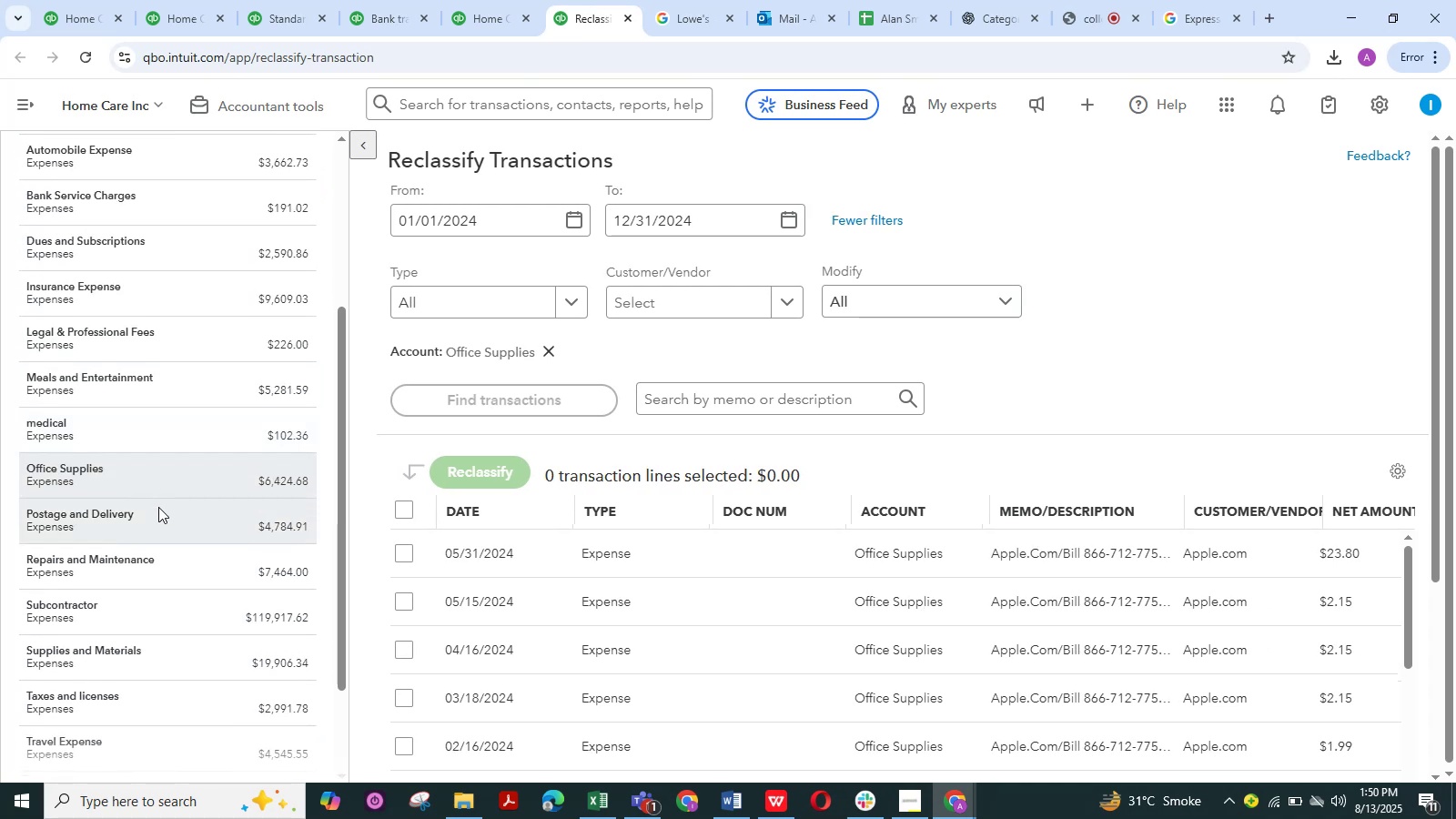 
left_click([157, 507])
 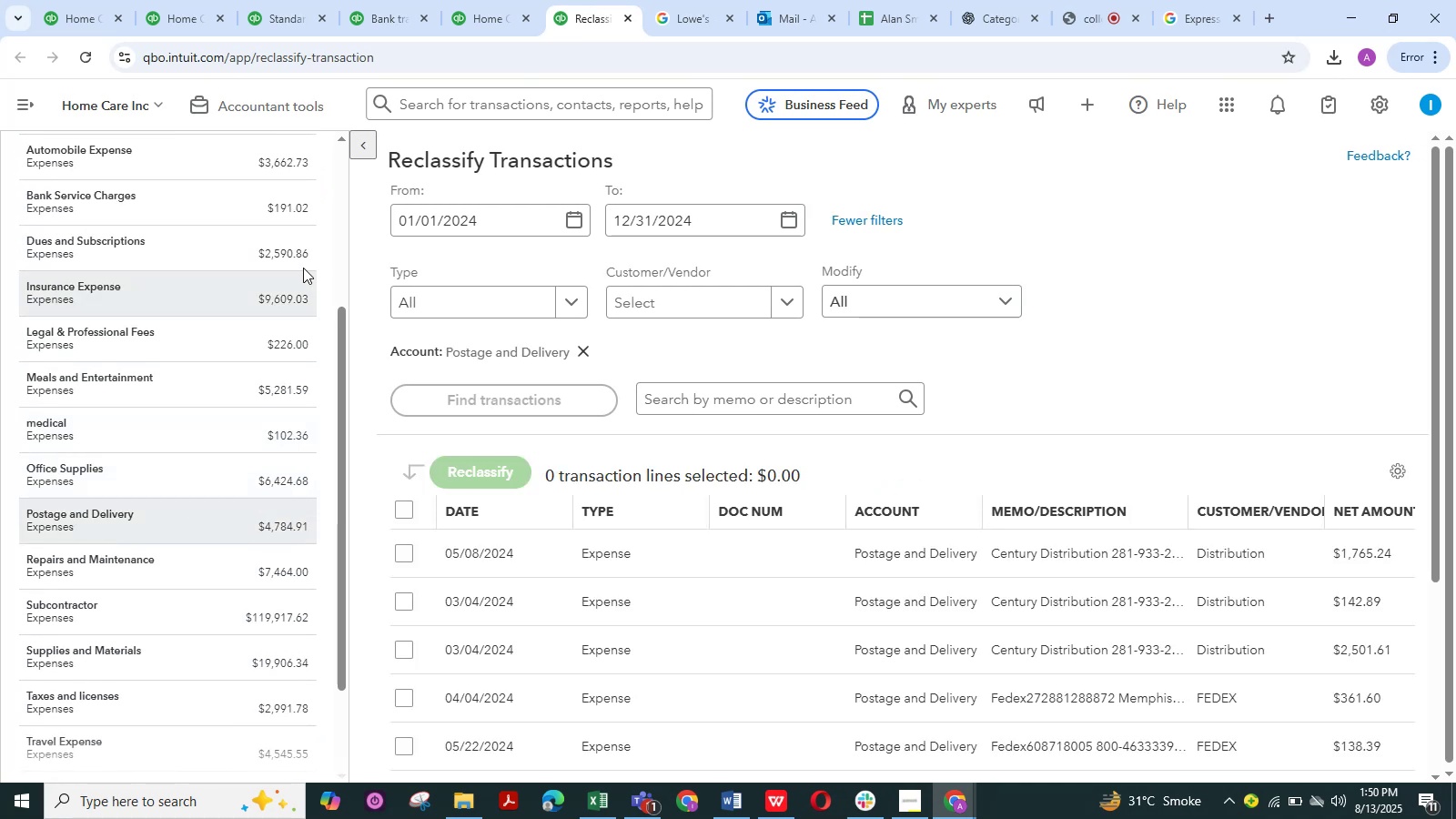 
left_click([360, 155])
 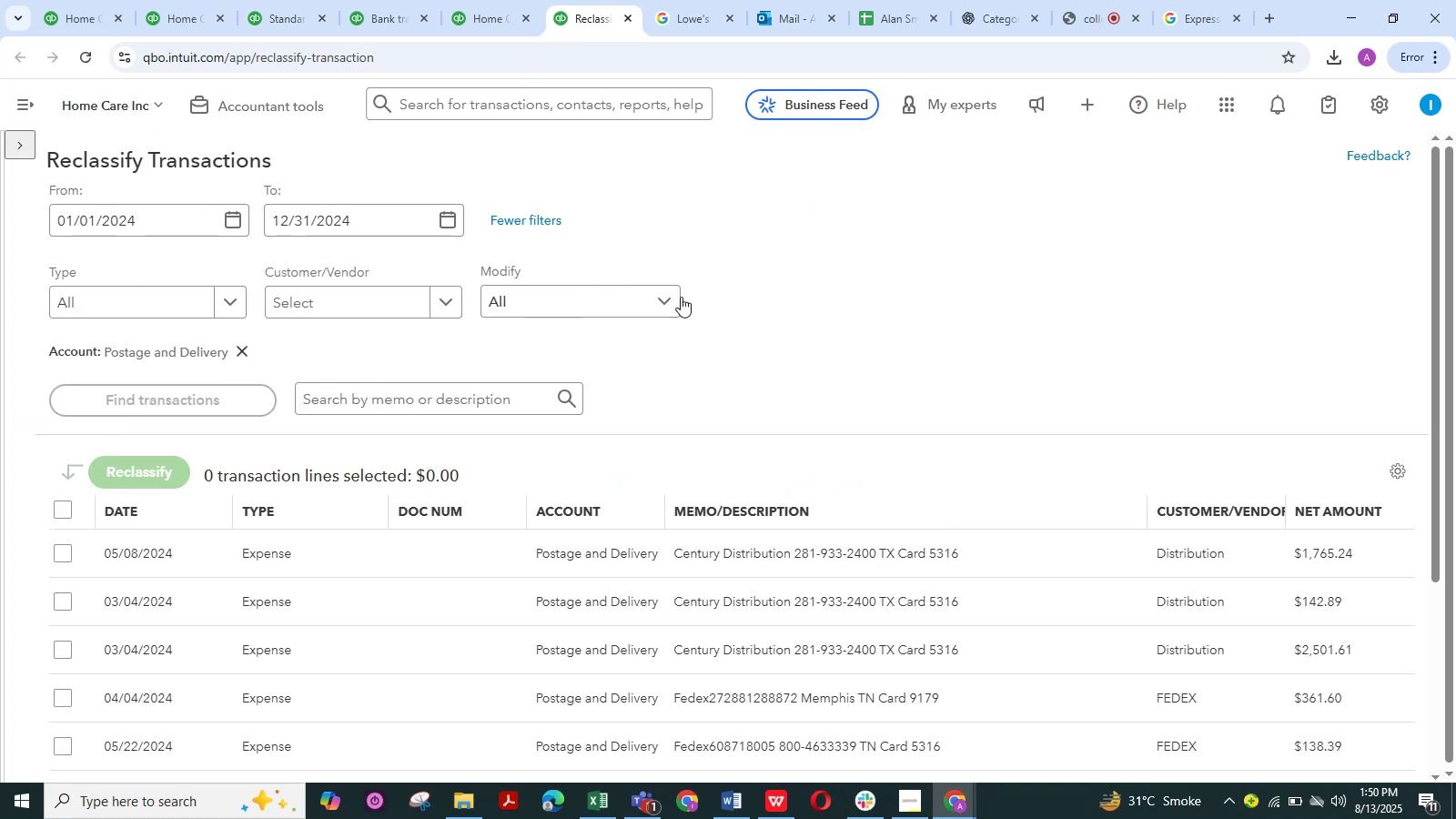 
scroll: coordinate [703, 377], scroll_direction: down, amount: 5.0
 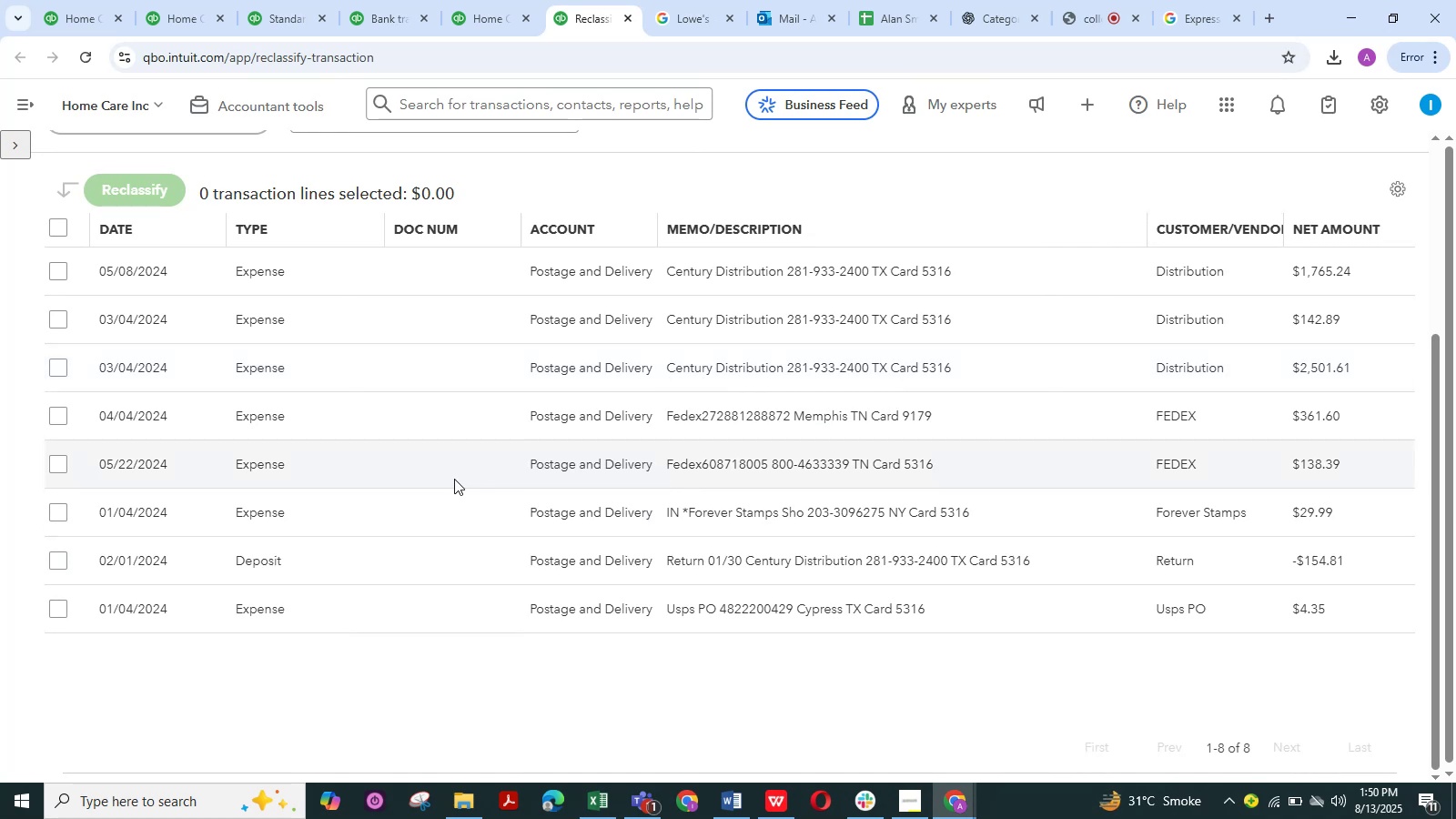 
wait(15.2)
 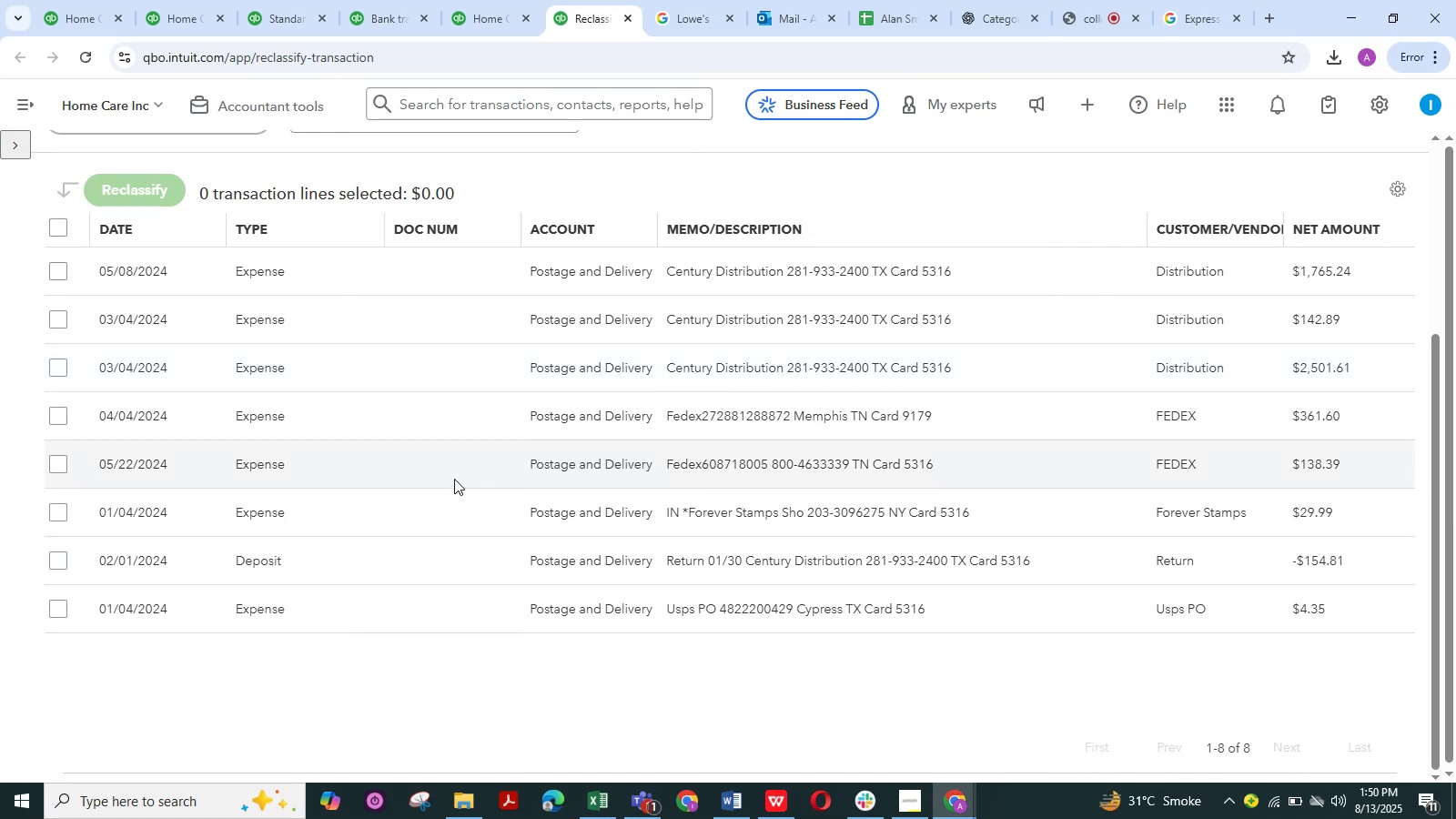 
scroll: coordinate [449, 525], scroll_direction: down, amount: 5.0
 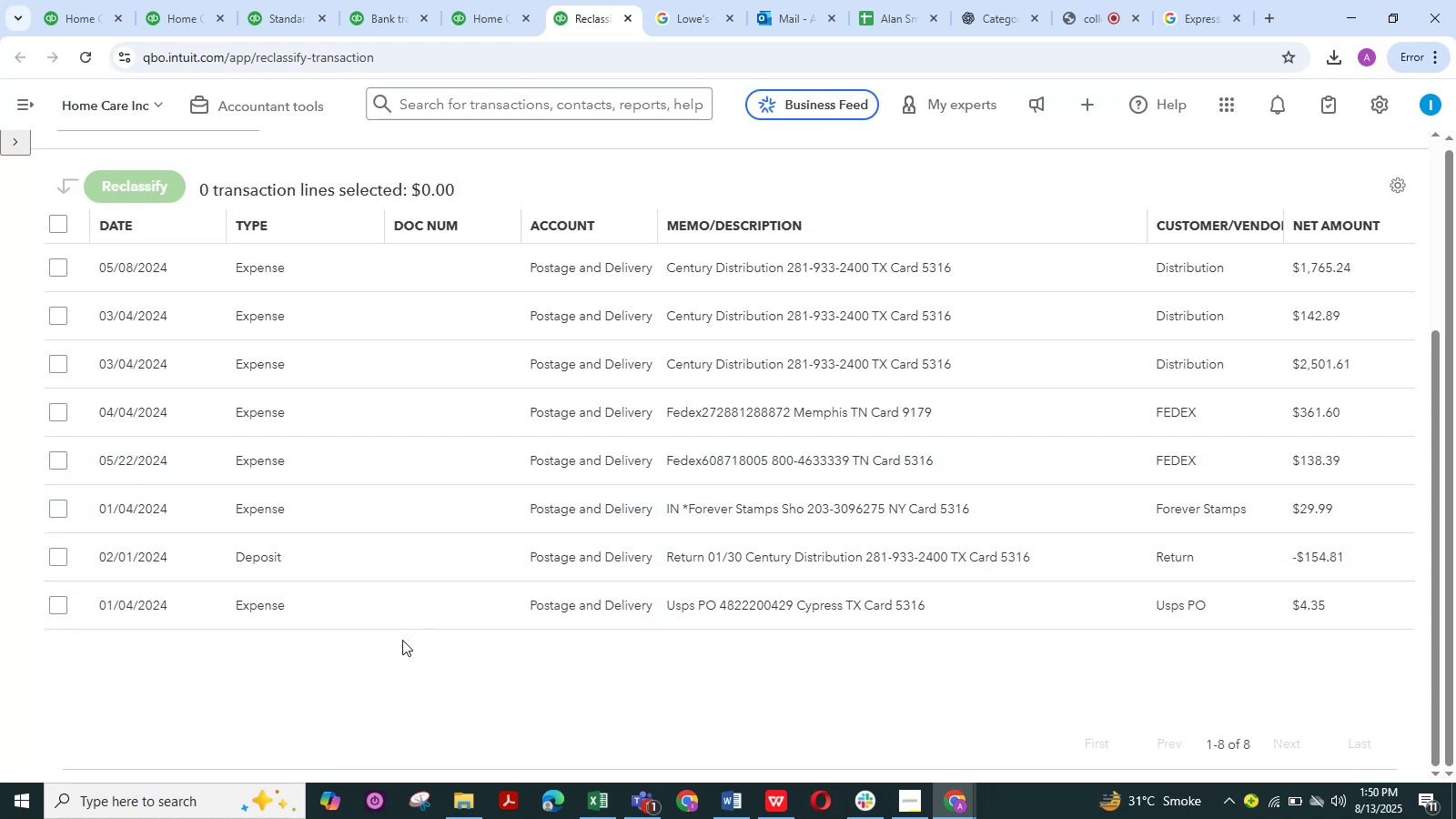 
scroll: coordinate [375, 640], scroll_direction: up, amount: 3.0
 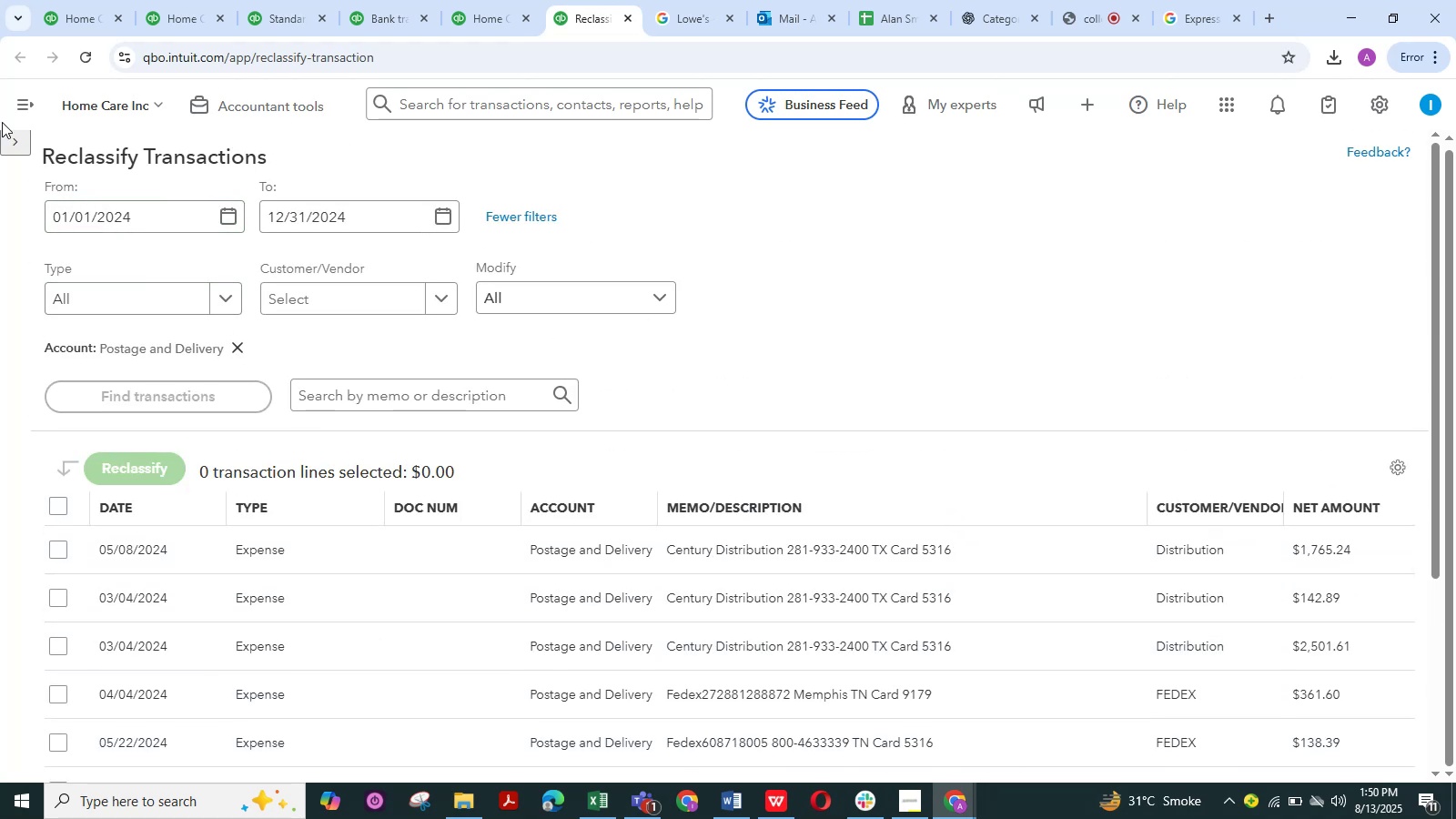 
left_click([3, 143])
 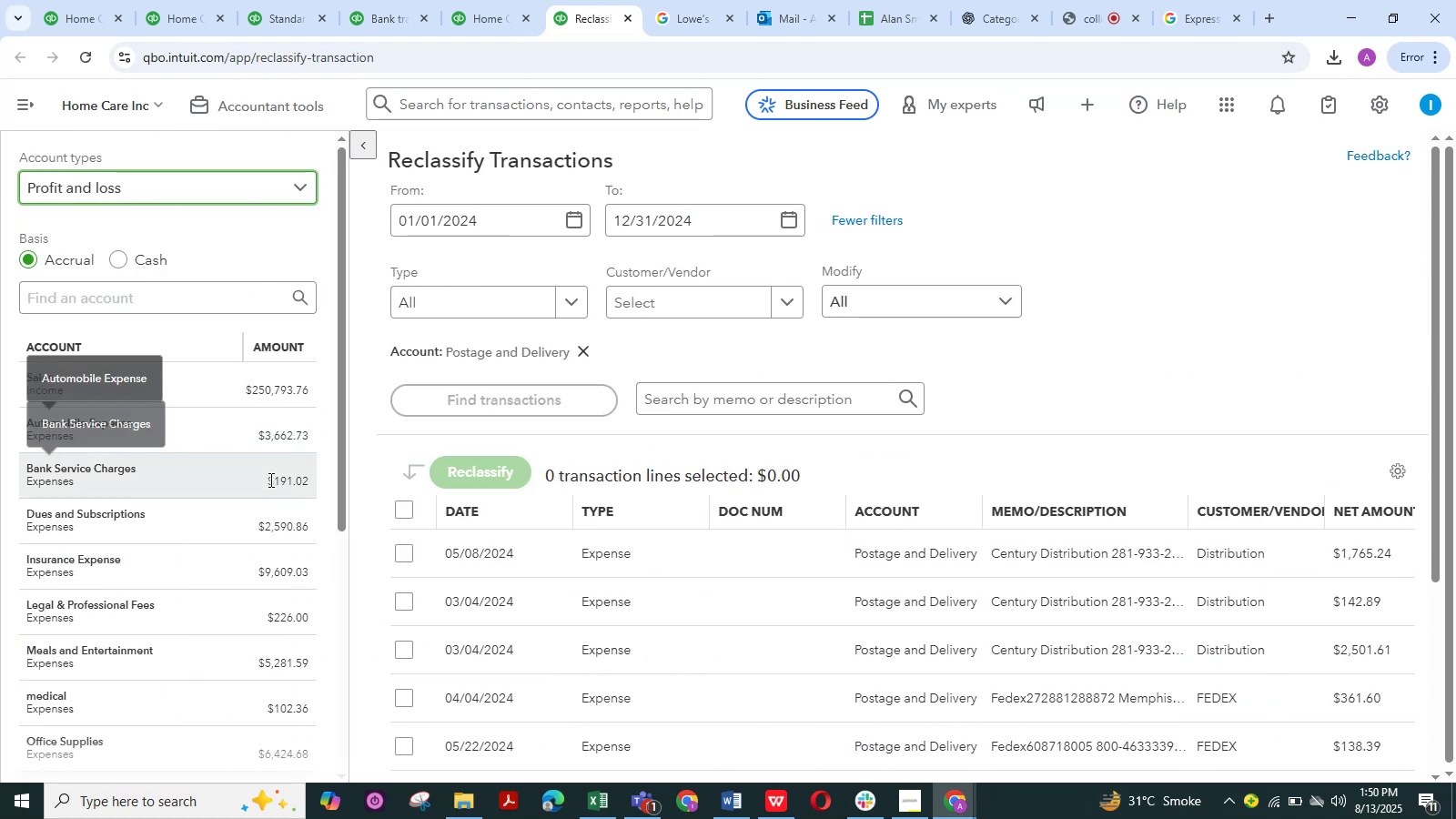 
scroll: coordinate [248, 522], scroll_direction: down, amount: 3.0
 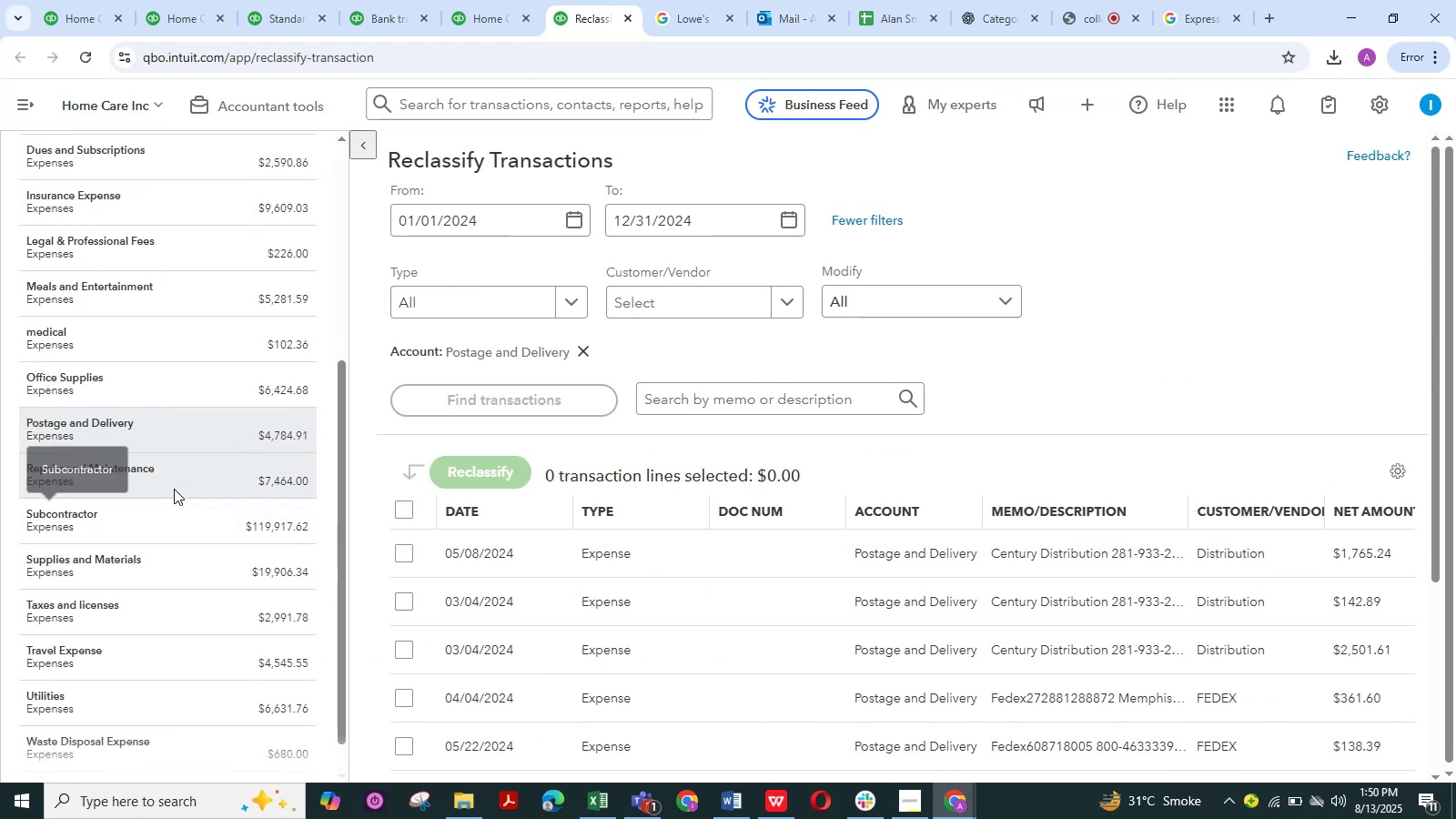 
left_click([174, 489])
 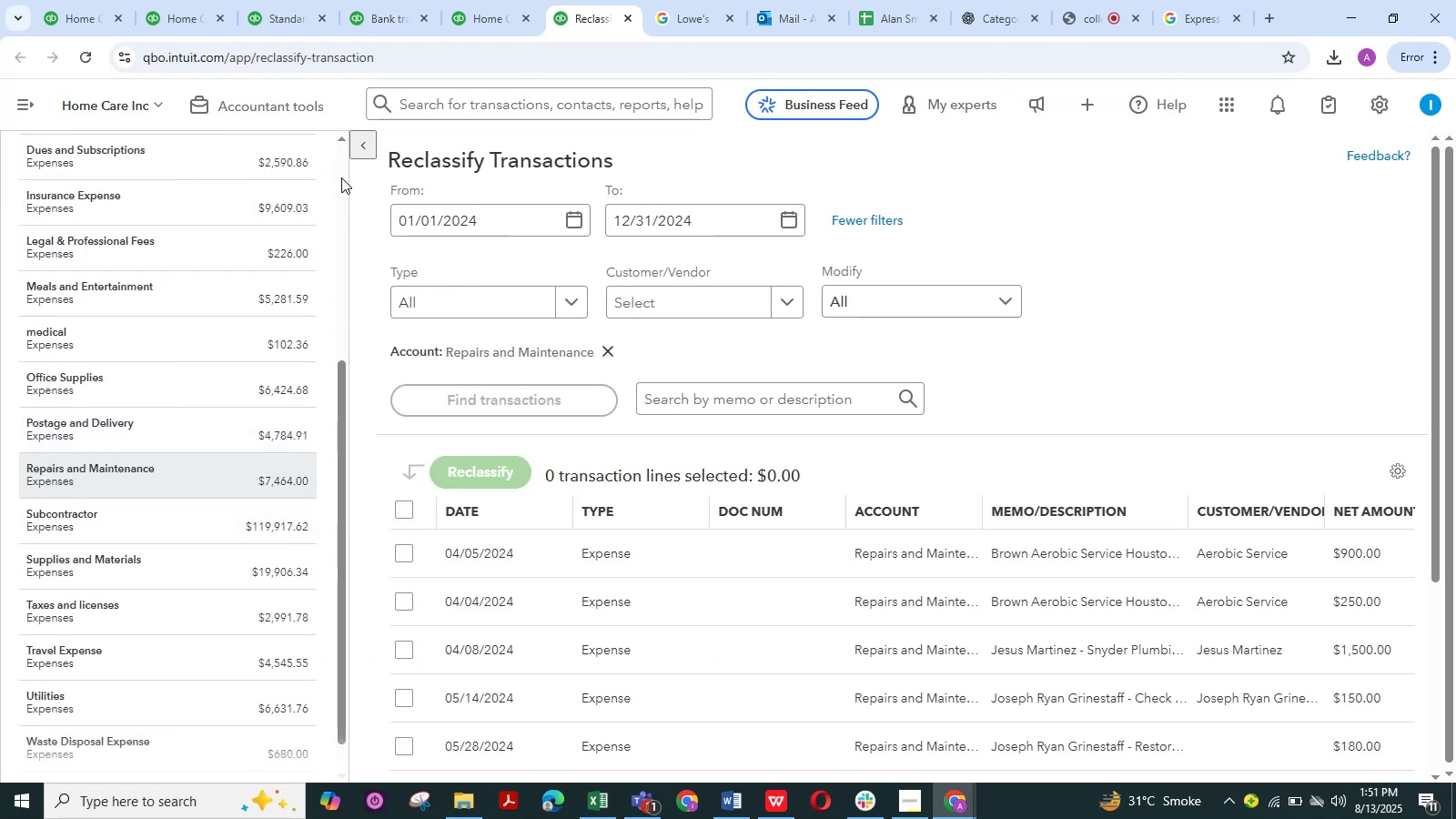 
left_click([352, 153])
 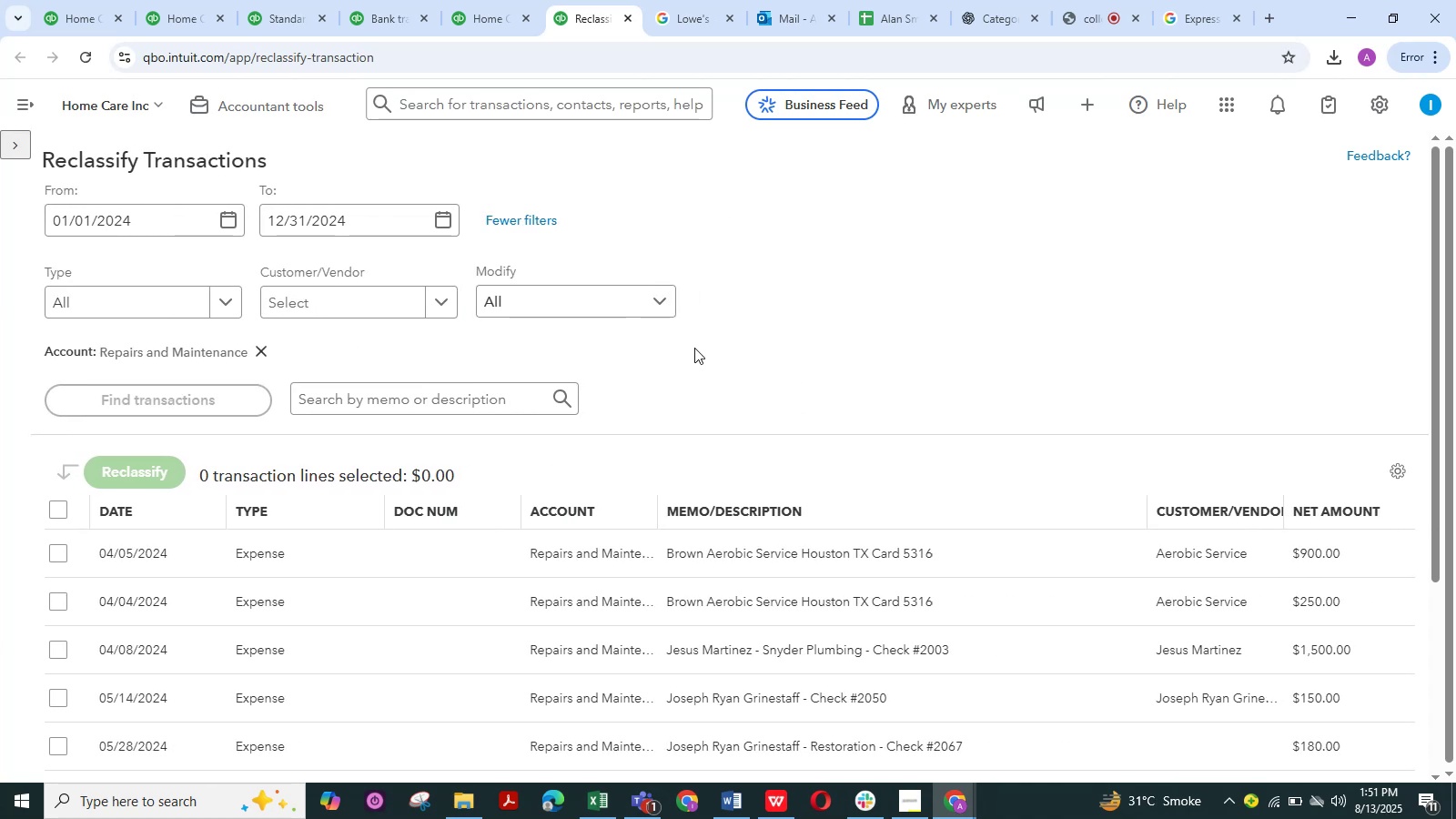 
scroll: coordinate [694, 348], scroll_direction: down, amount: 3.0
 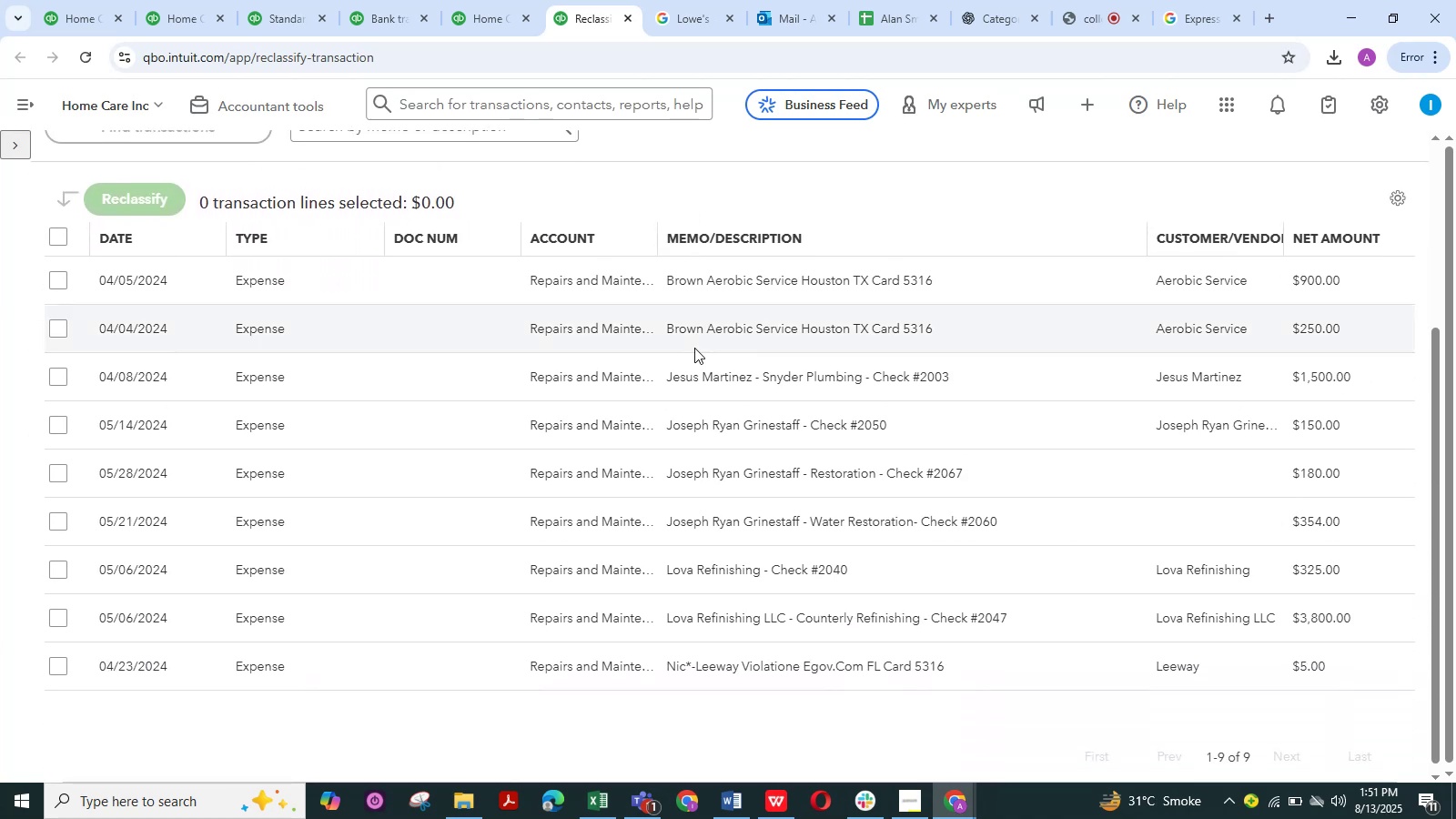 
wait(11.28)
 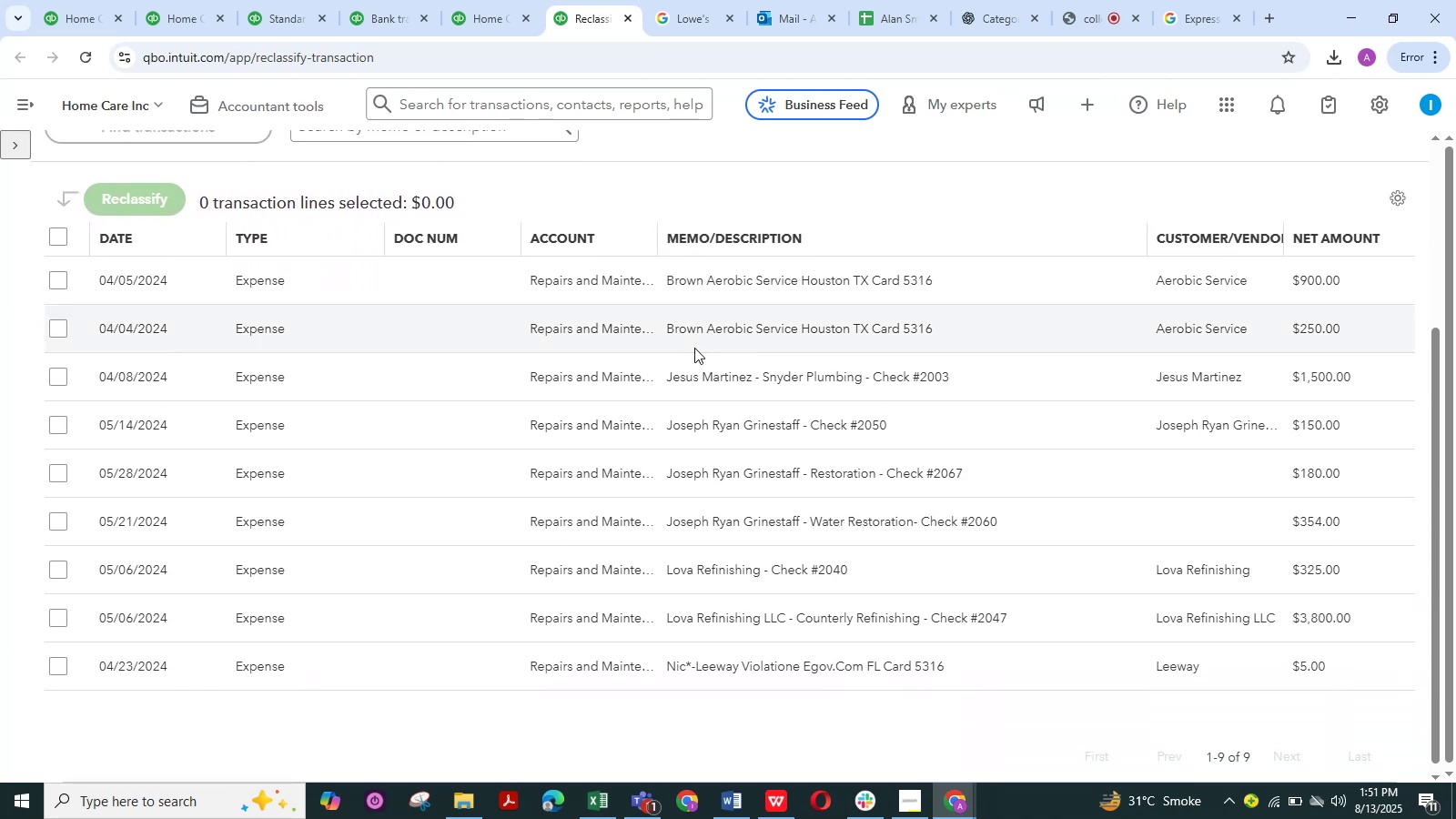 
mouse_move([632, 399])
 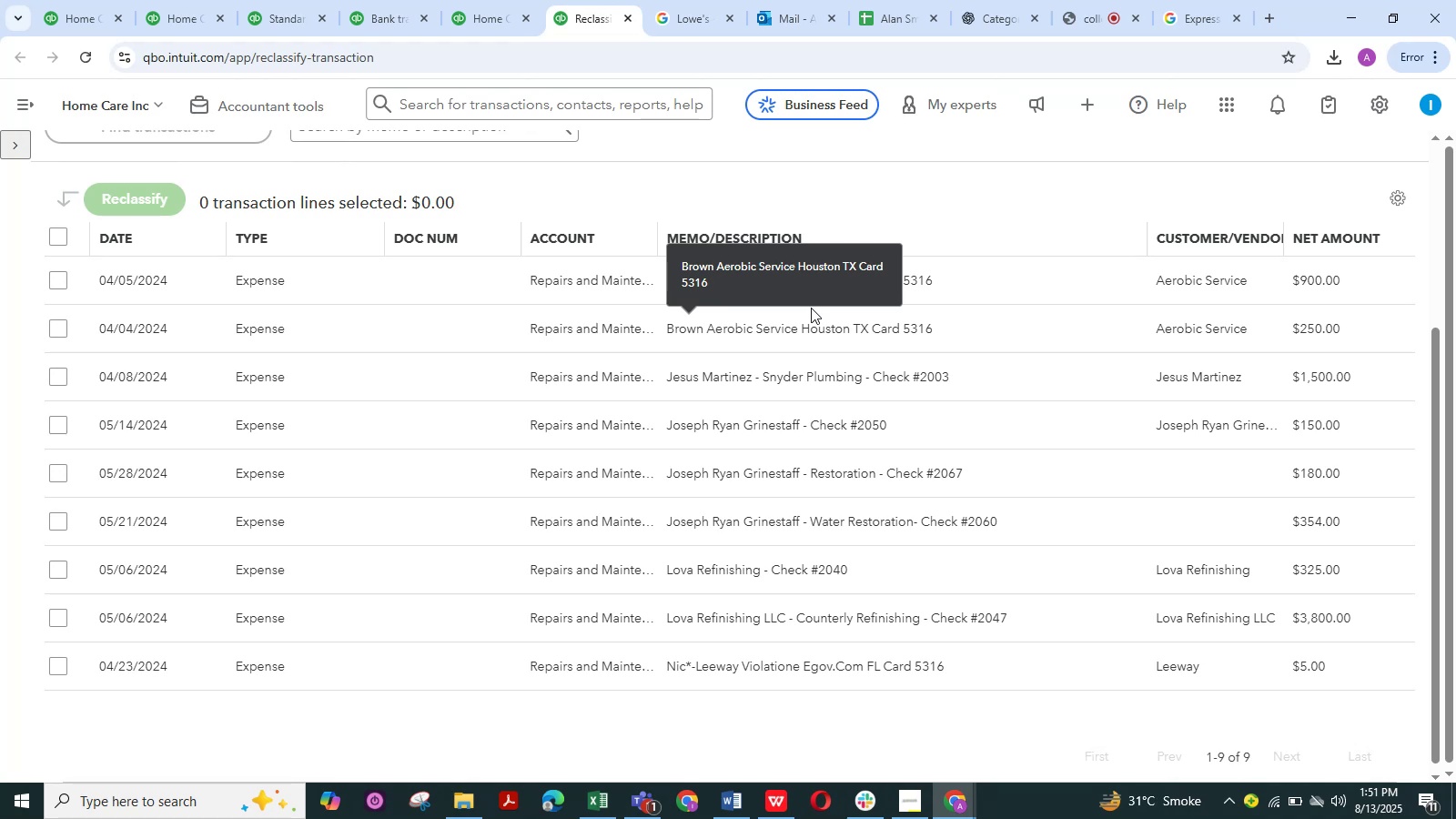 
wait(16.09)
 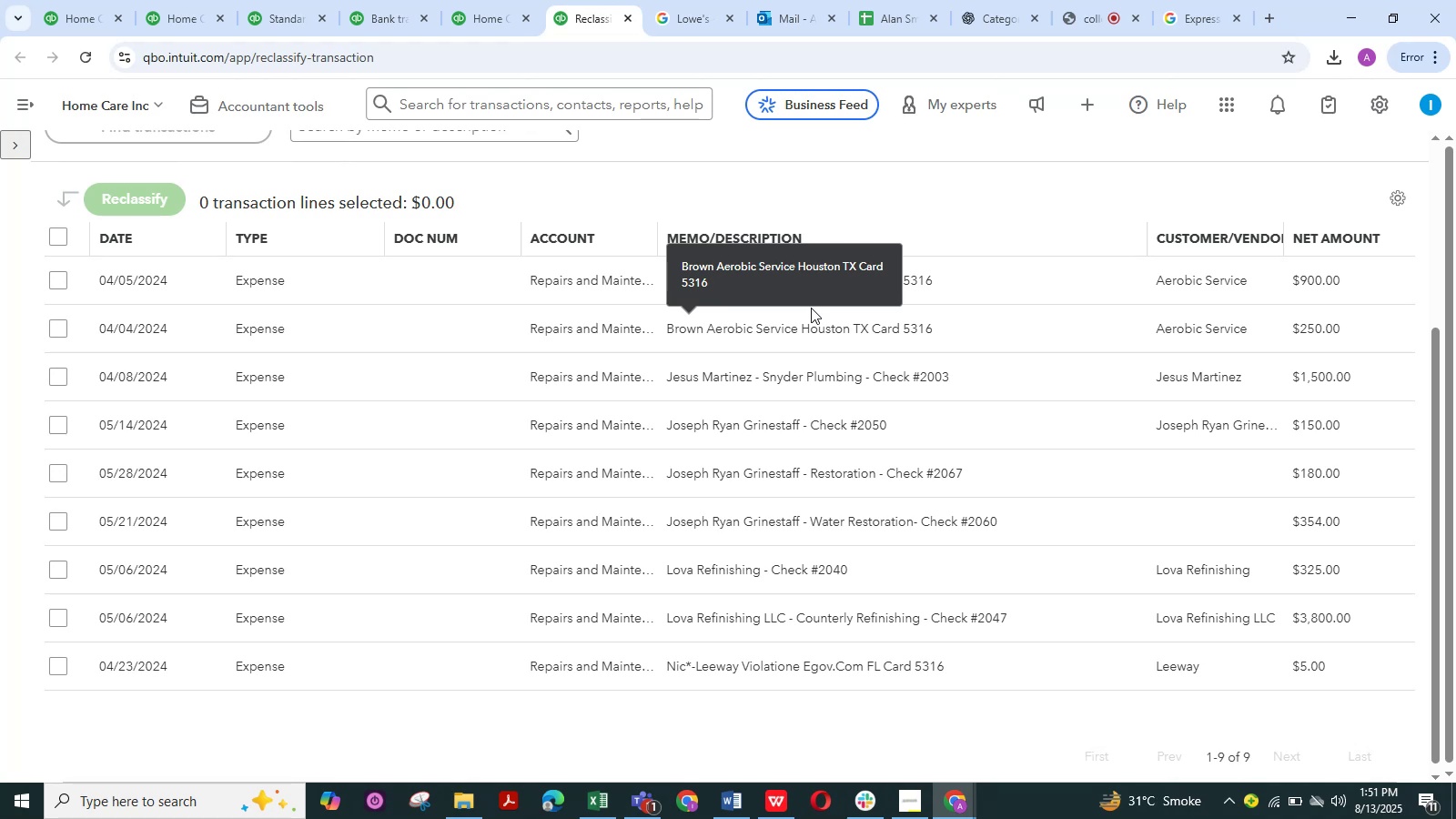 
left_click([51, 375])
 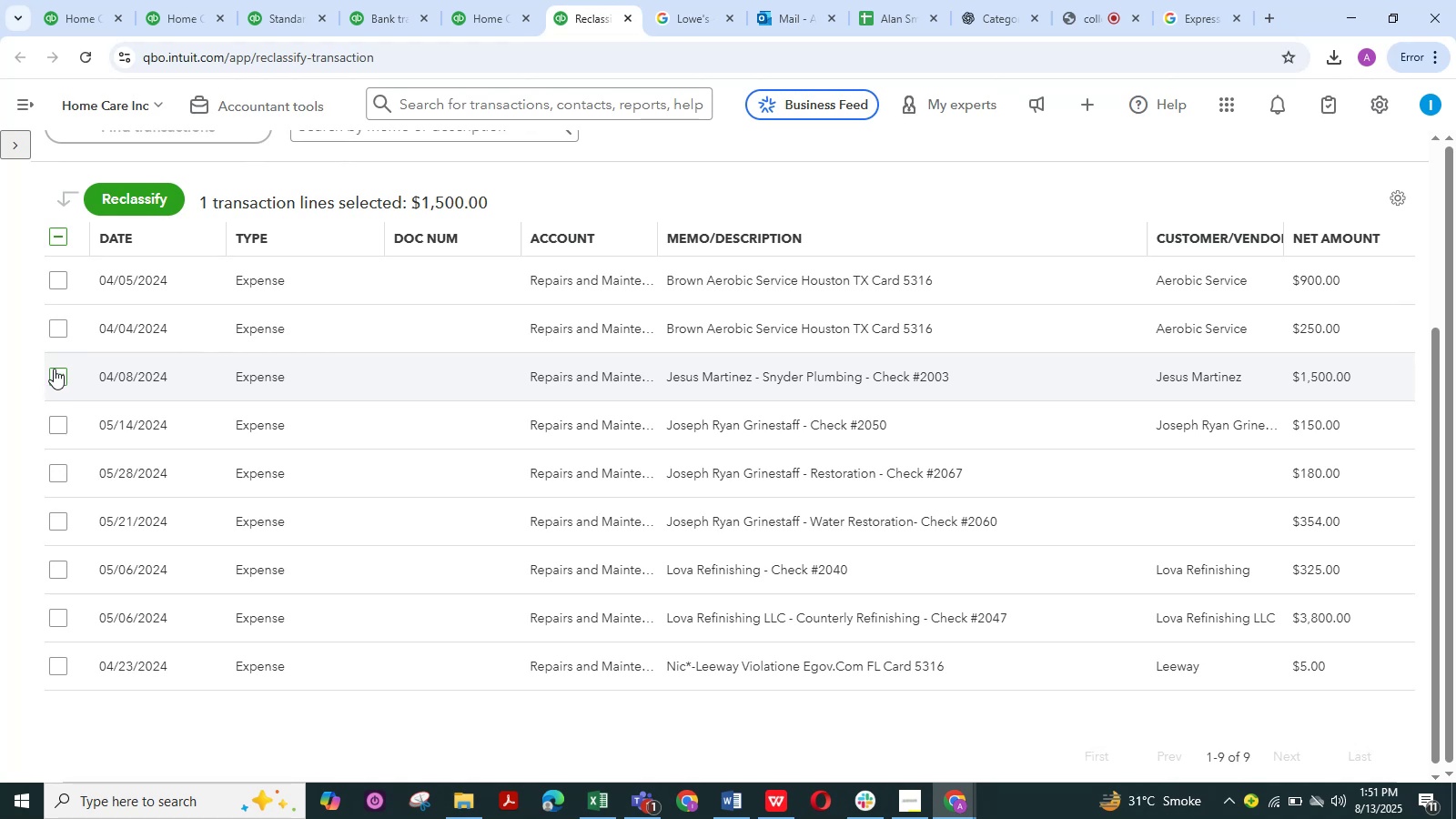 
left_click([133, 194])
 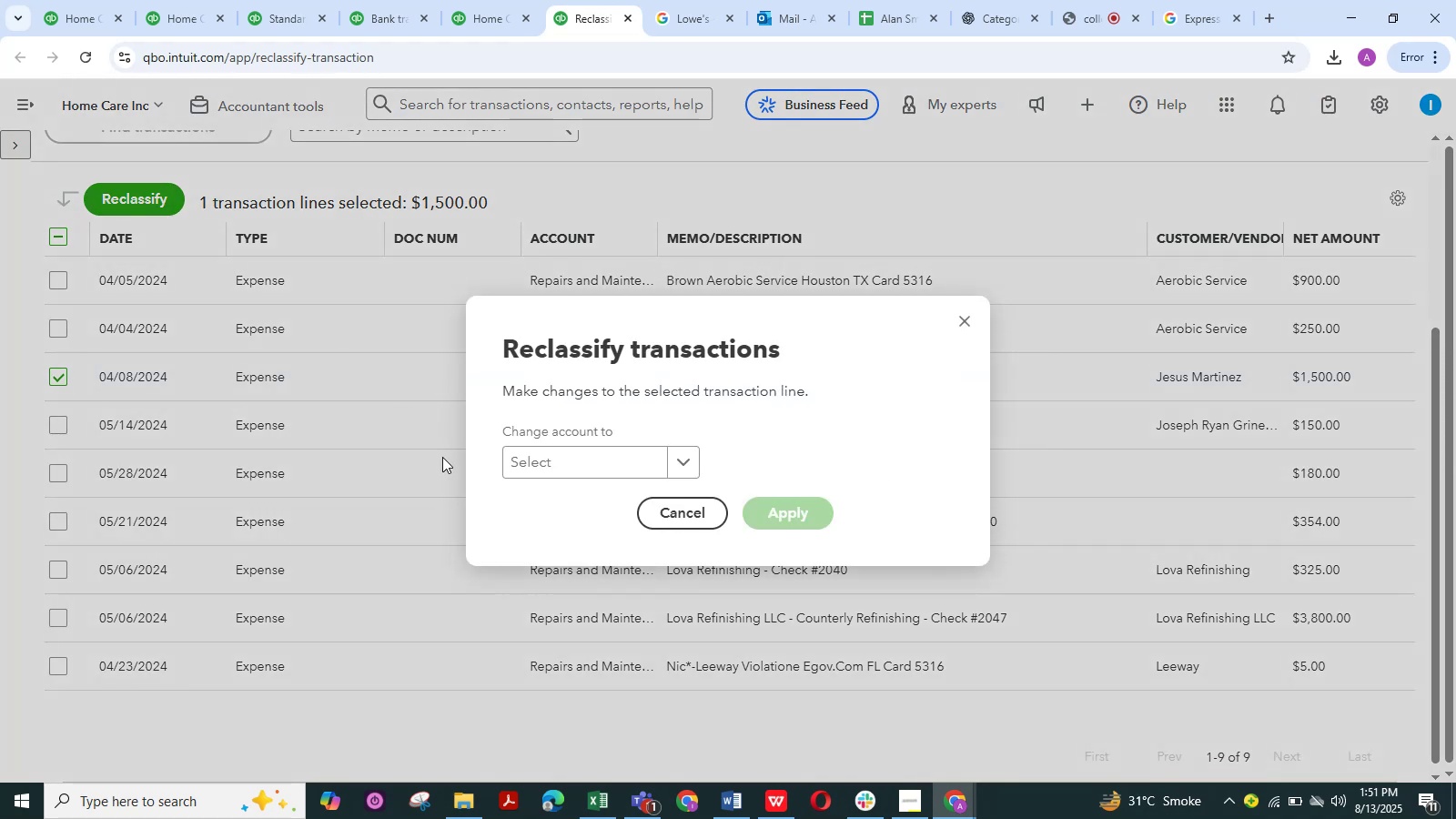 
left_click([532, 461])
 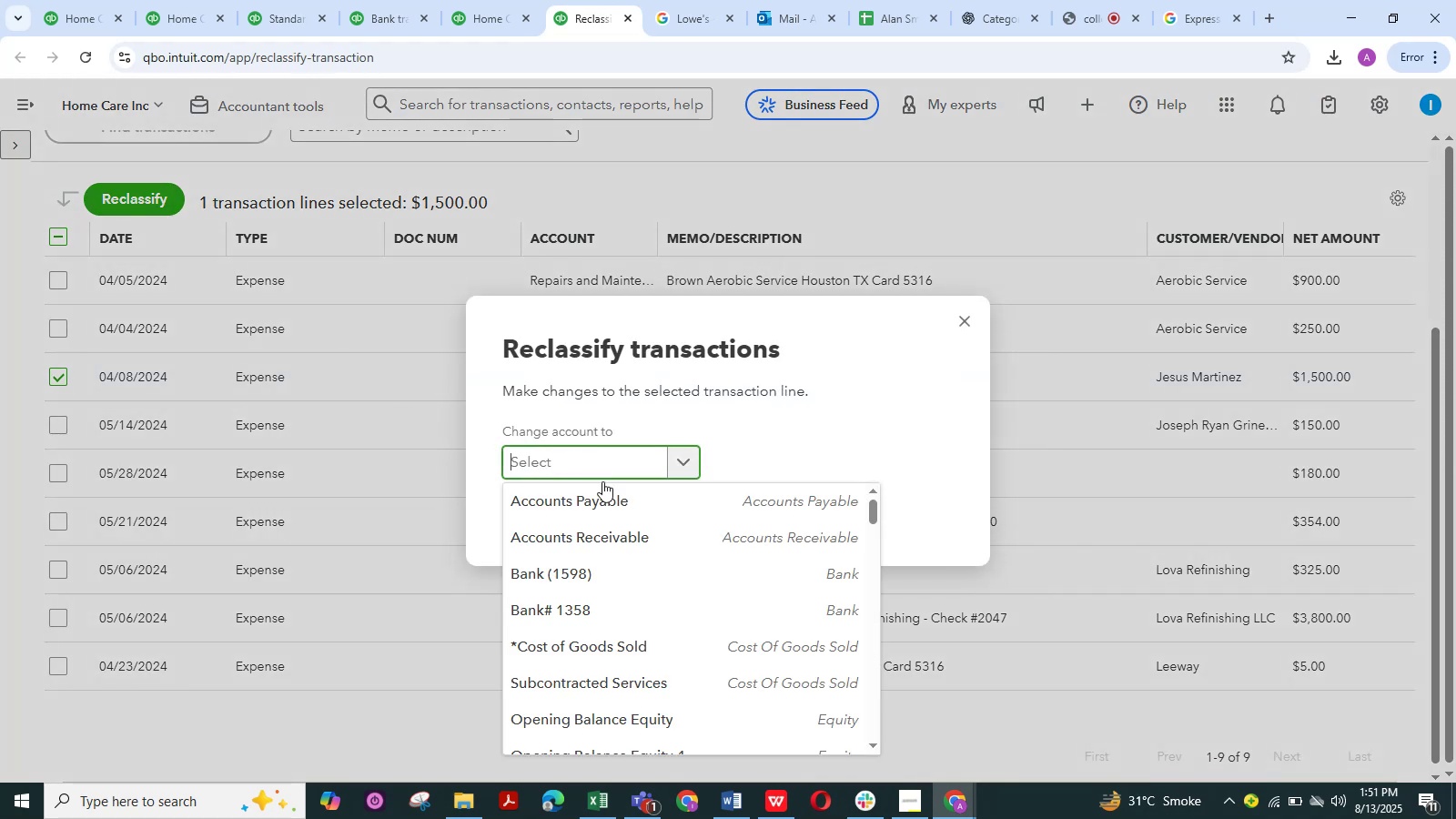 
scroll: coordinate [609, 568], scroll_direction: down, amount: 8.0
 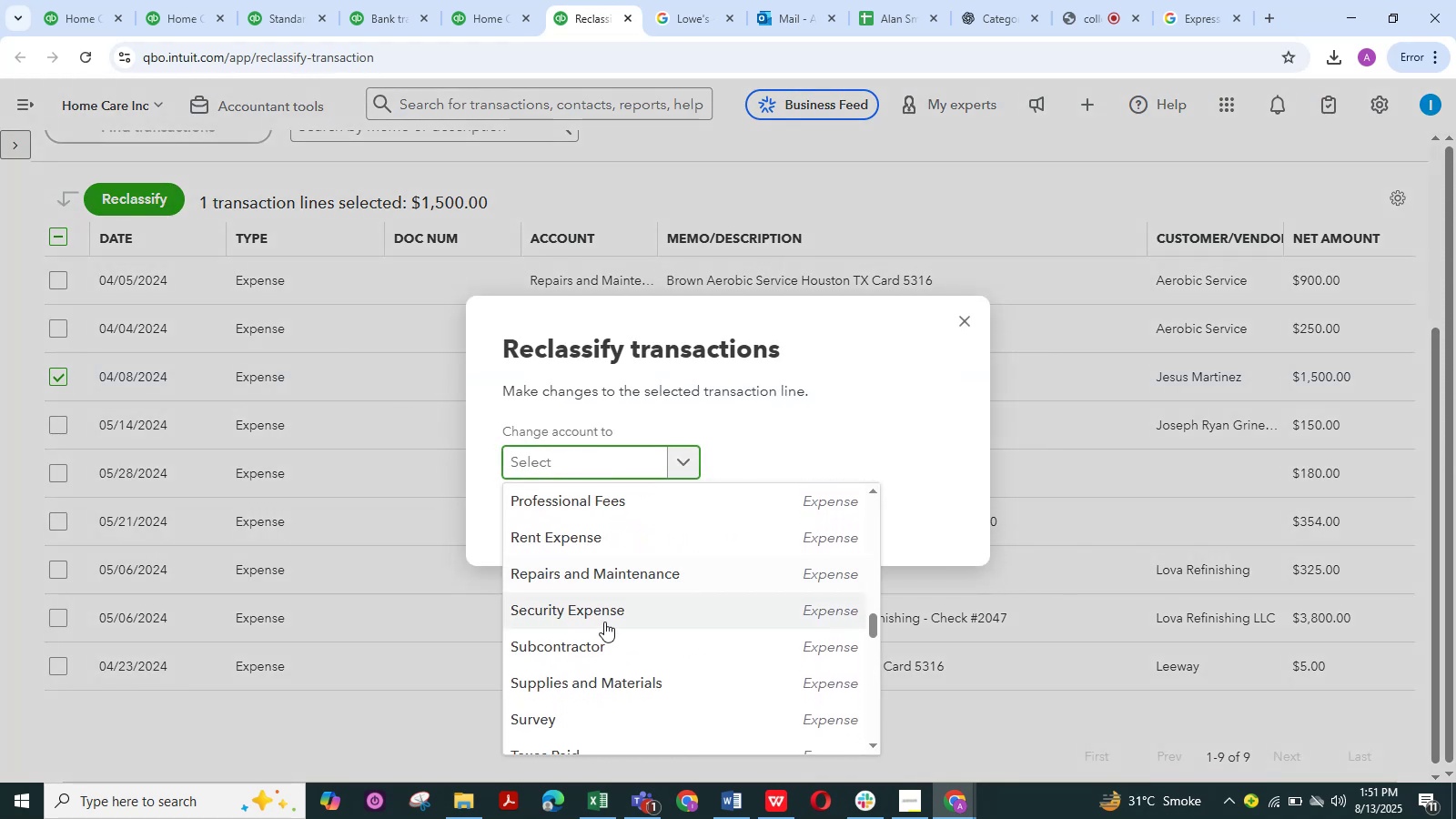 
left_click([602, 644])
 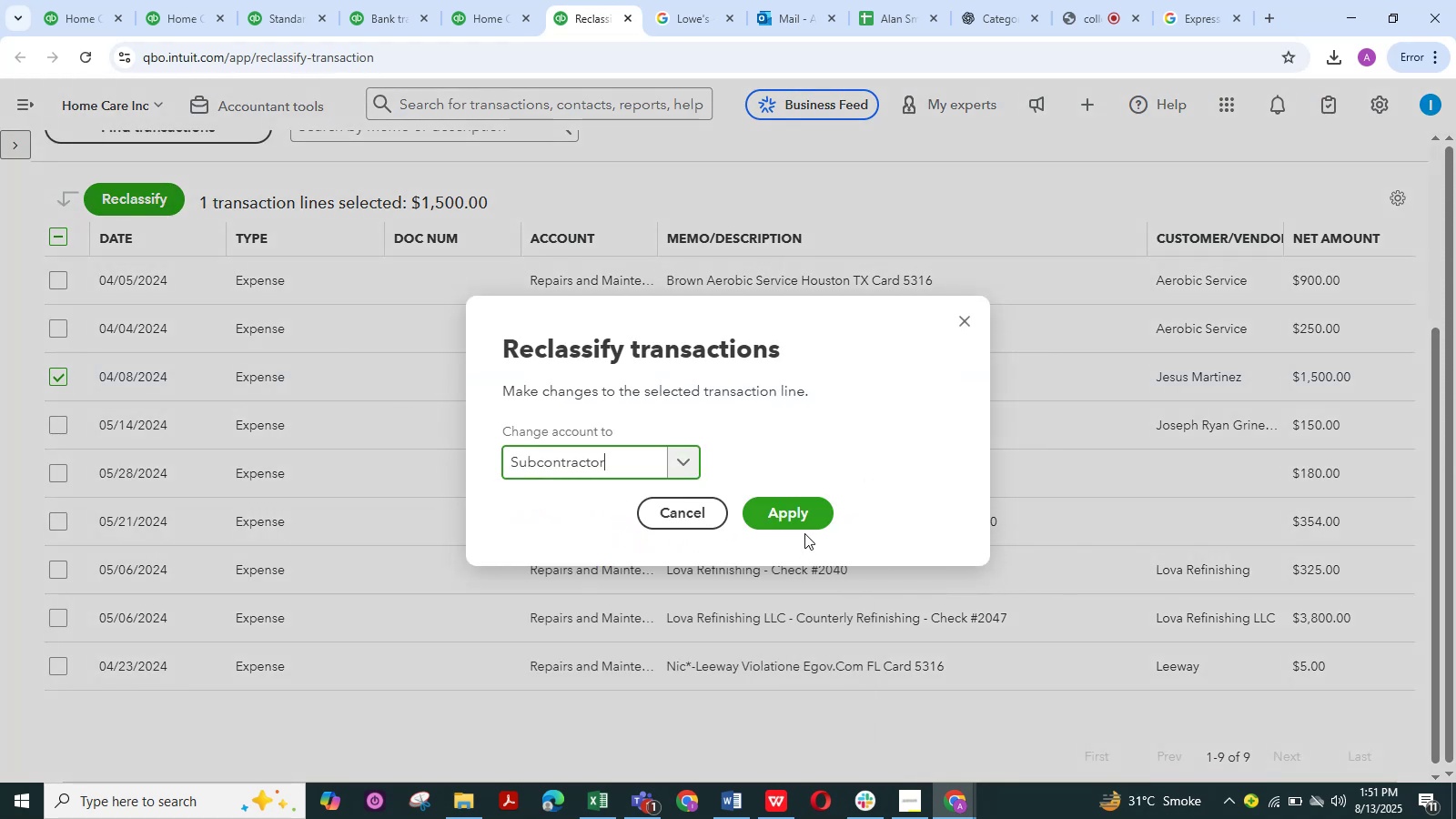 
left_click([801, 521])
 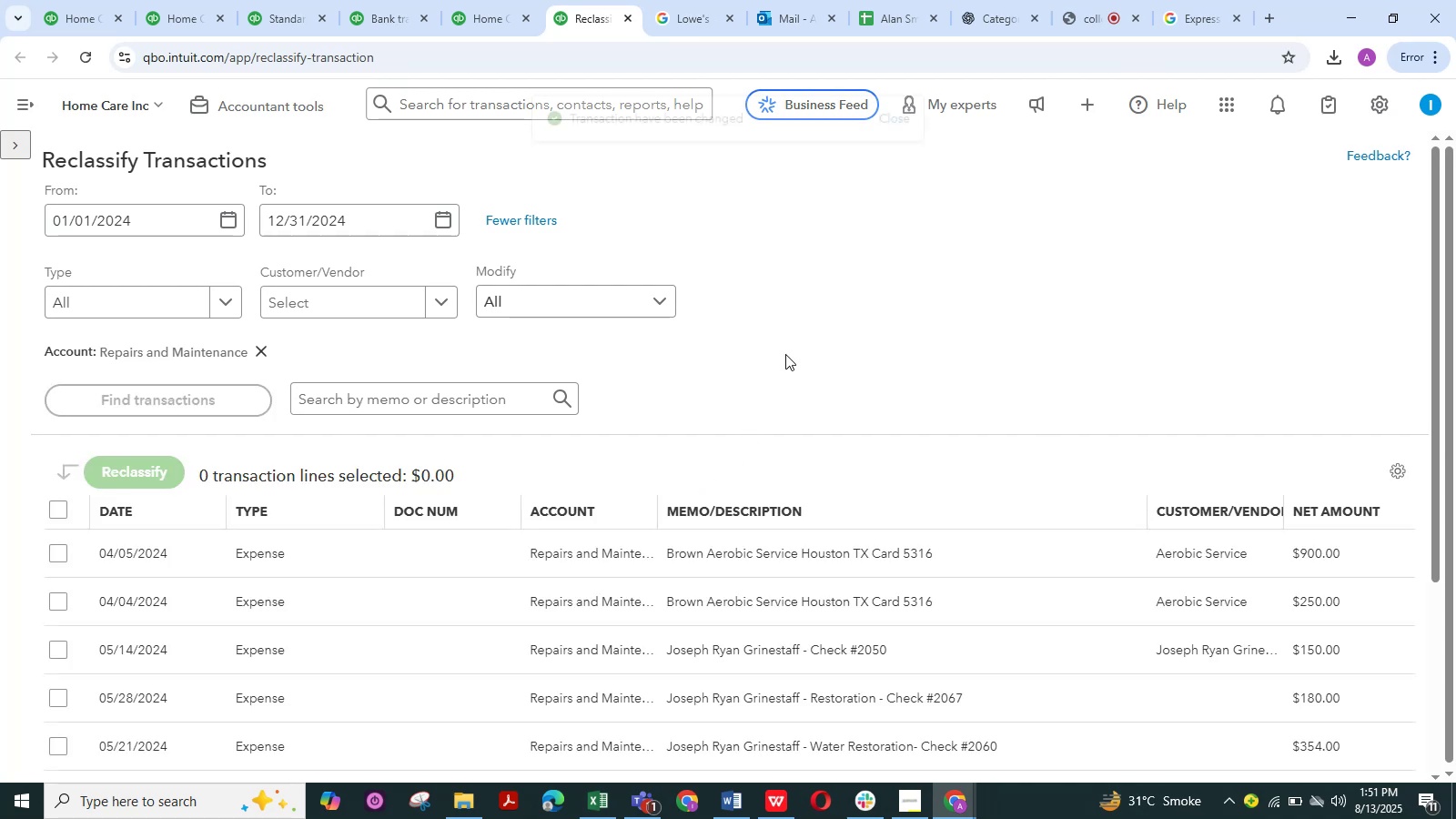 
scroll: coordinate [785, 354], scroll_direction: down, amount: 5.0
 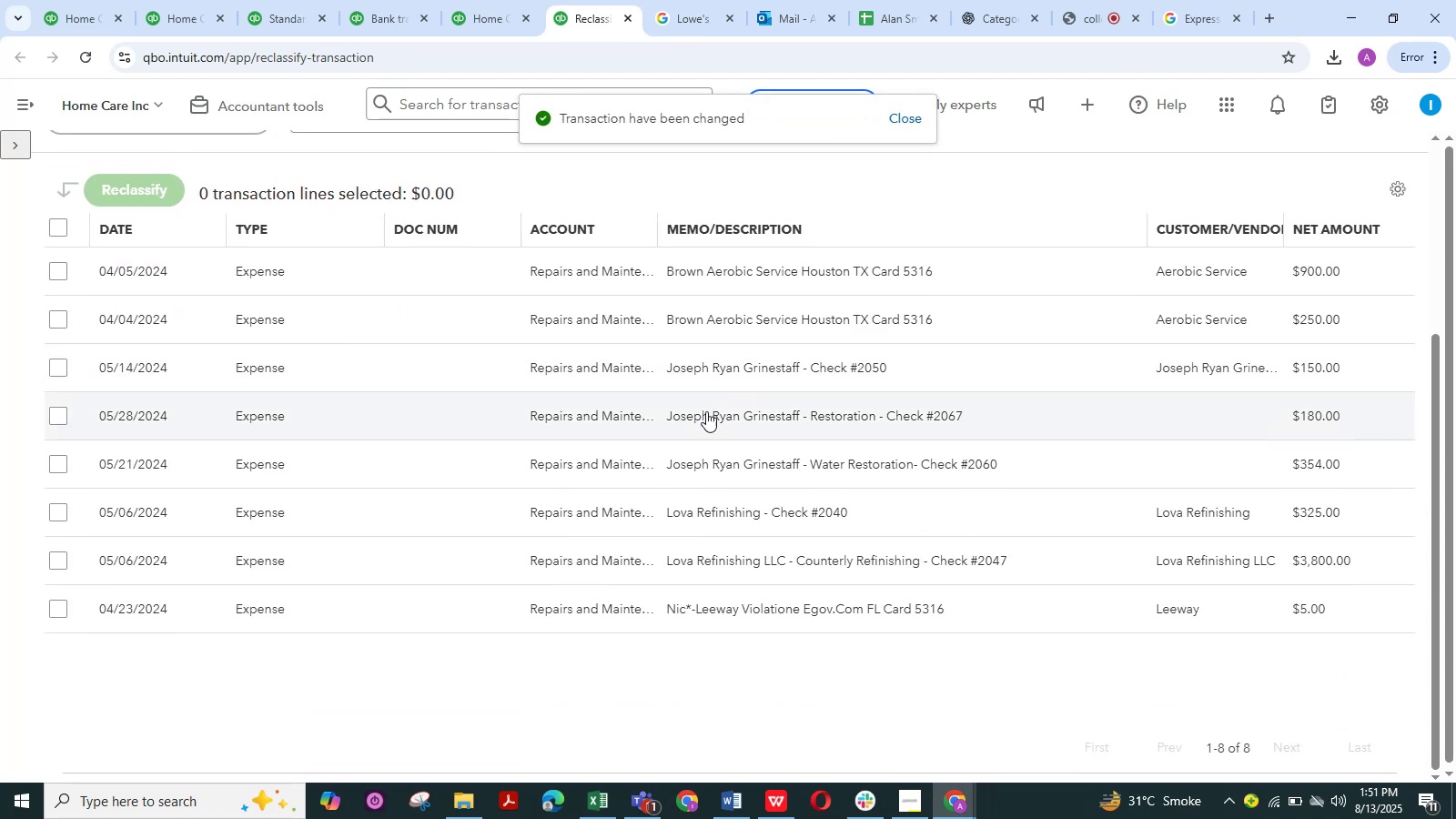 
mouse_move([613, 430])
 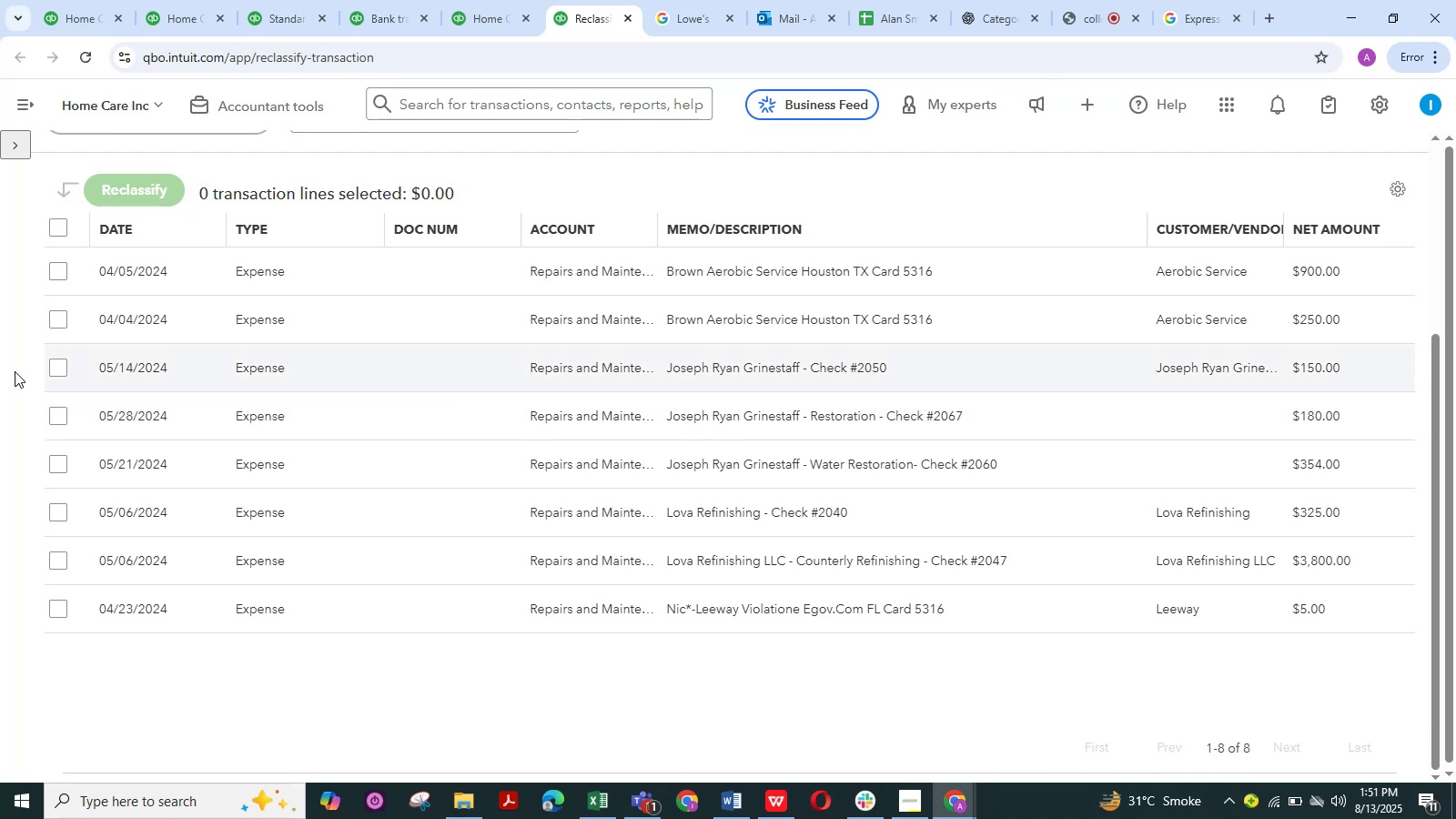 
double_click([56, 415])
 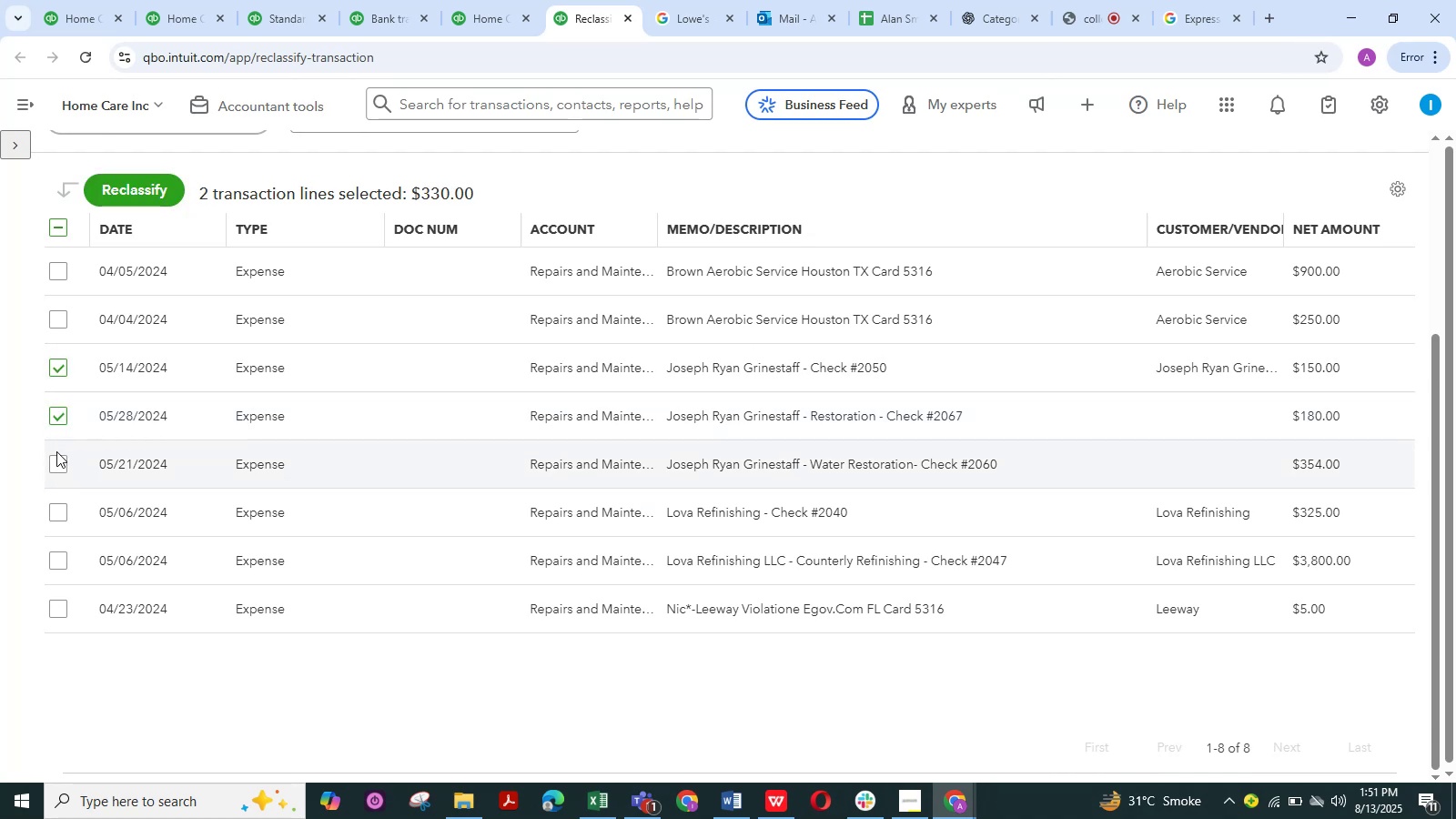 
left_click([56, 451])
 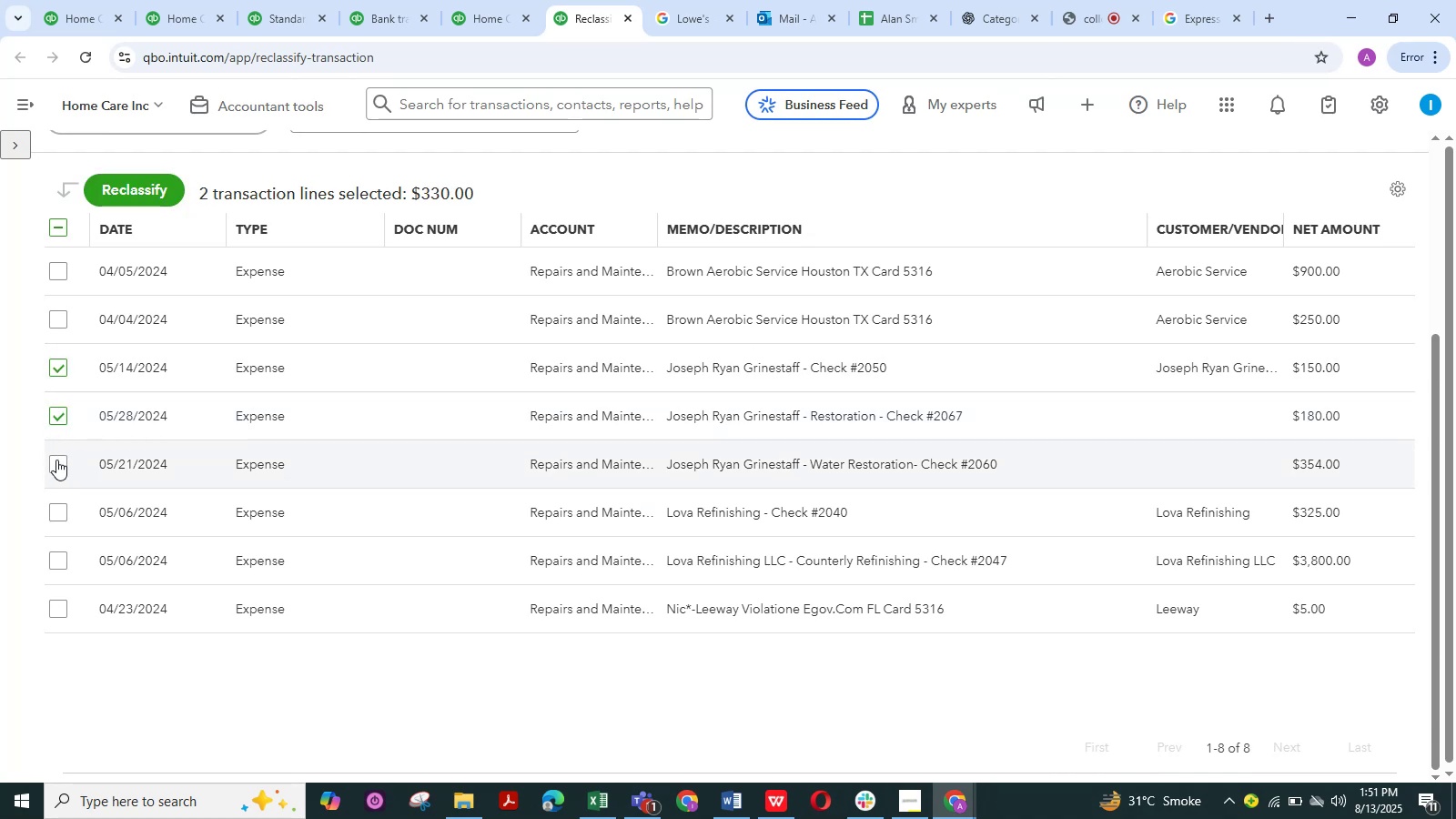 
left_click([56, 460])
 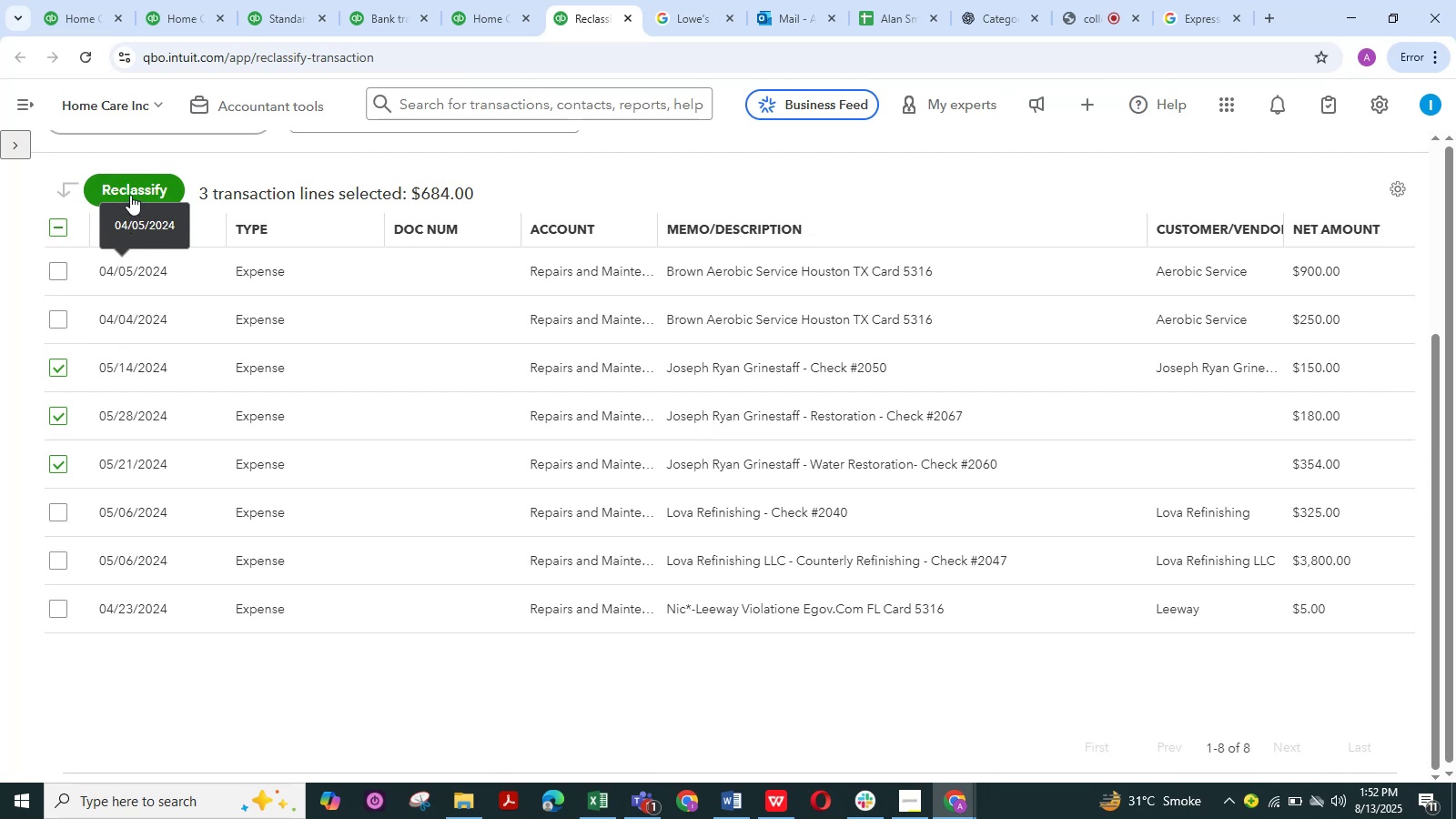 
left_click([130, 195])
 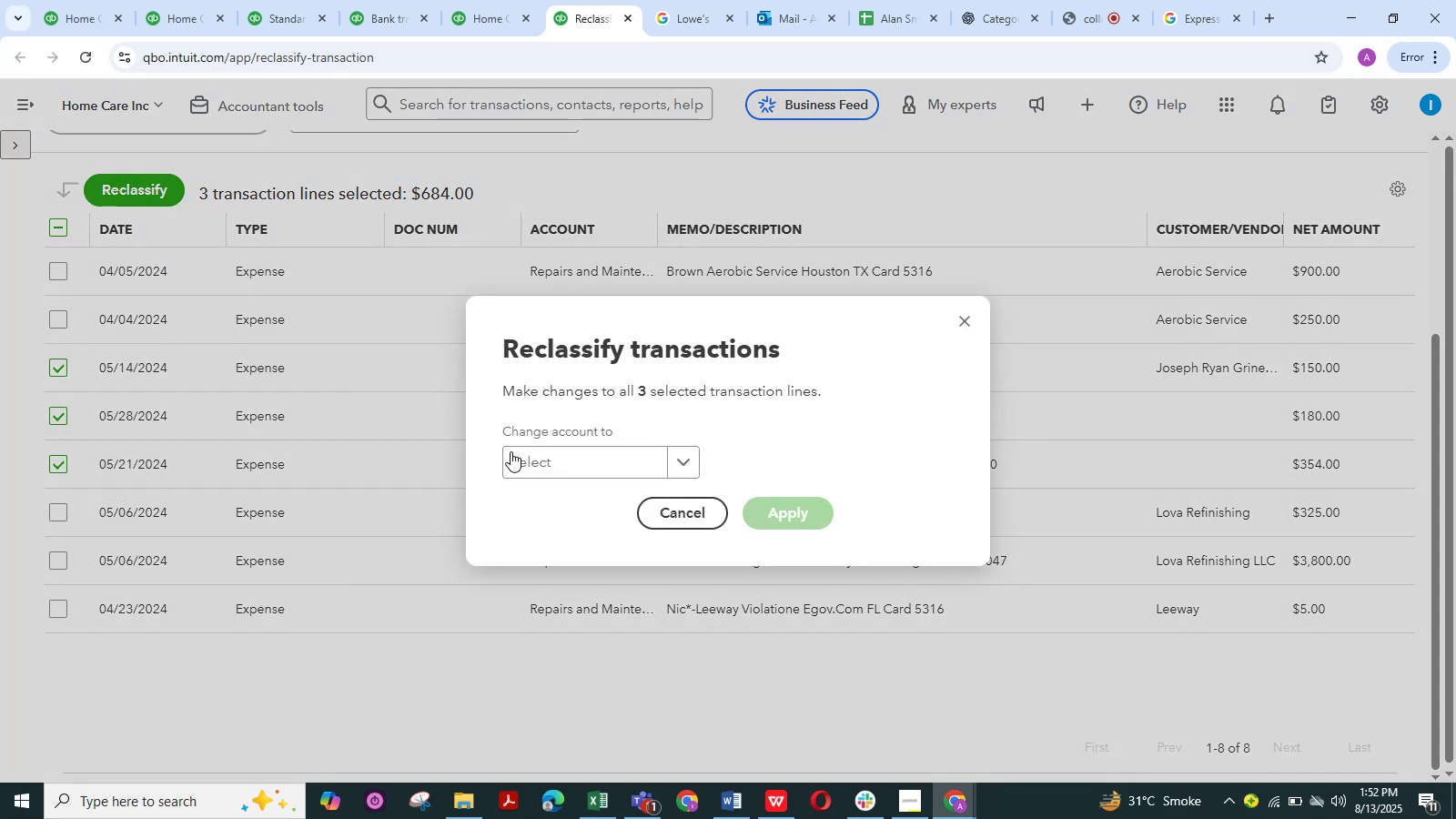 
left_click([544, 465])
 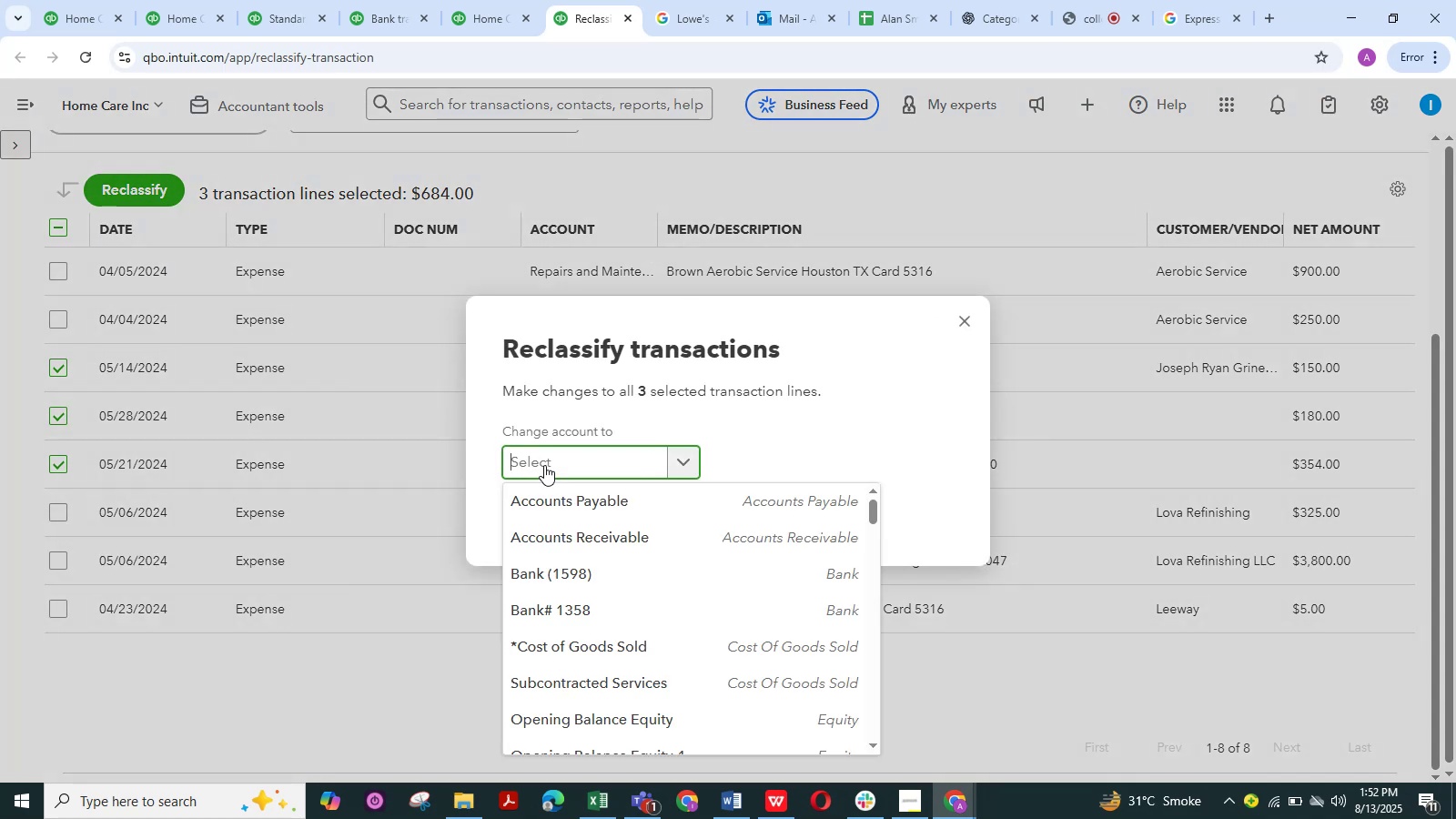 
type(re)
 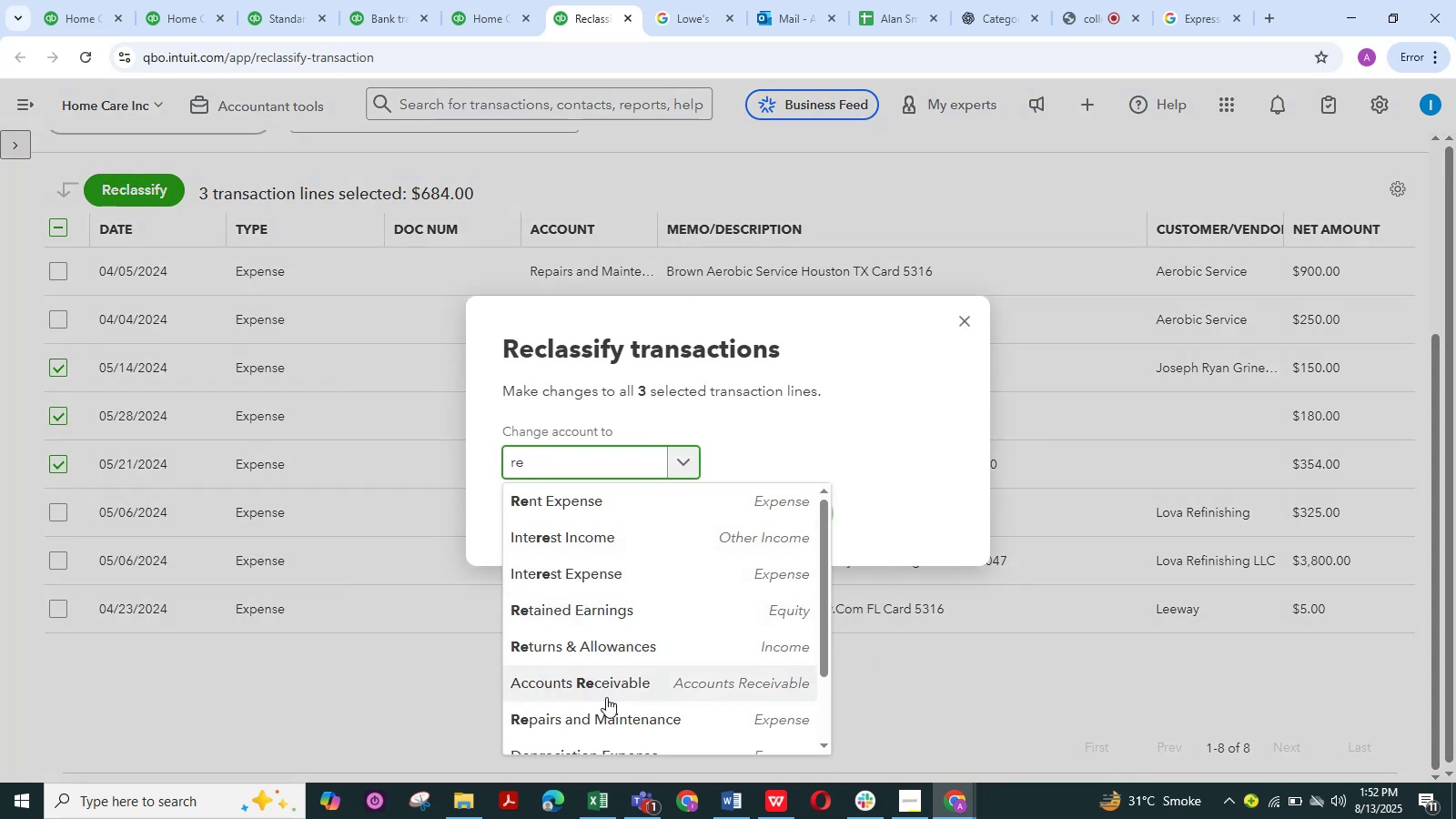 
left_click([613, 733])
 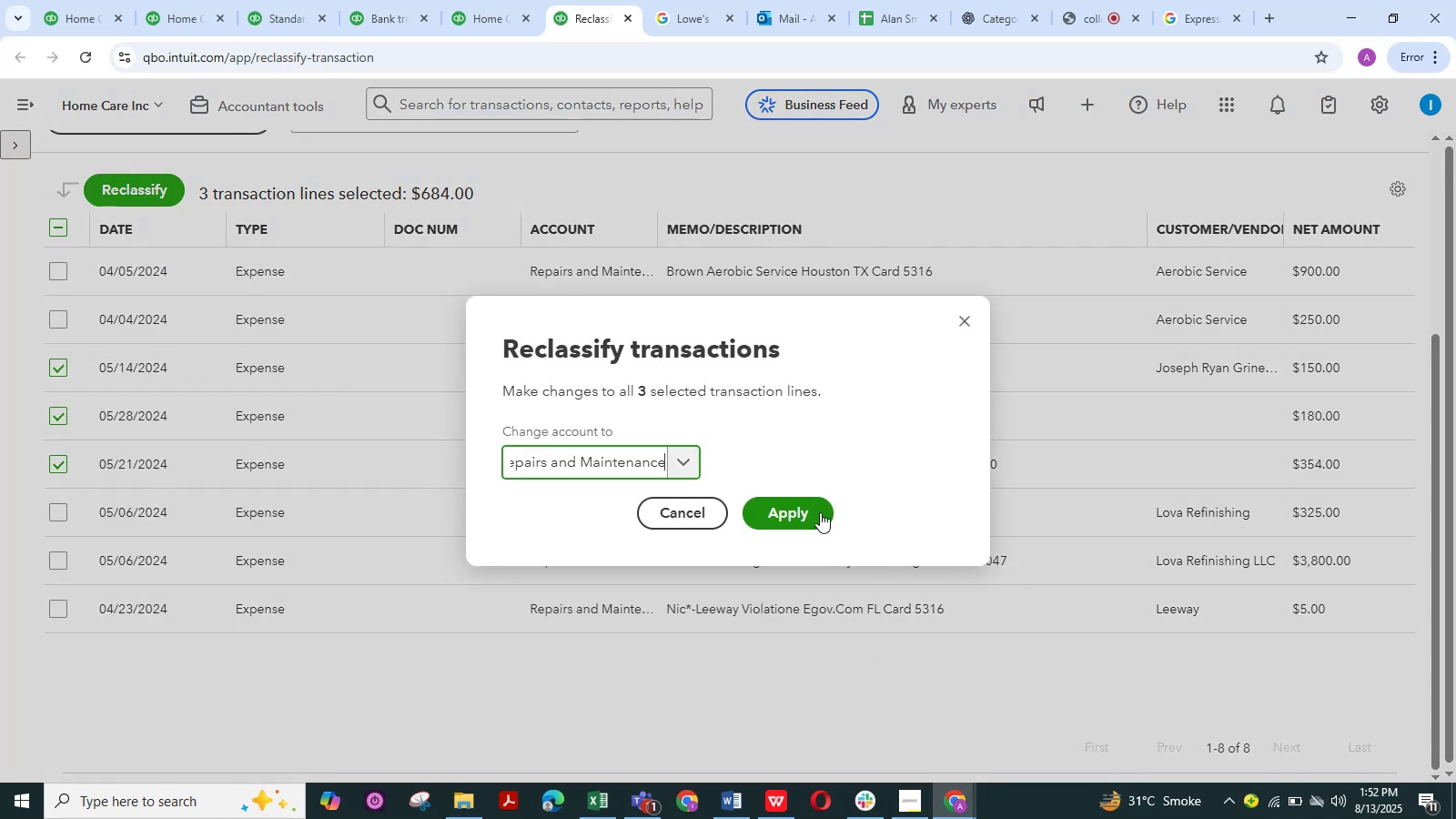 
left_click([810, 512])
 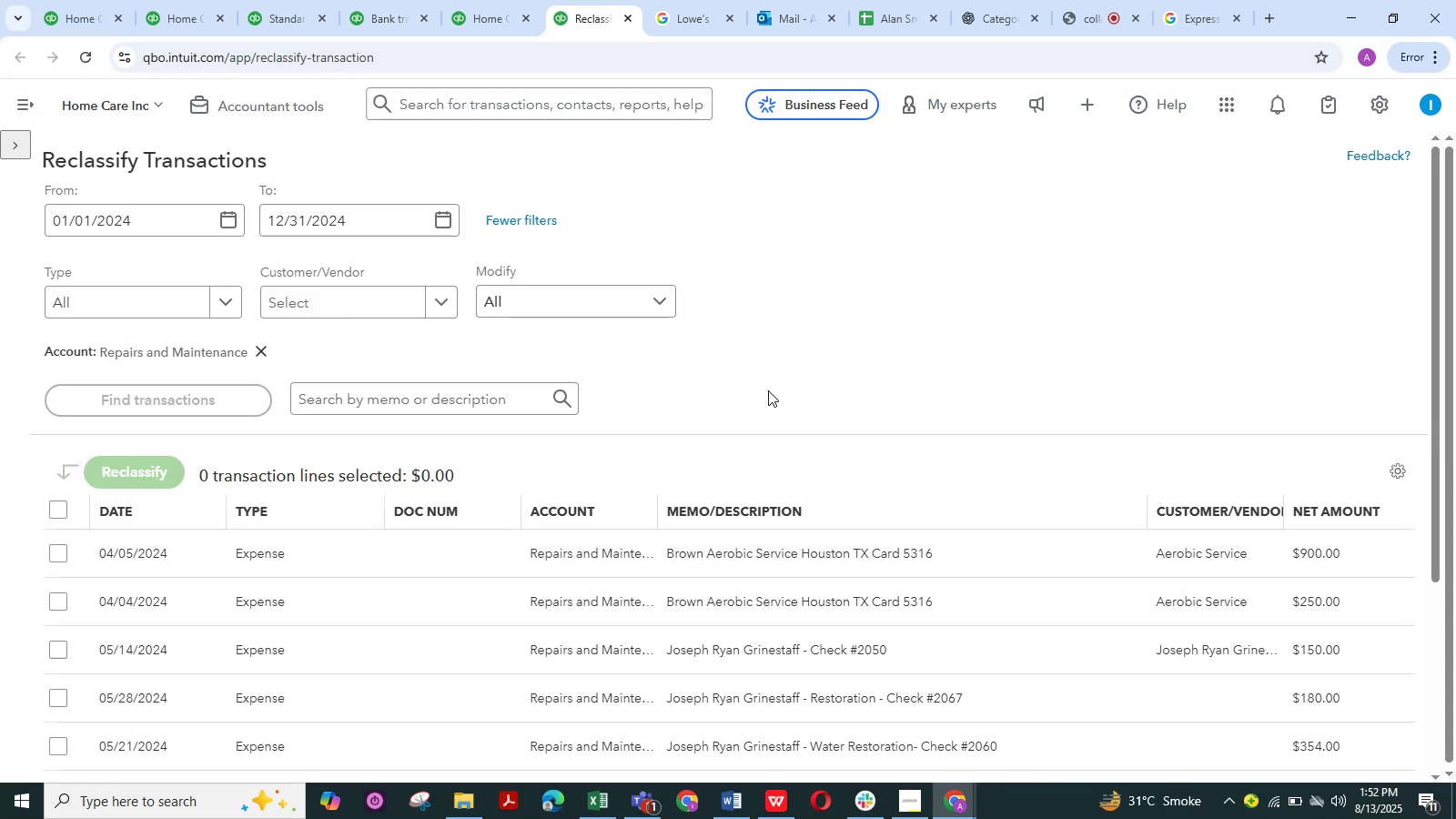 
scroll: coordinate [747, 439], scroll_direction: down, amount: 3.0
 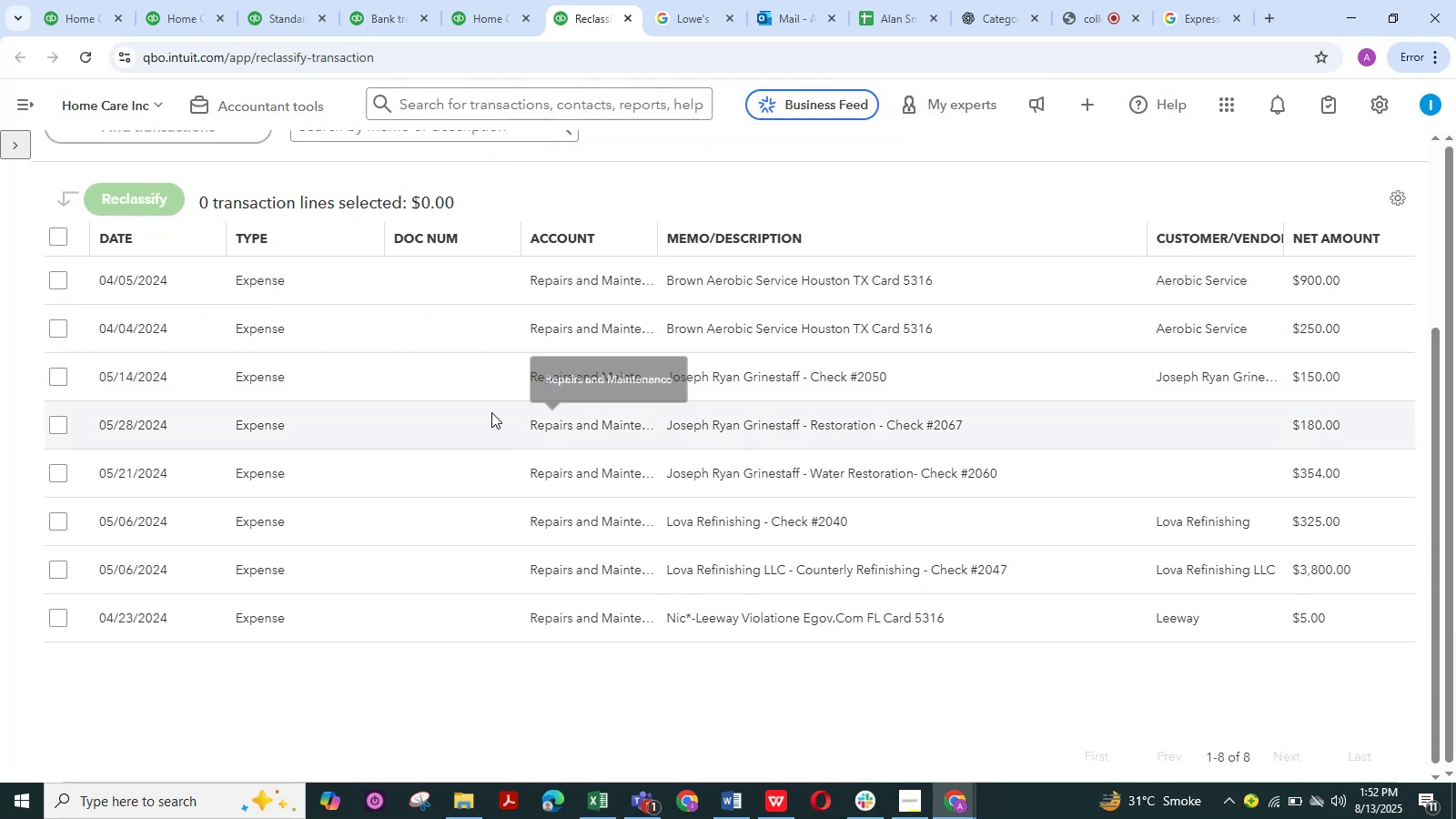 
wait(6.3)
 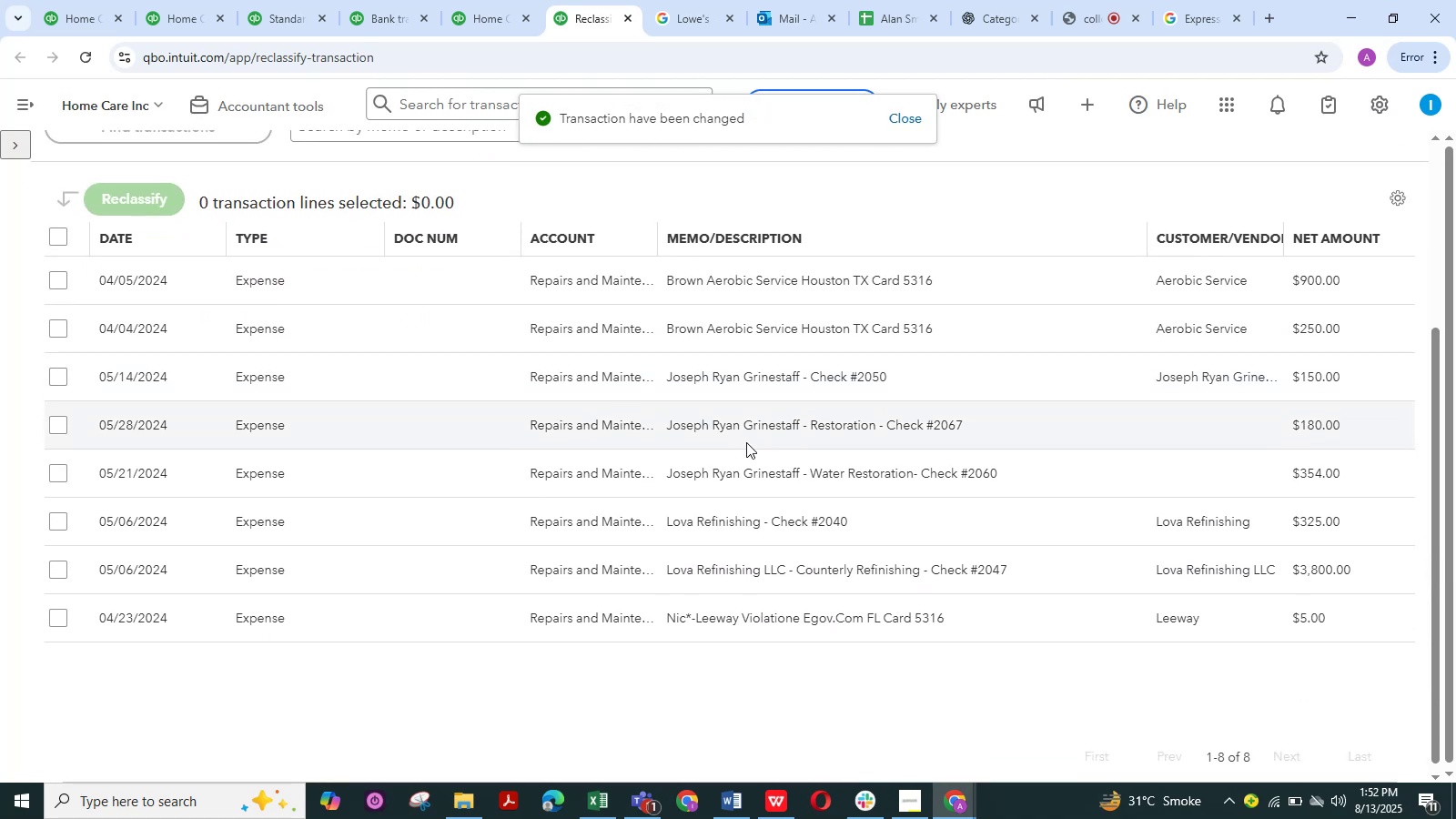 
double_click([59, 416])
 